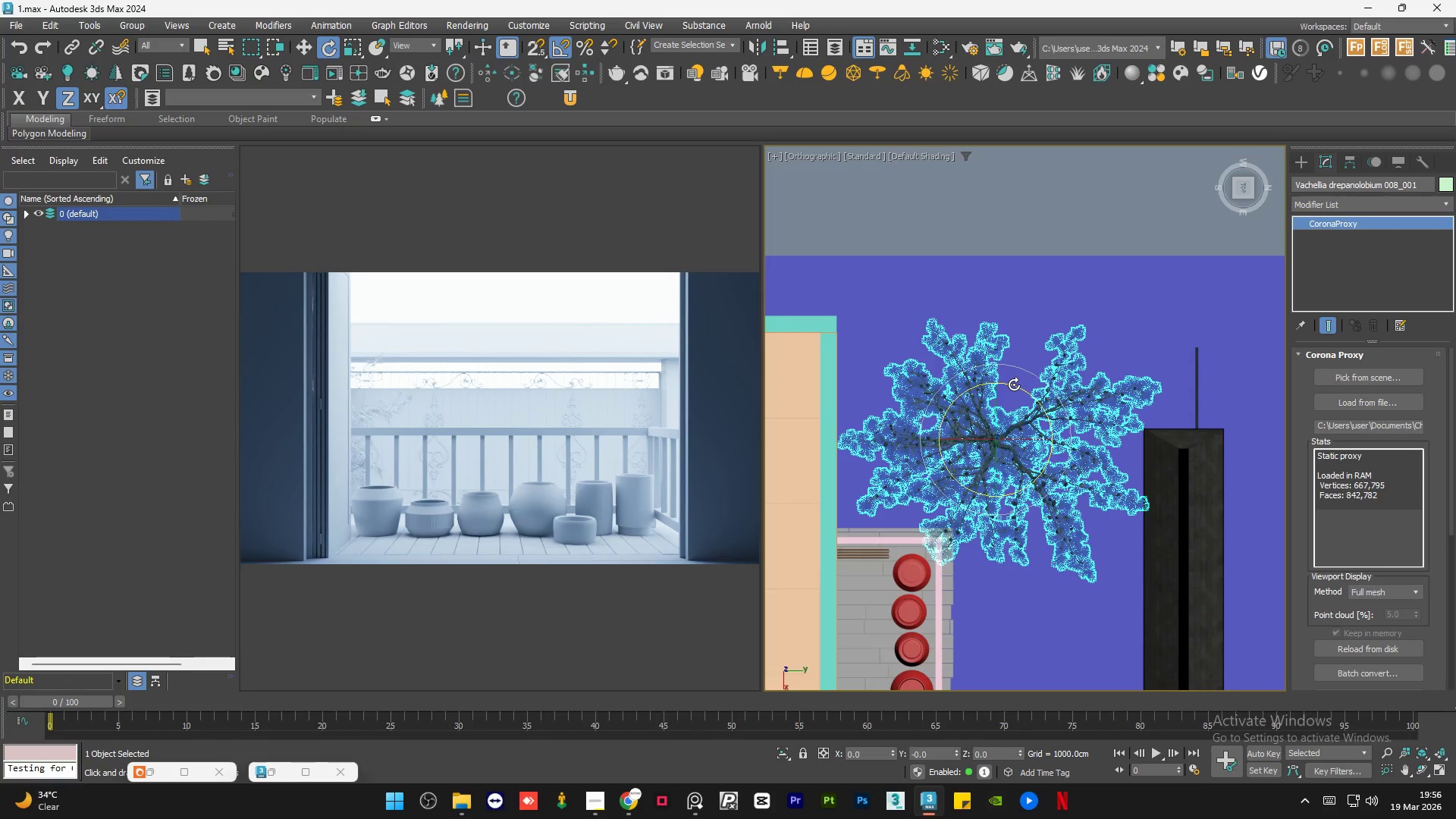 
left_click_drag(start_coordinate=[1014, 384], to_coordinate=[1176, 641])
 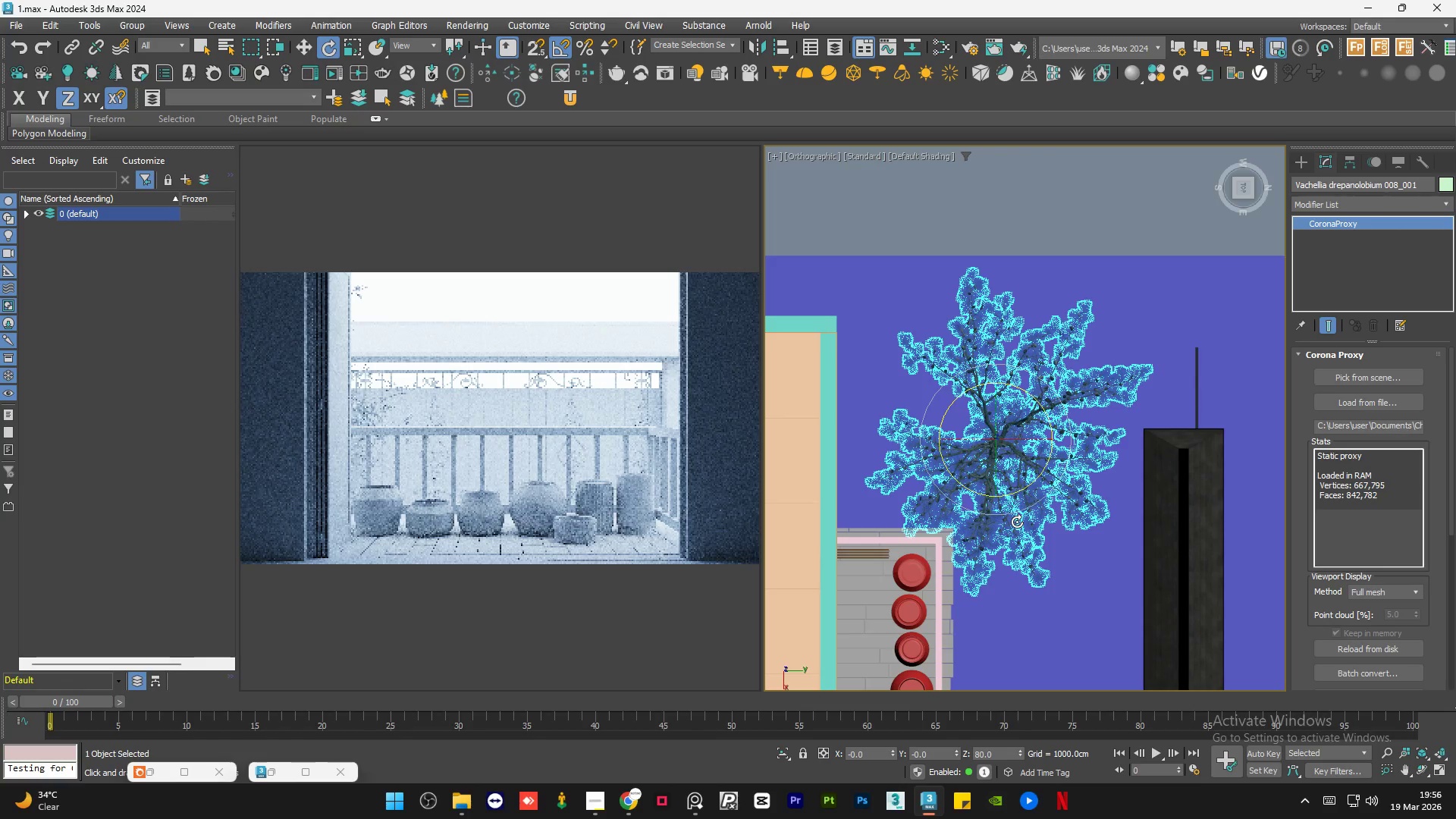 
key(W)
 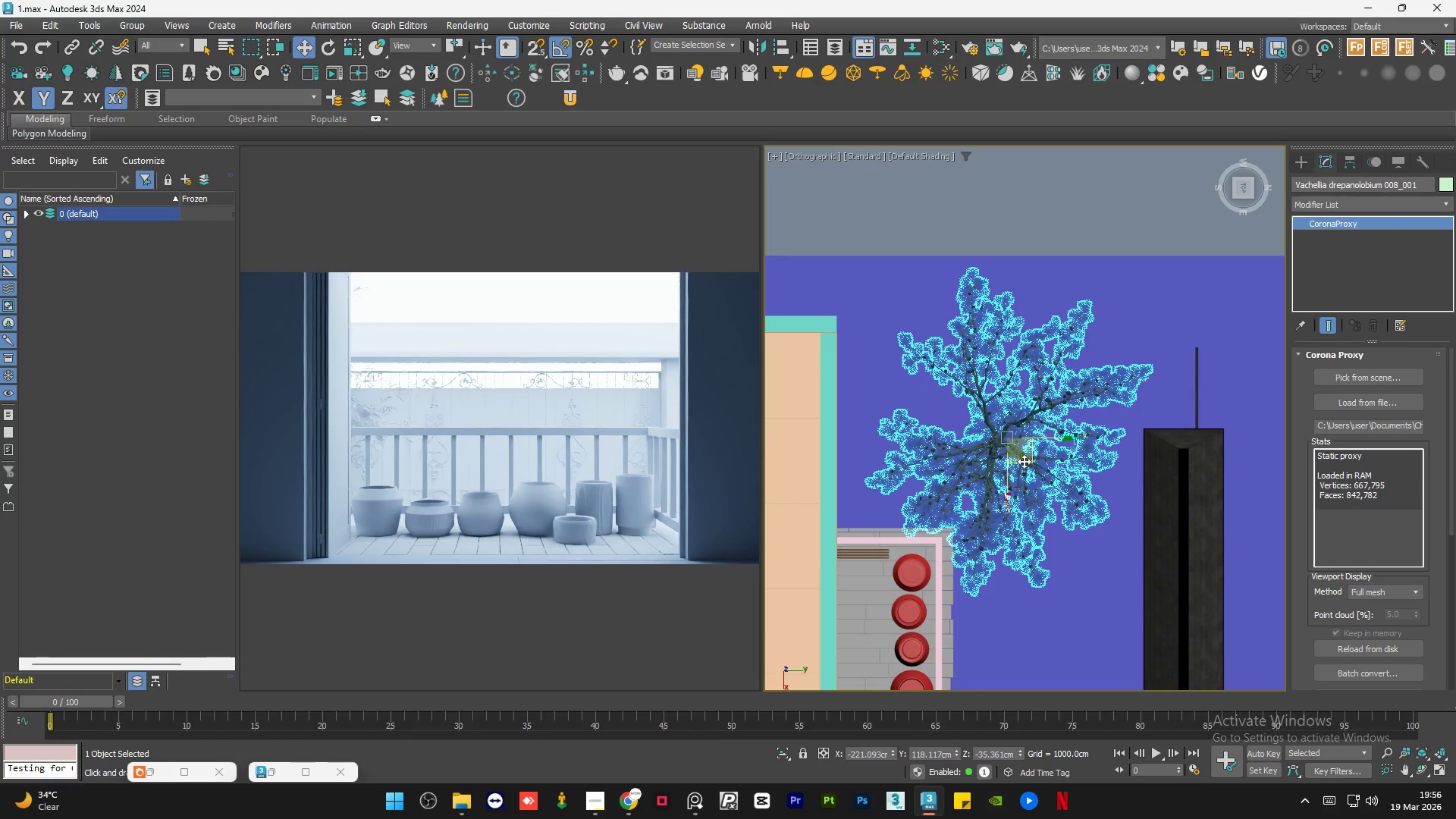 
left_click_drag(start_coordinate=[1030, 464], to_coordinate=[1039, 451])
 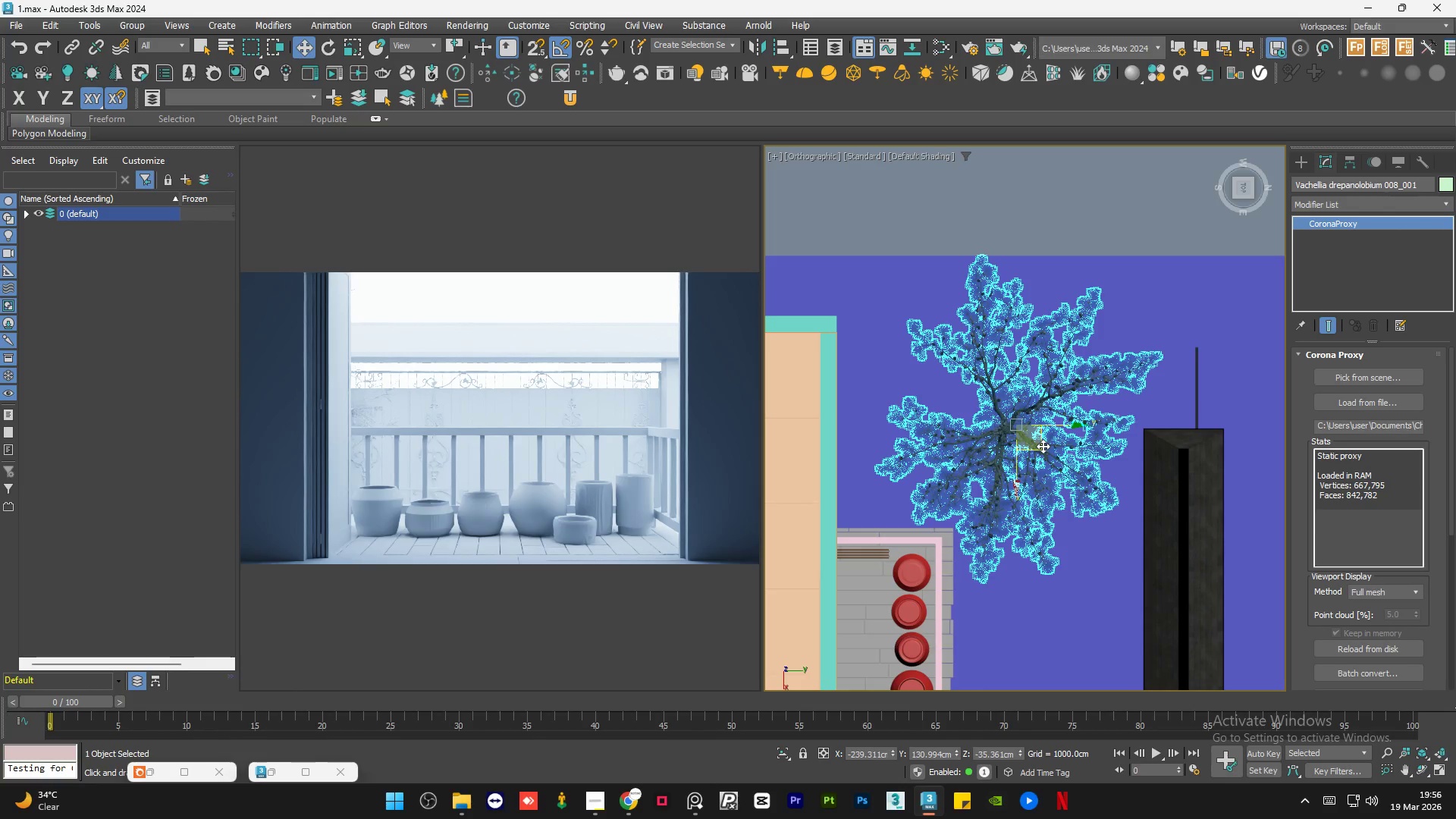 
hold_key(key=AltLeft, duration=1.5)
 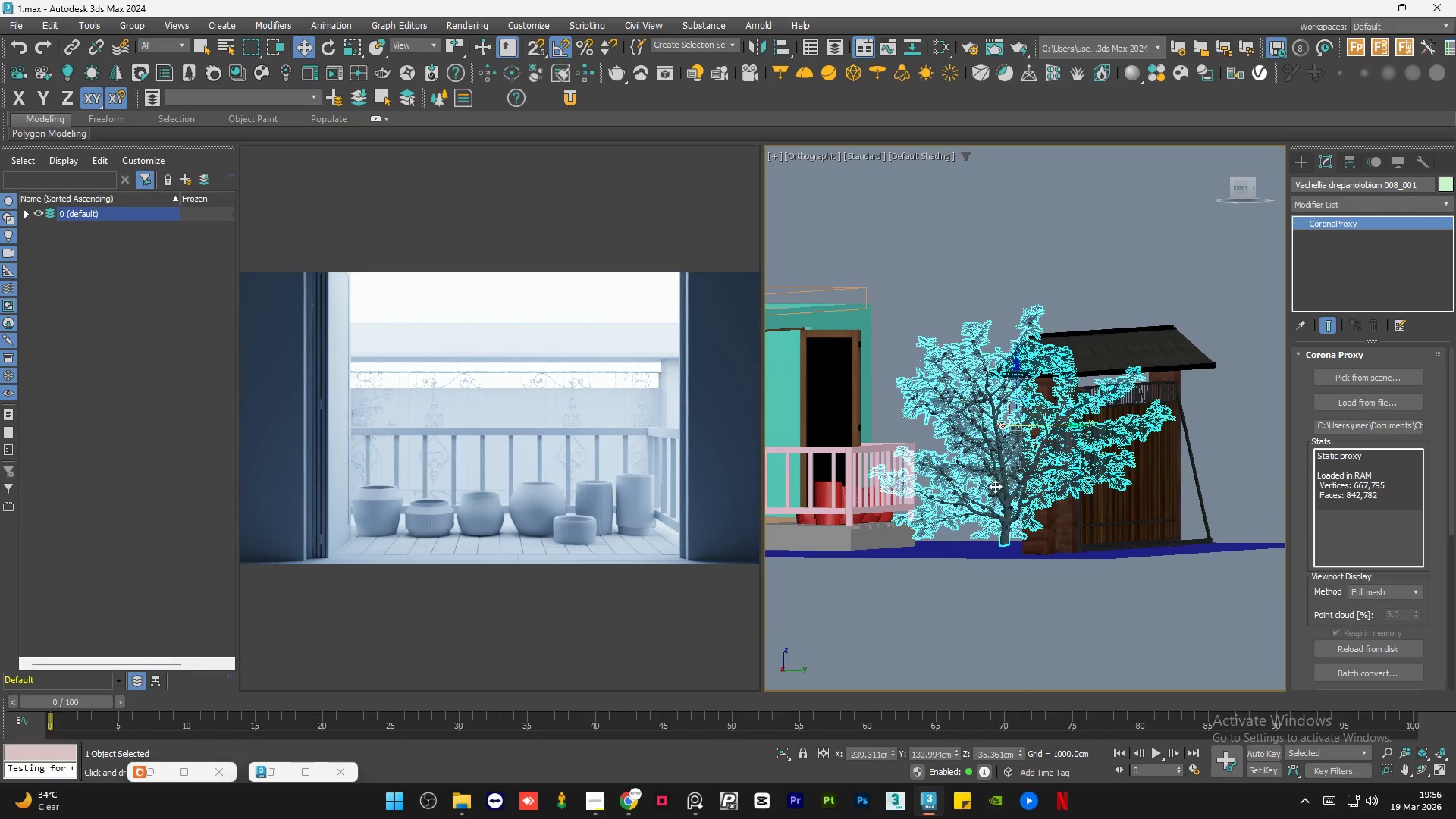 
key(Alt+AltLeft)
 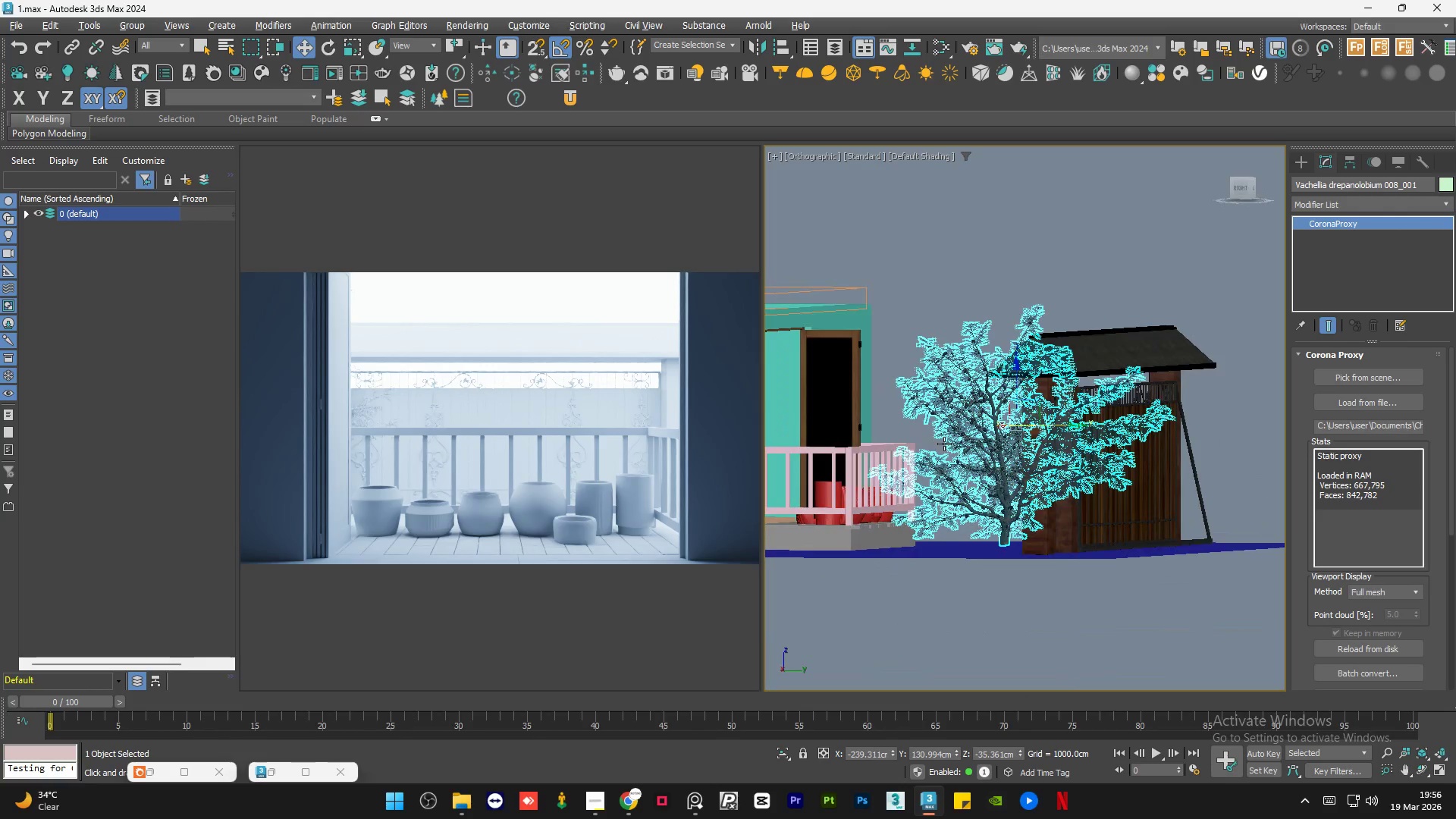 
key(Alt+AltLeft)
 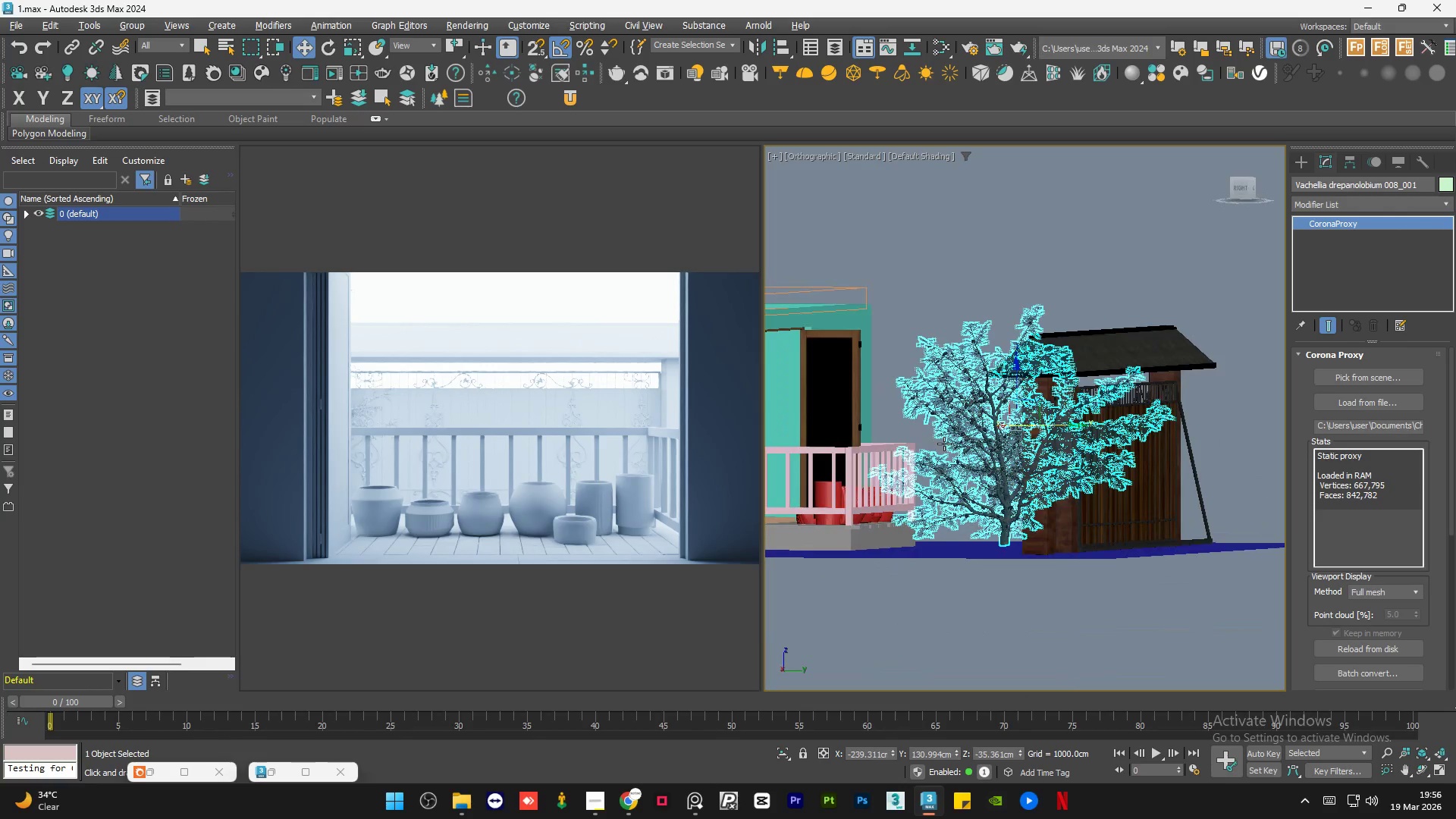 
key(Alt+AltLeft)
 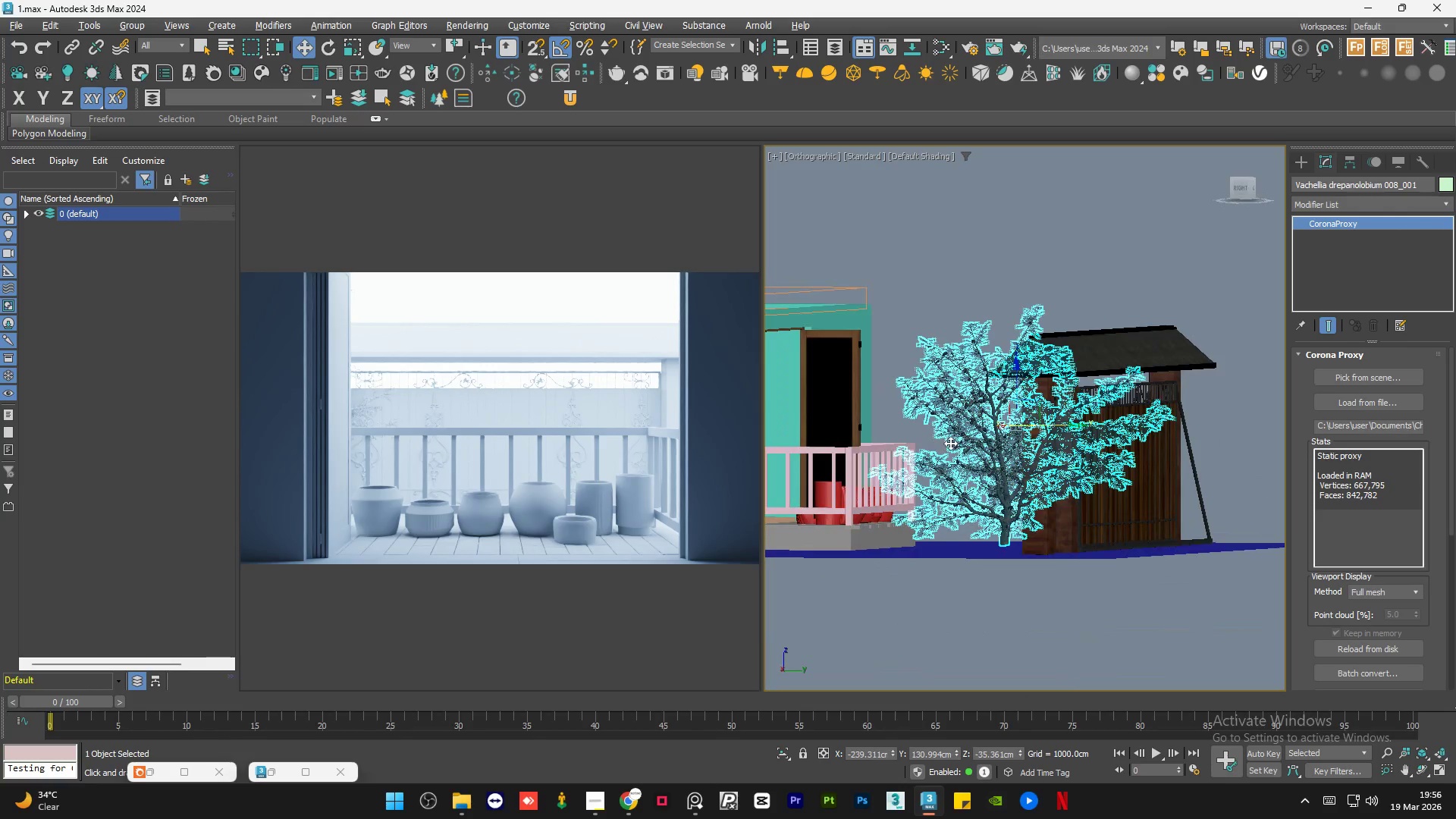 
key(Alt+AltLeft)
 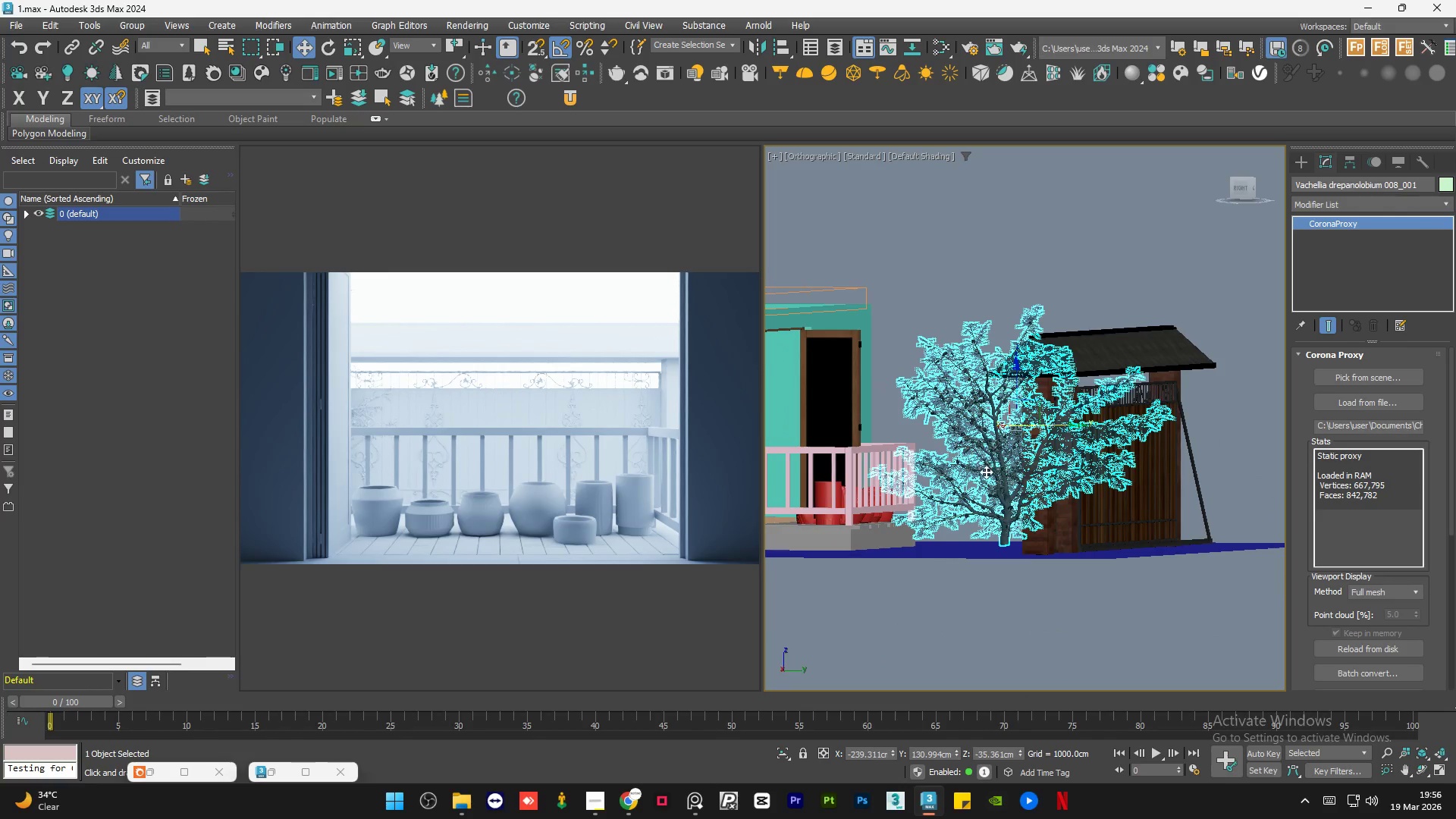 
hold_key(key=AltLeft, duration=0.47)
scroll: coordinate [1012, 487], scroll_direction: up, amount: 1.0
 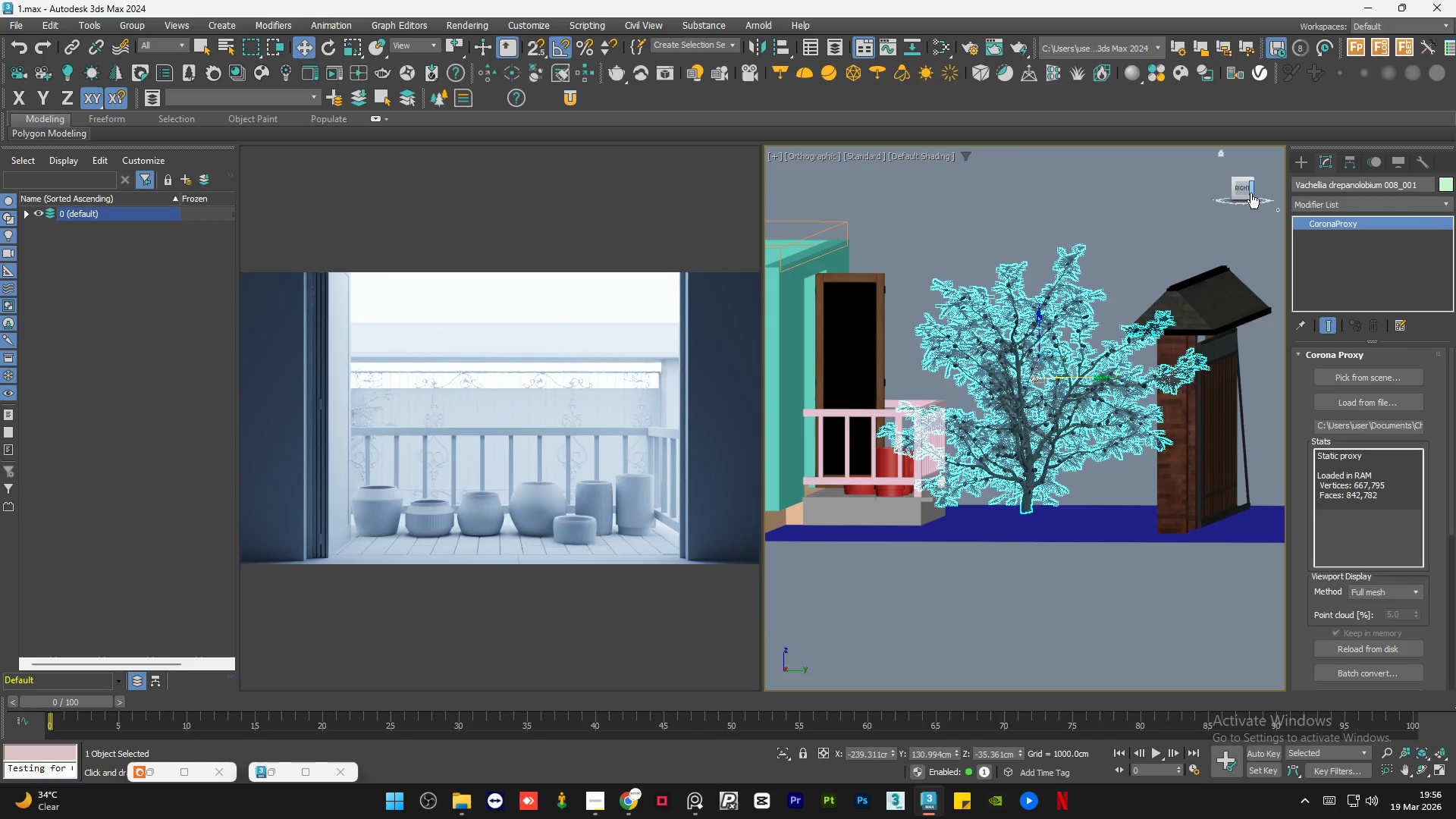 
left_click([1240, 187])
 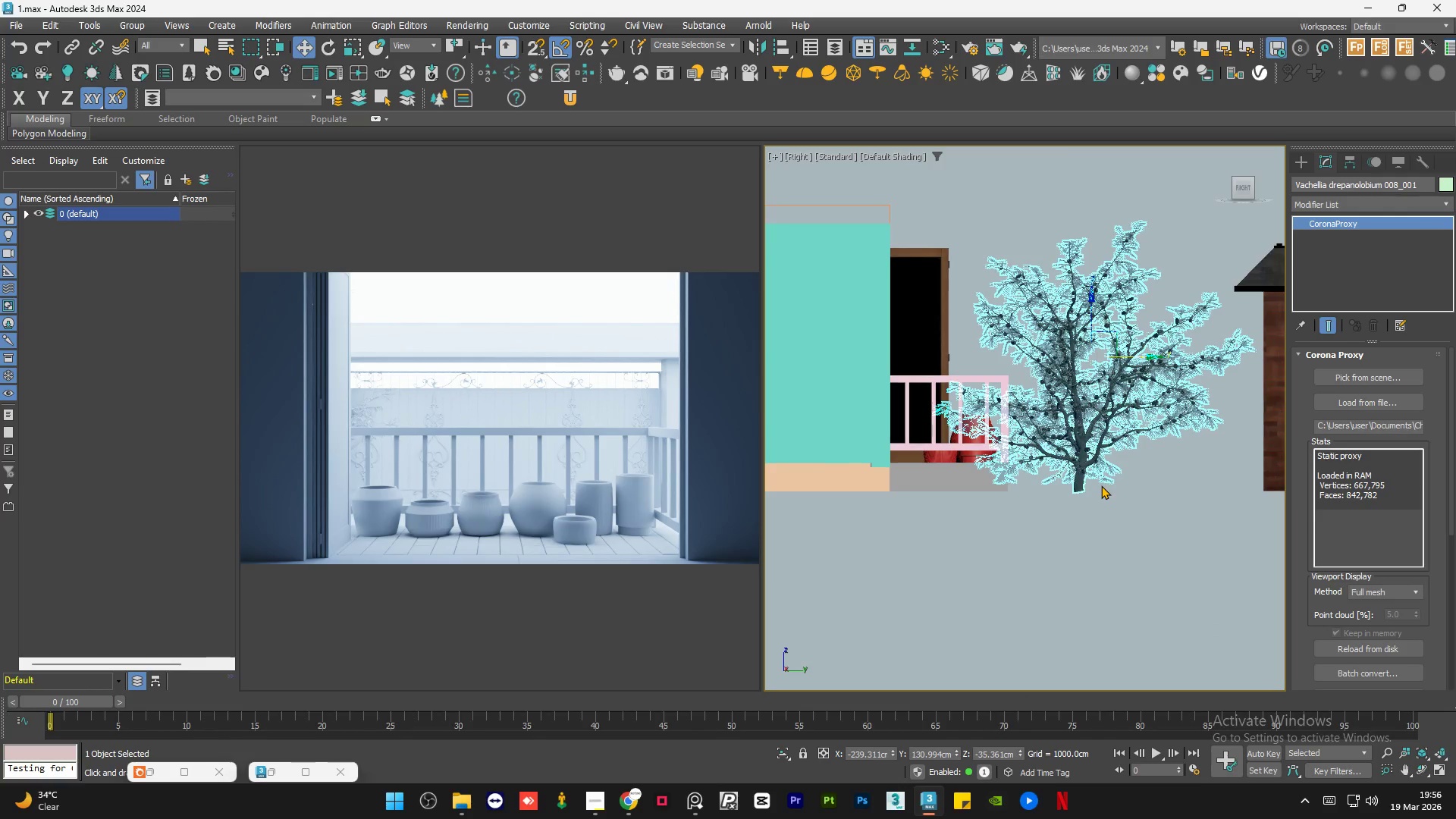 
key(F4)
 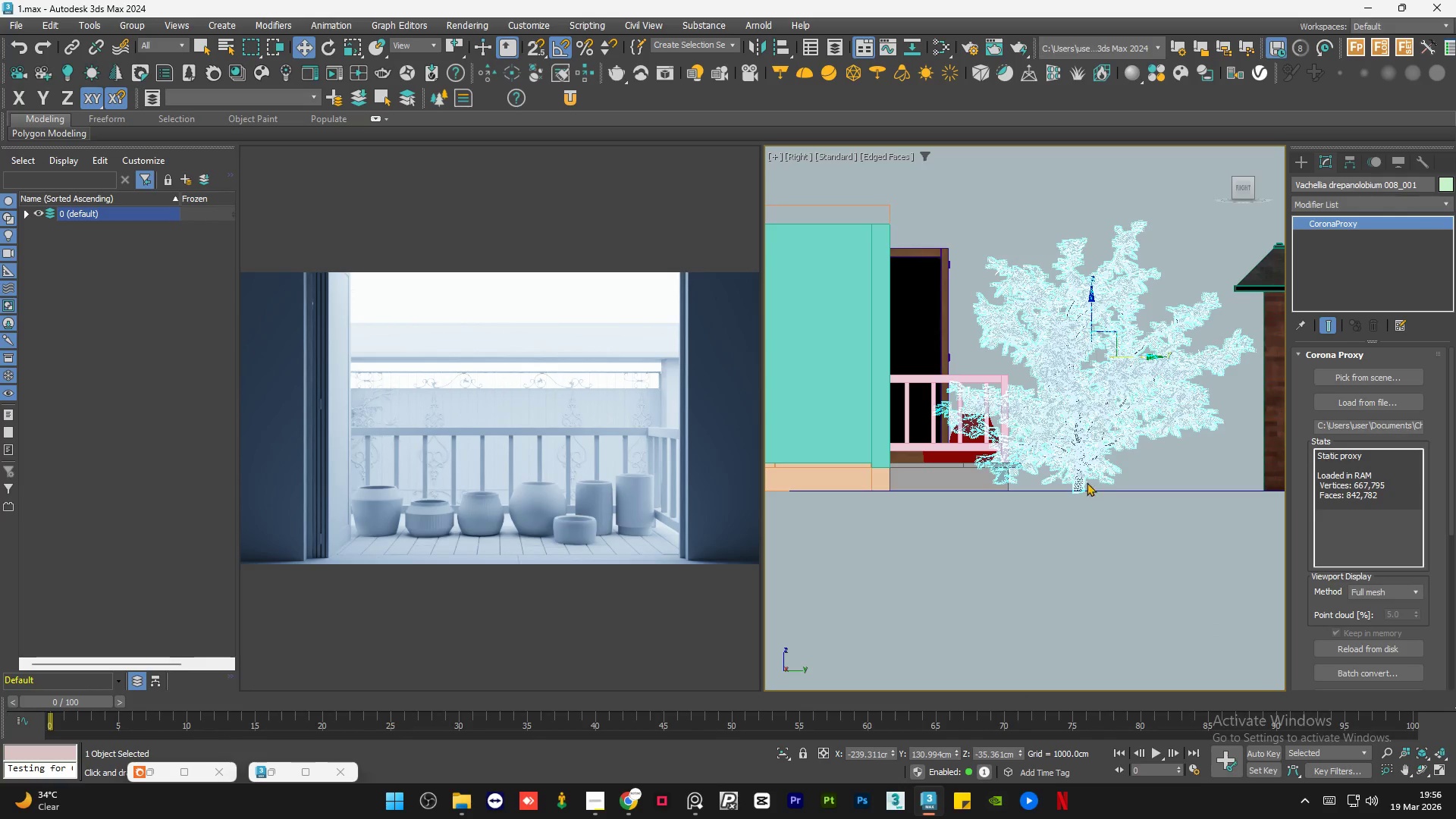 
scroll: coordinate [1086, 482], scroll_direction: up, amount: 4.0
 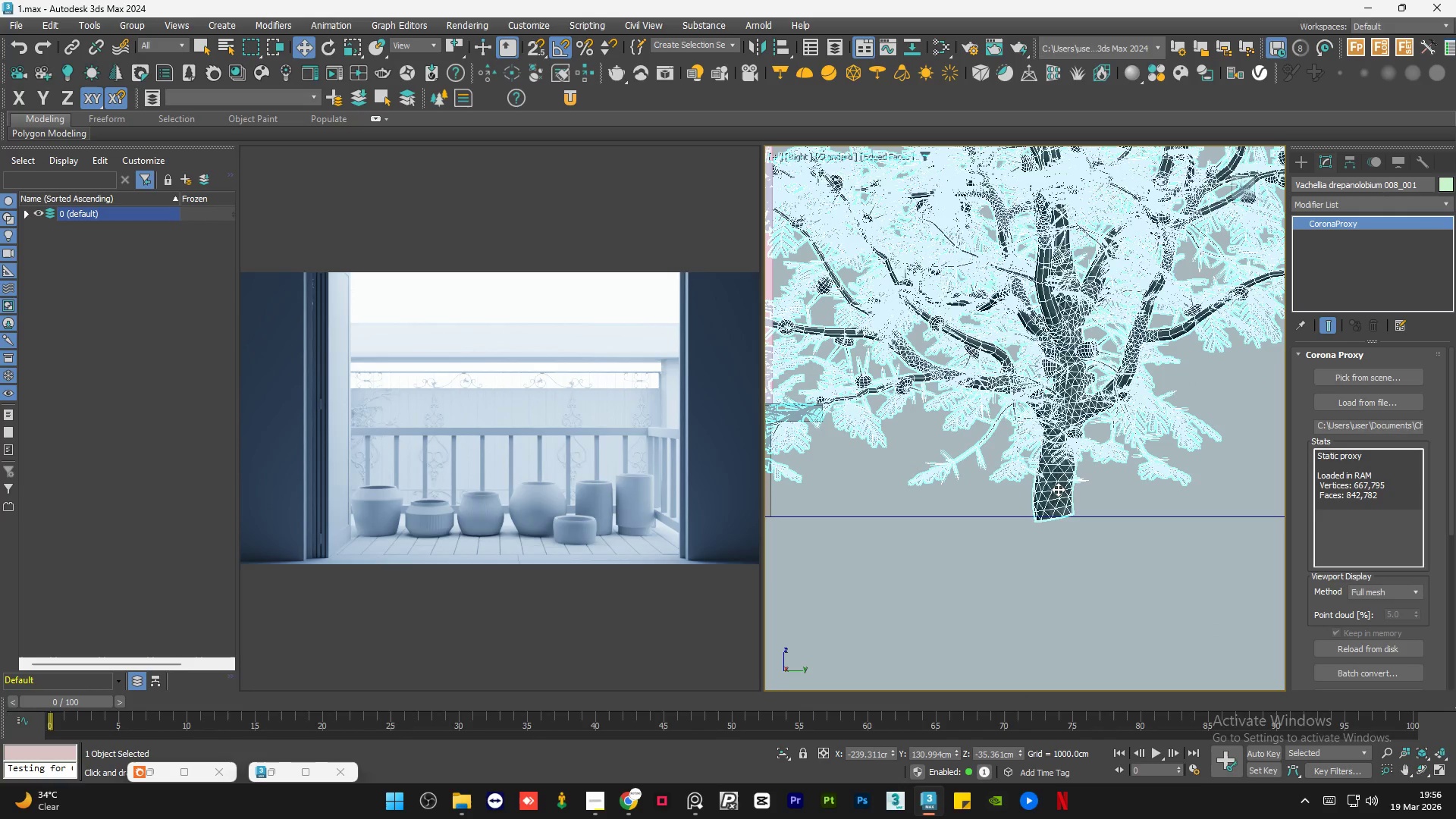 
left_click([1010, 560])
 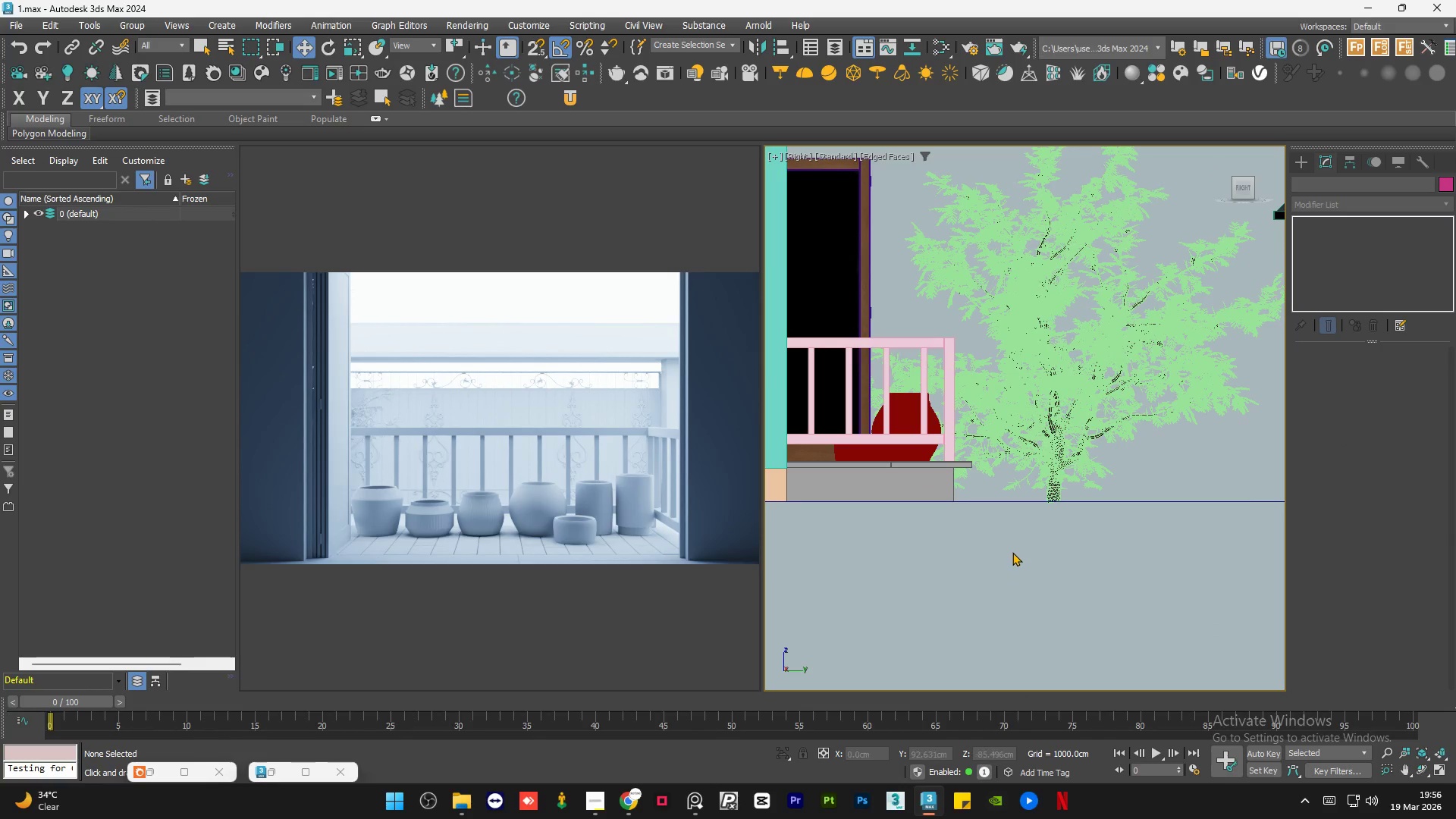 
scroll: coordinate [1053, 494], scroll_direction: down, amount: 3.0
 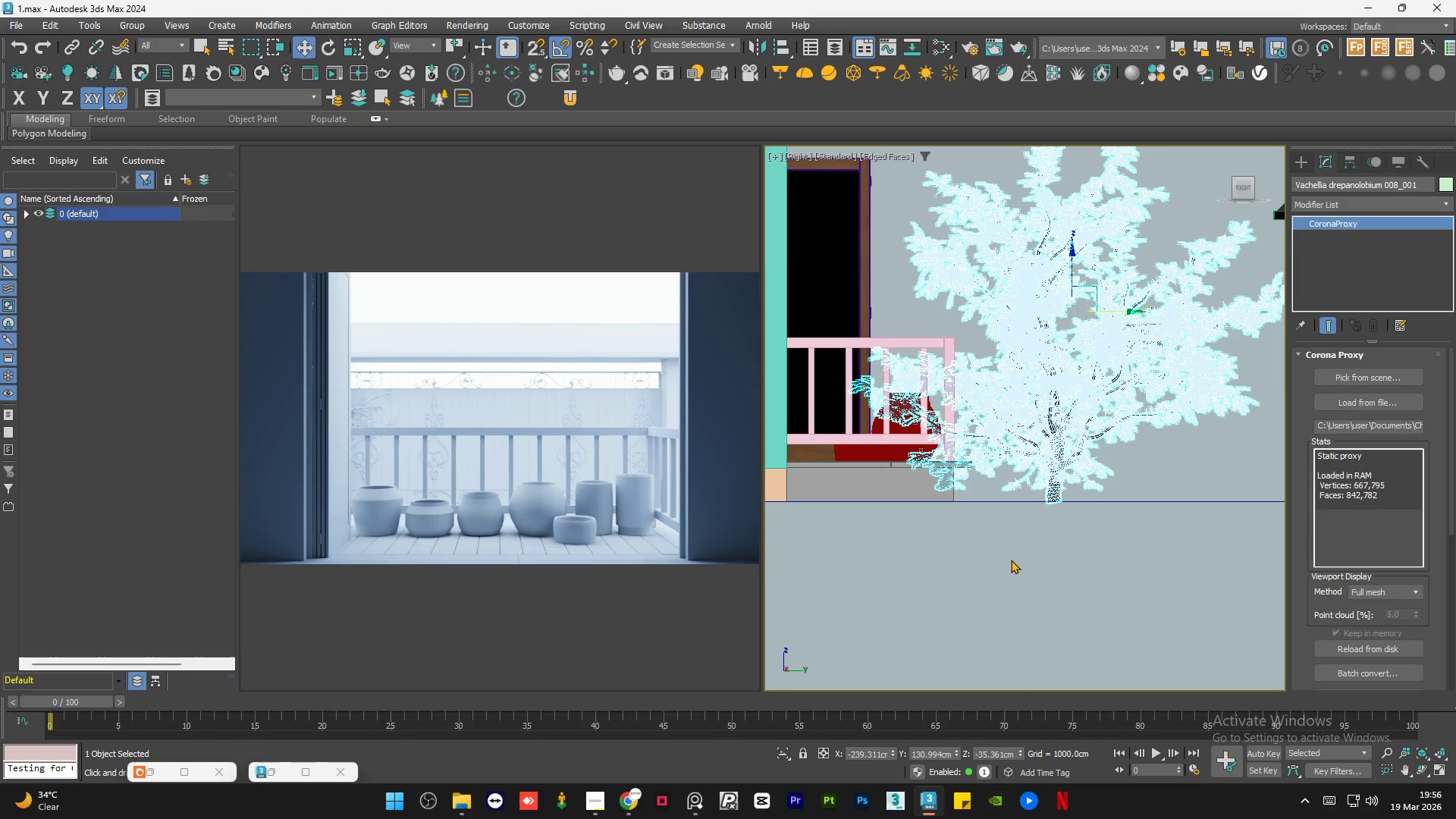 
hold_key(key=AltLeft, duration=1.5)
 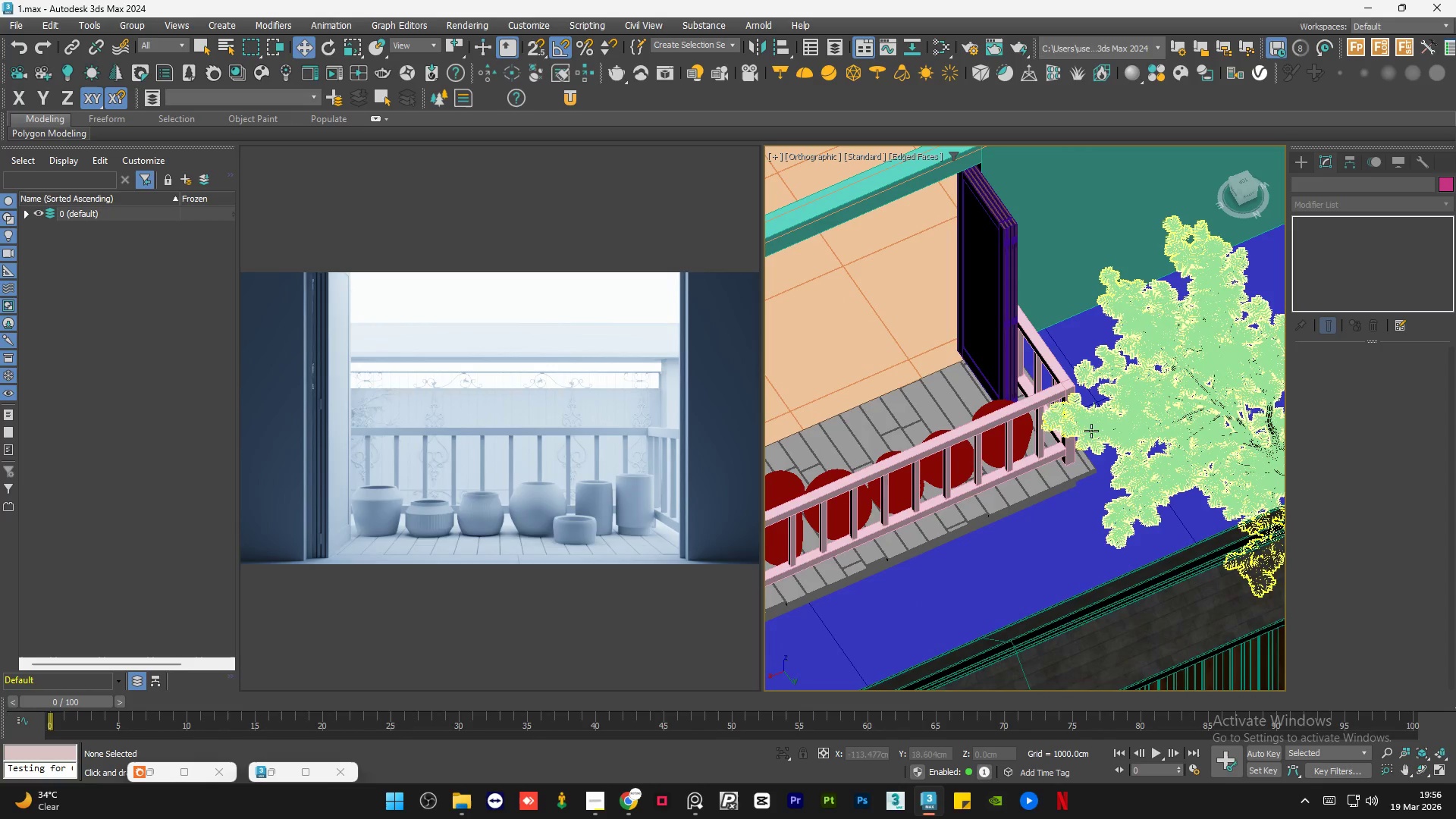 
key(Alt+AltLeft)
 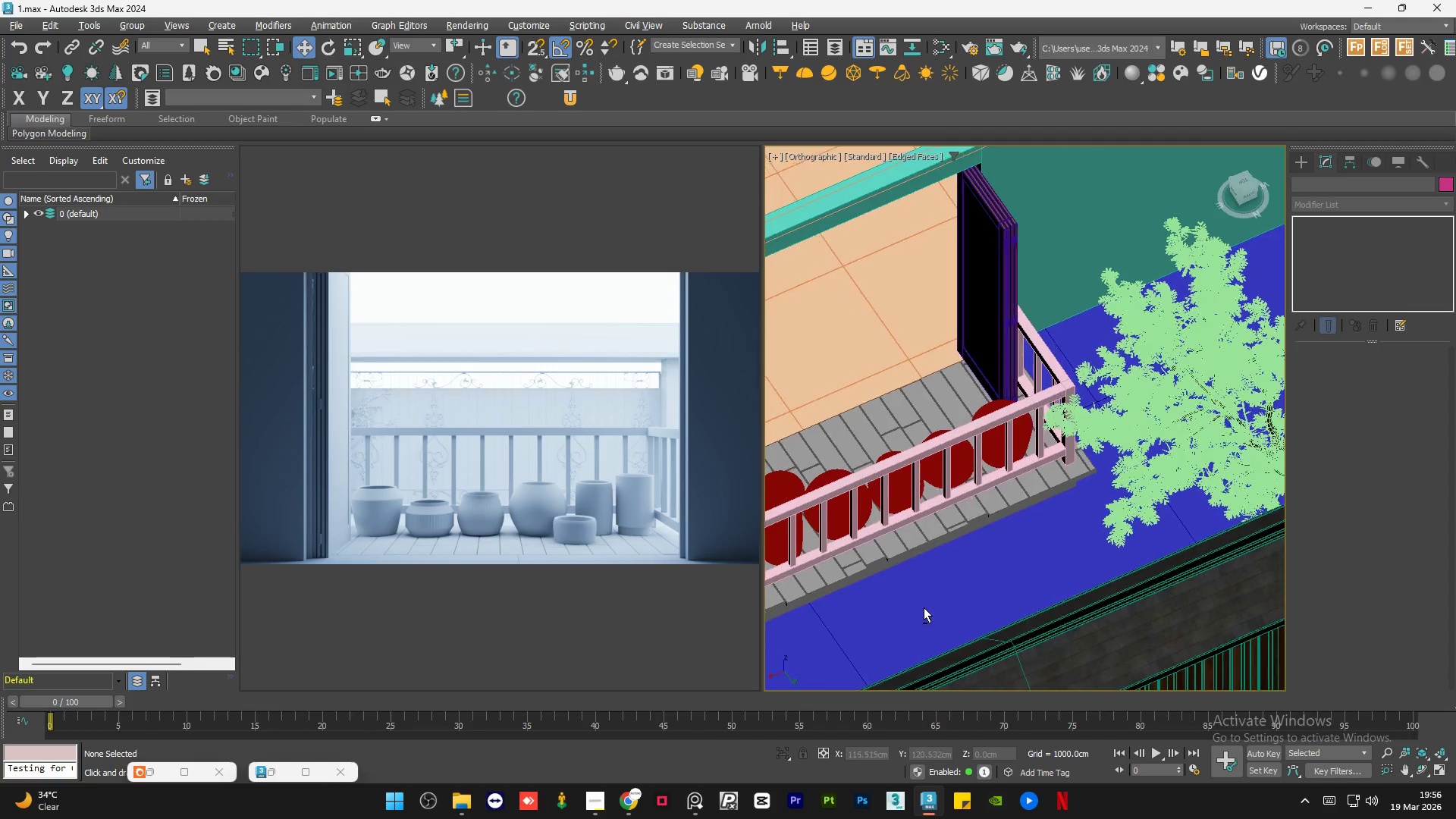 
key(Alt+AltLeft)
 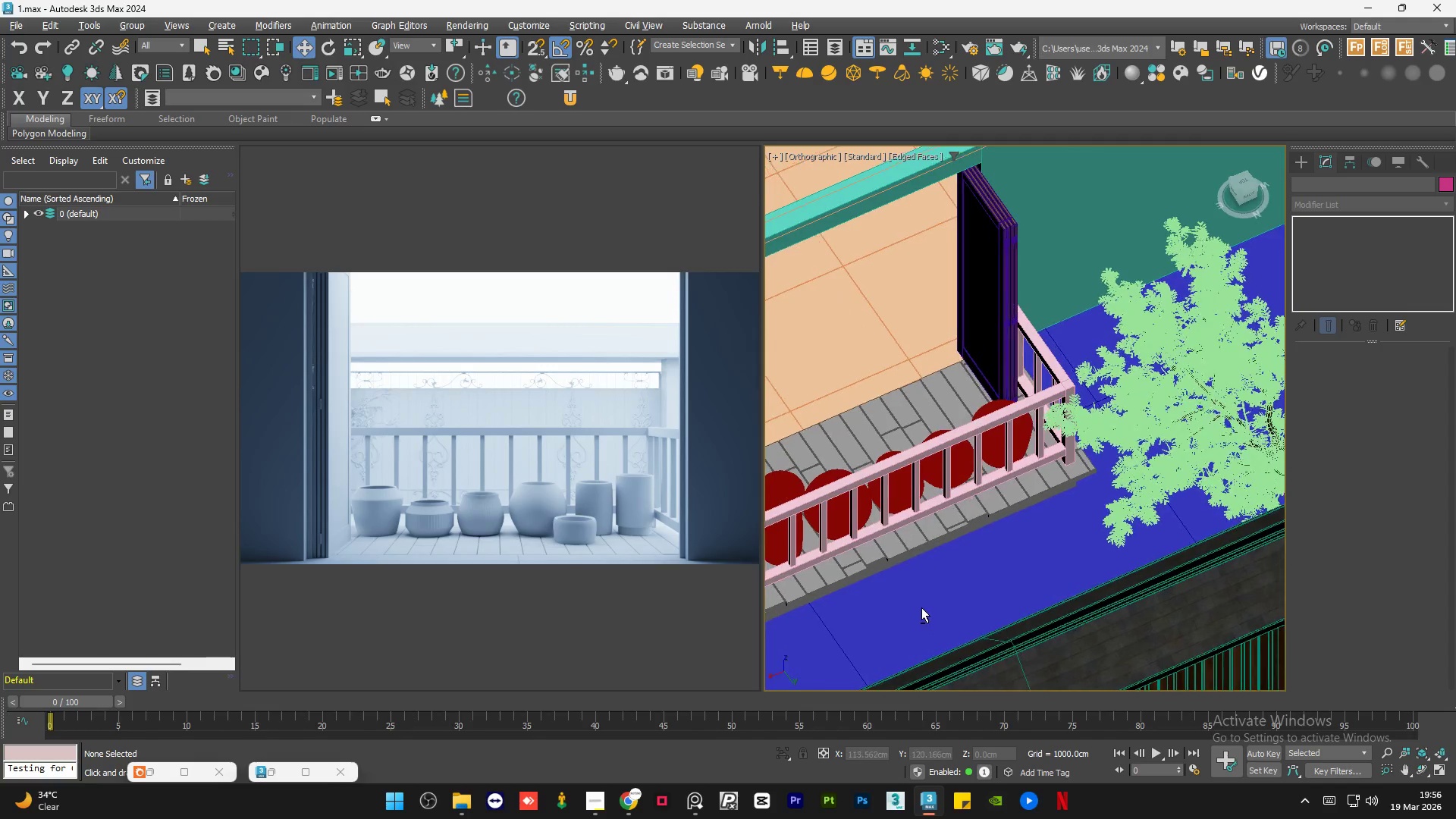 
key(Alt+AltLeft)
 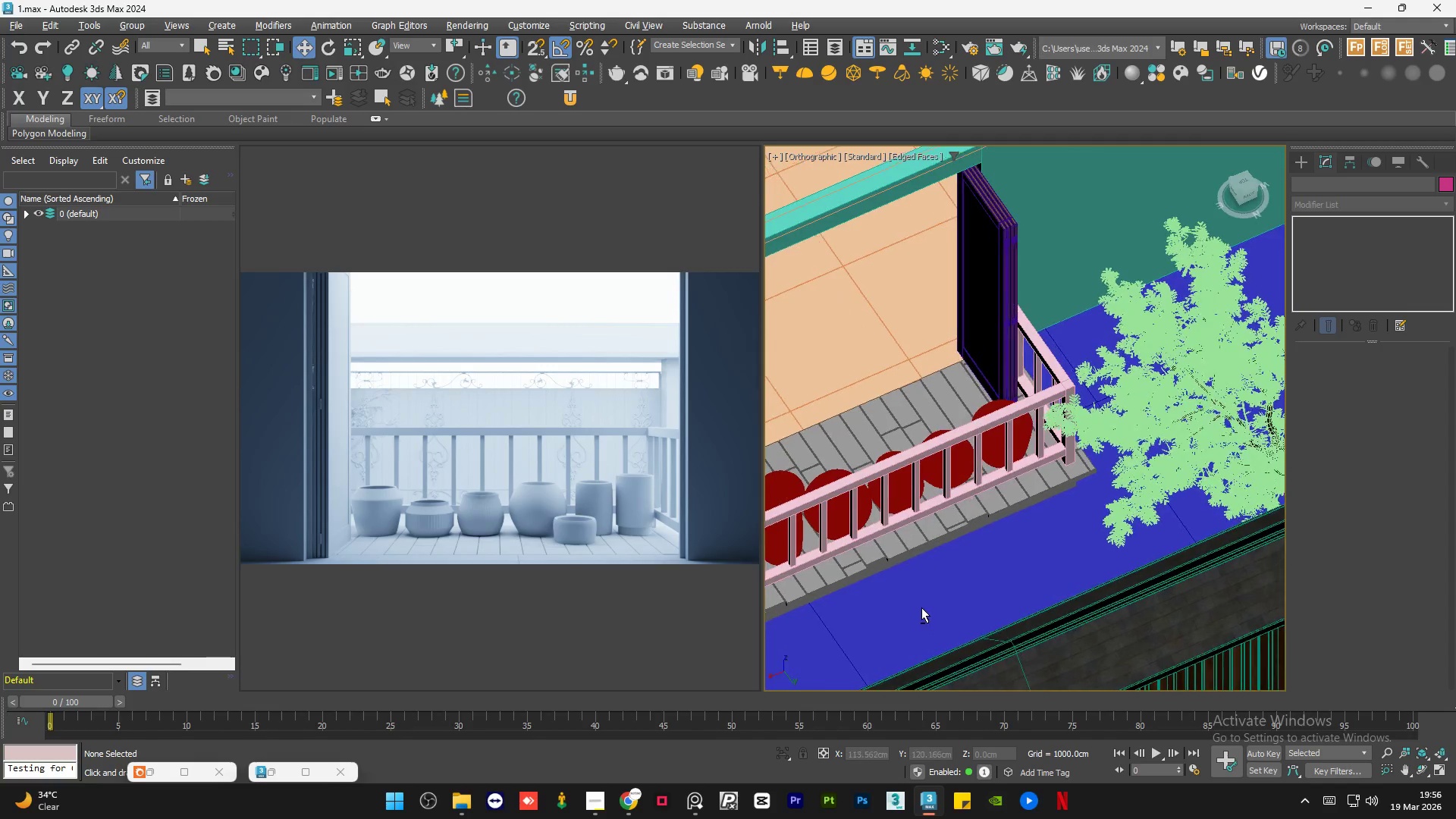 
key(Alt+AltLeft)
 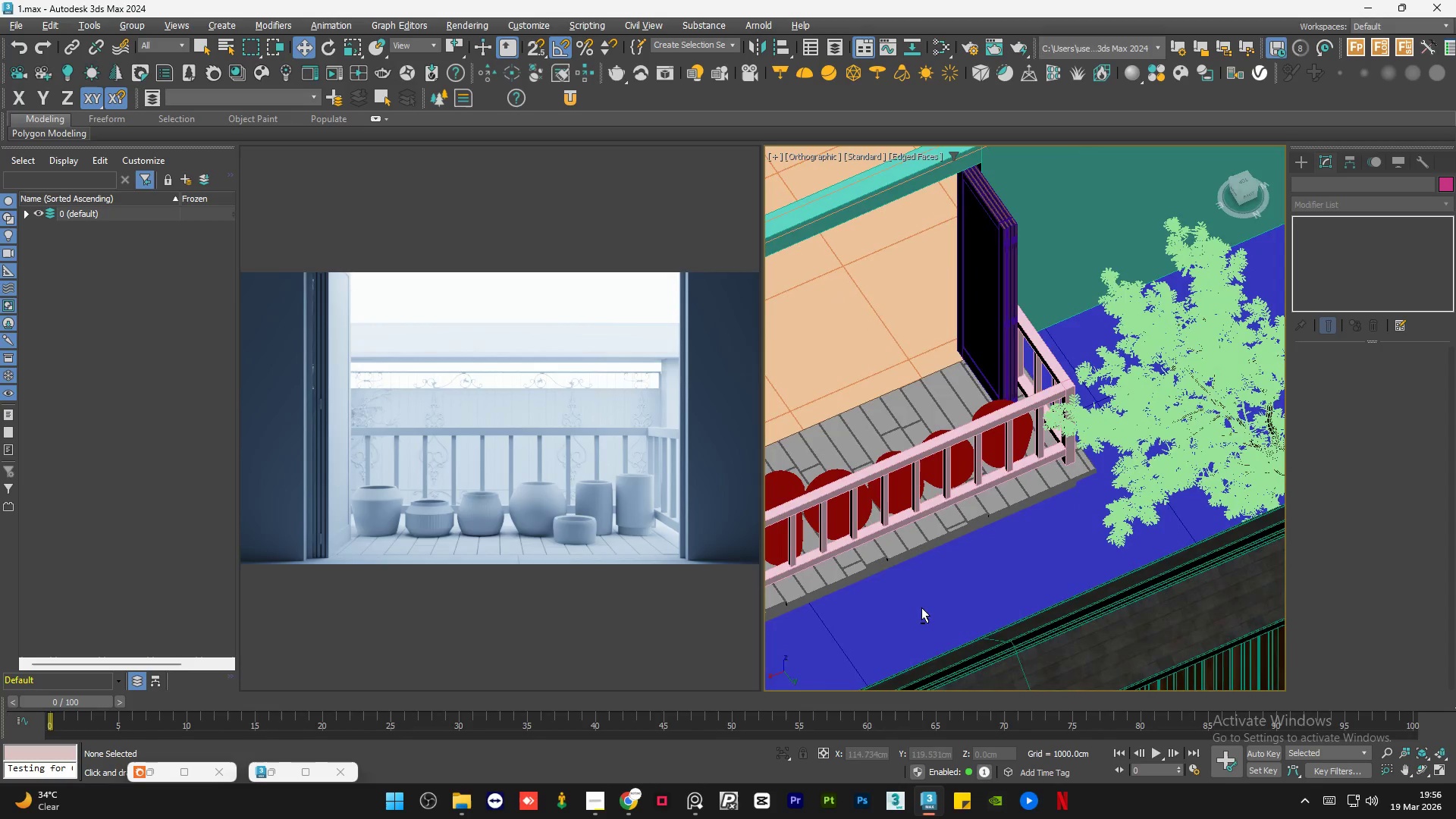 
key(Alt+AltLeft)
 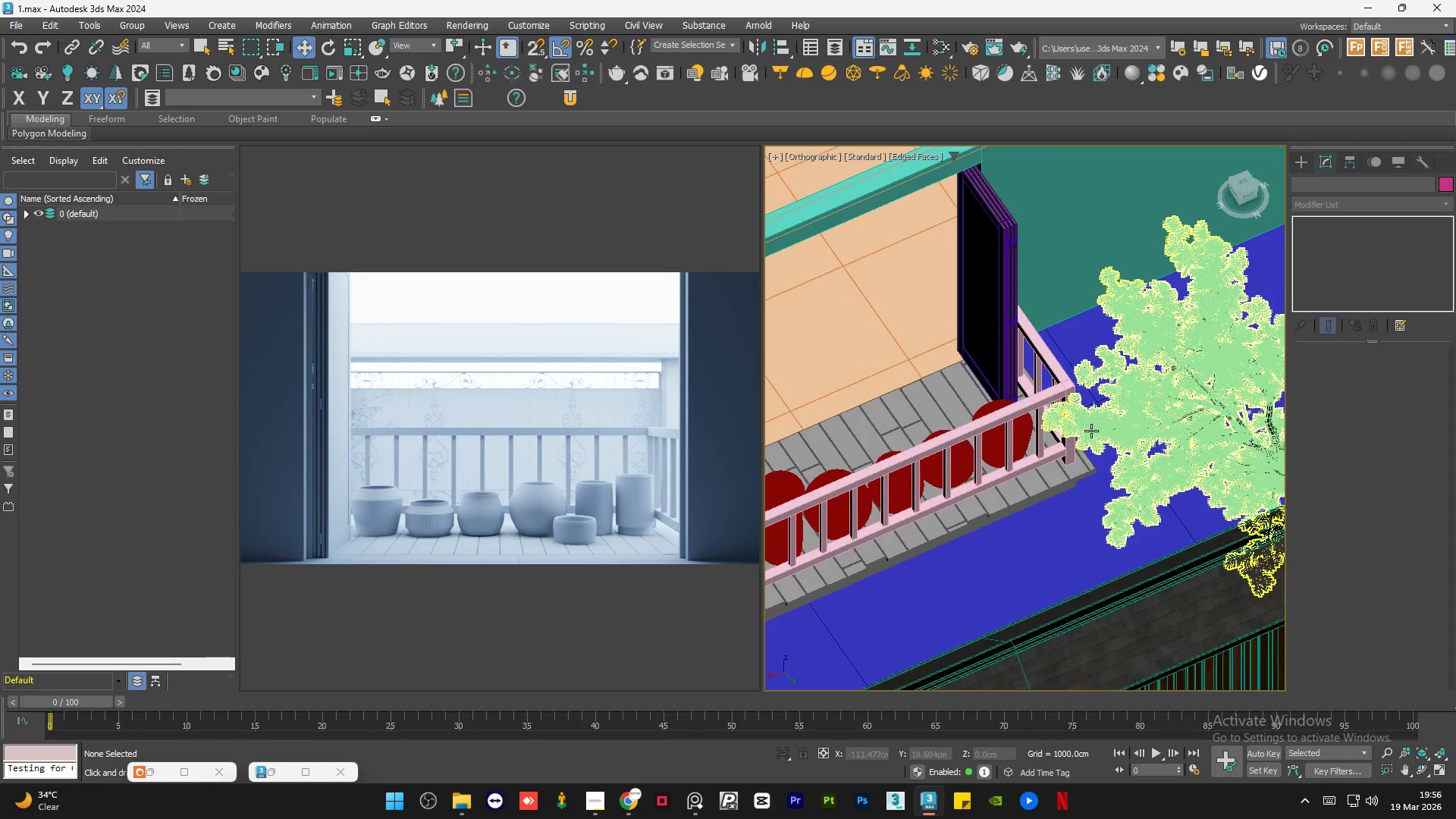 
scroll: coordinate [1091, 431], scroll_direction: down, amount: 1.0
 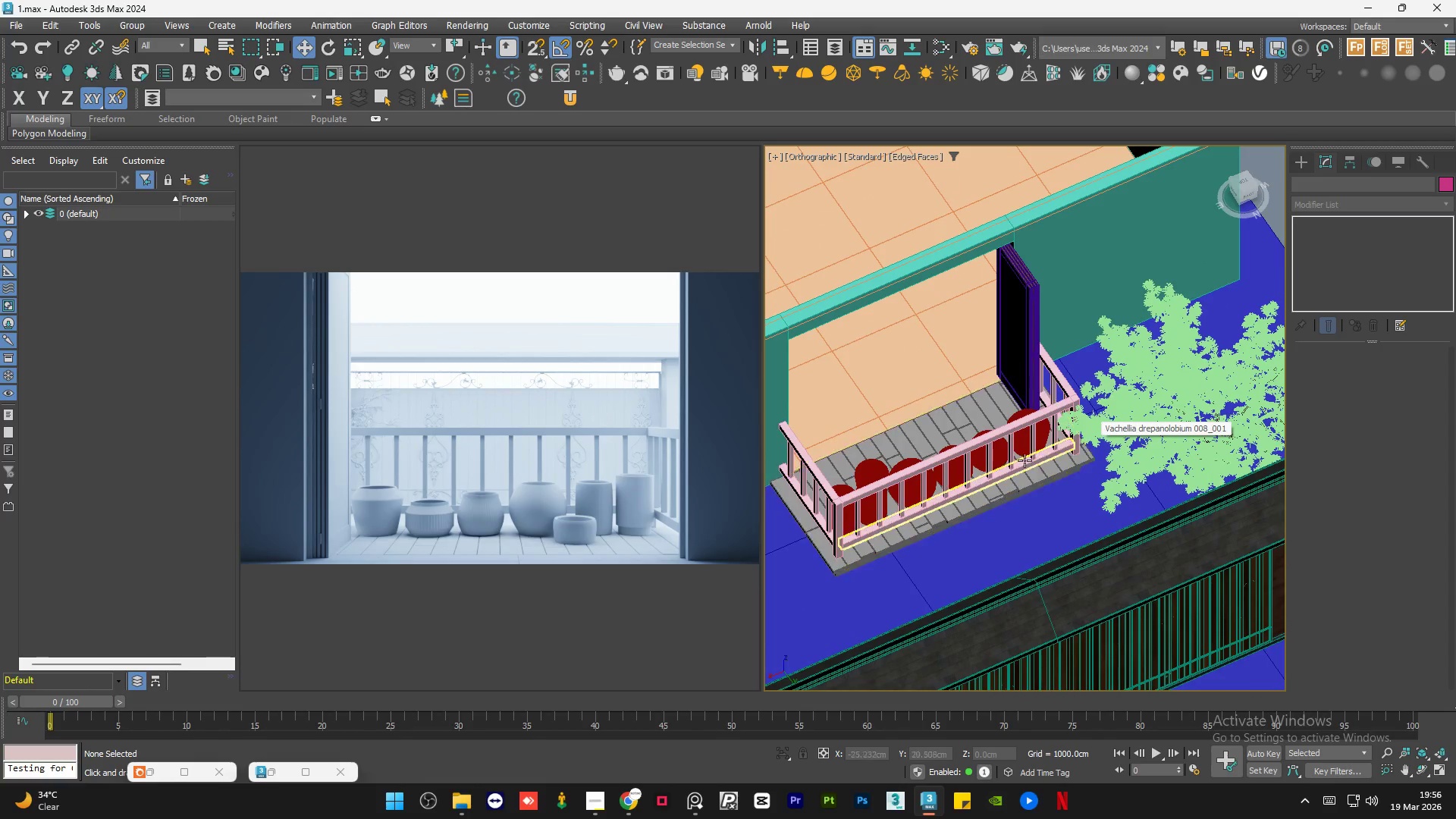 
left_click([1160, 381])
 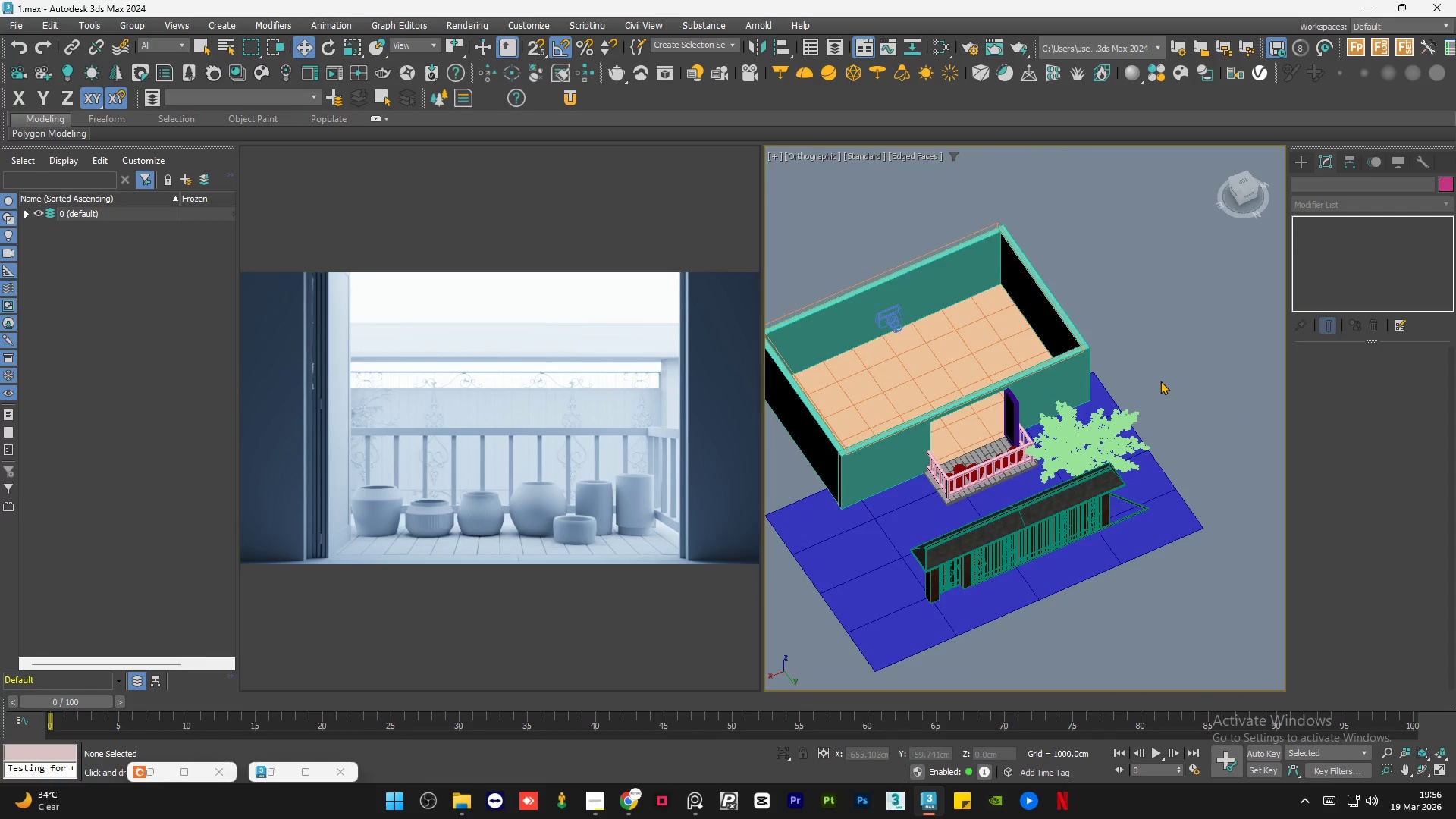 
scroll: coordinate [1007, 467], scroll_direction: down, amount: 3.0
 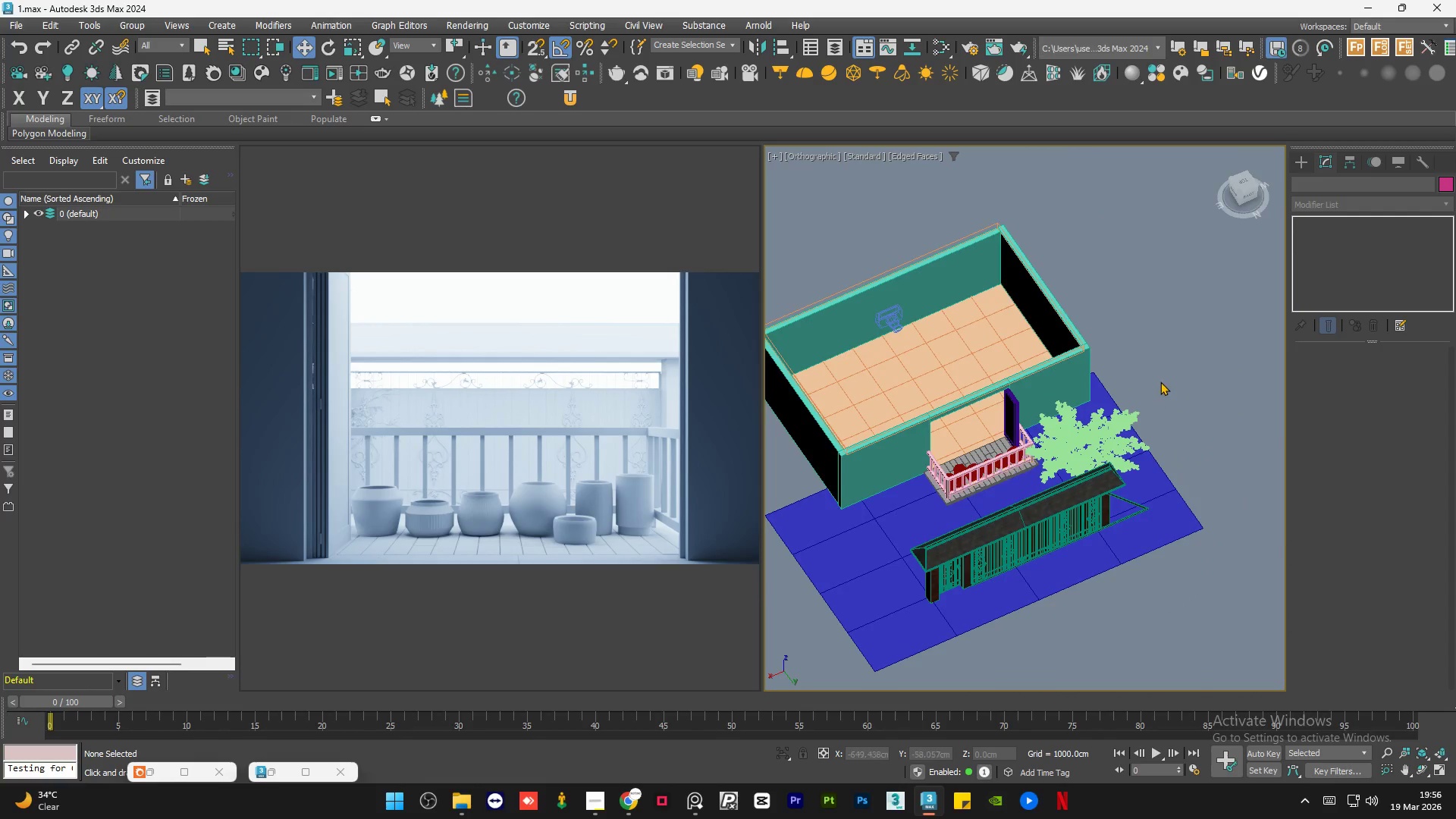 
key(F4)
 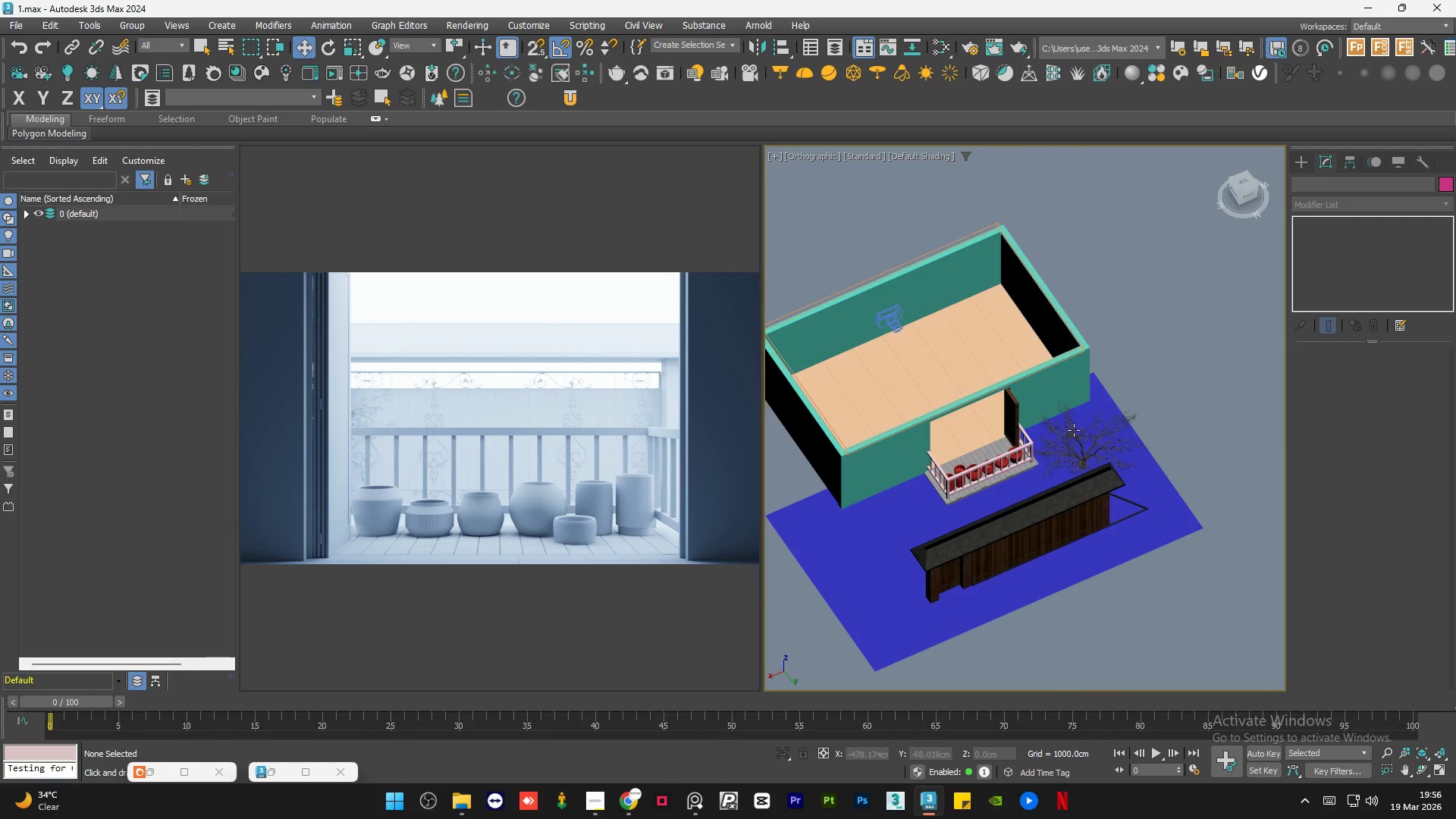 
hold_key(key=AltLeft, duration=1.05)
 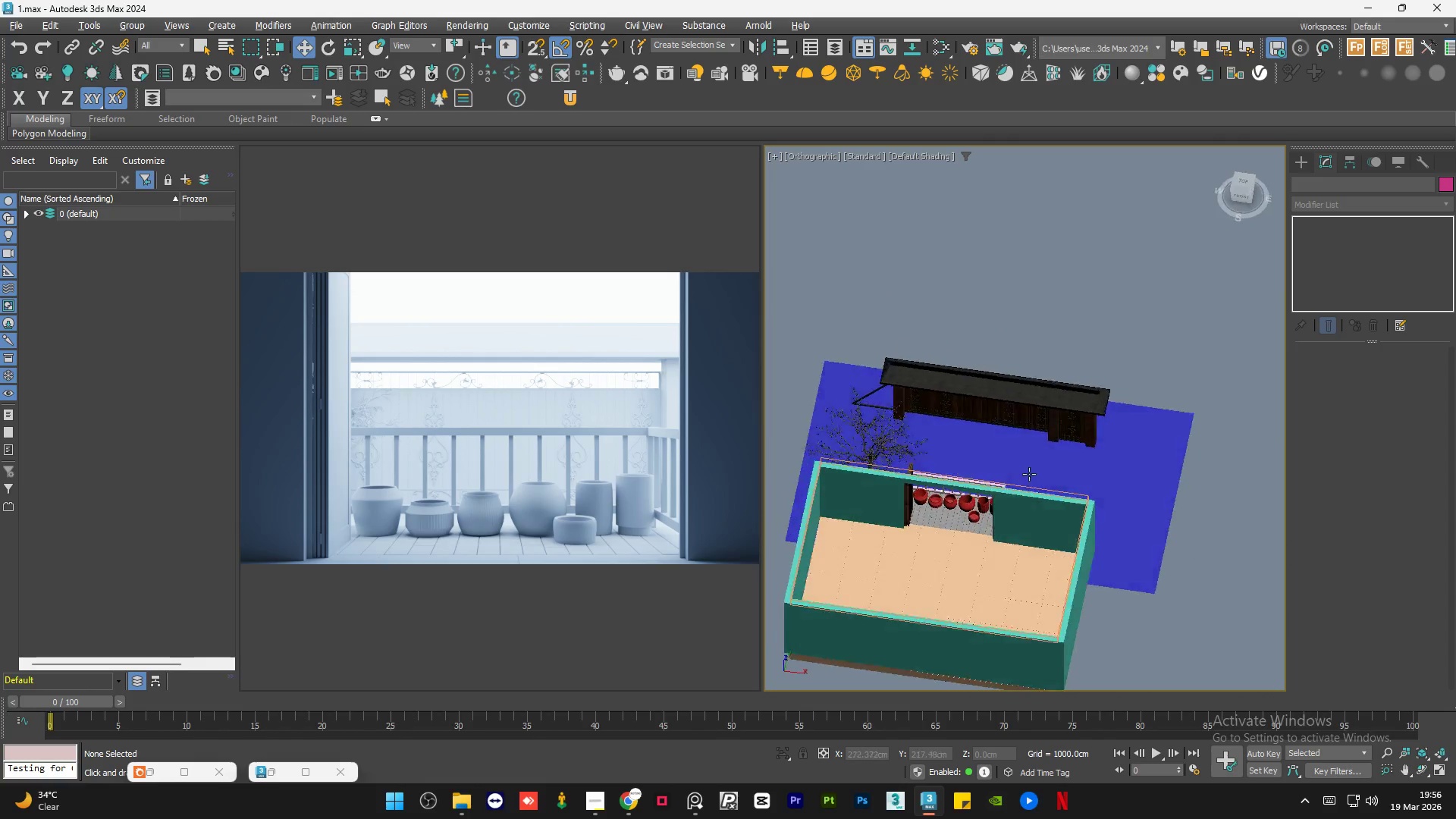 
hold_key(key=AltLeft, duration=0.83)
 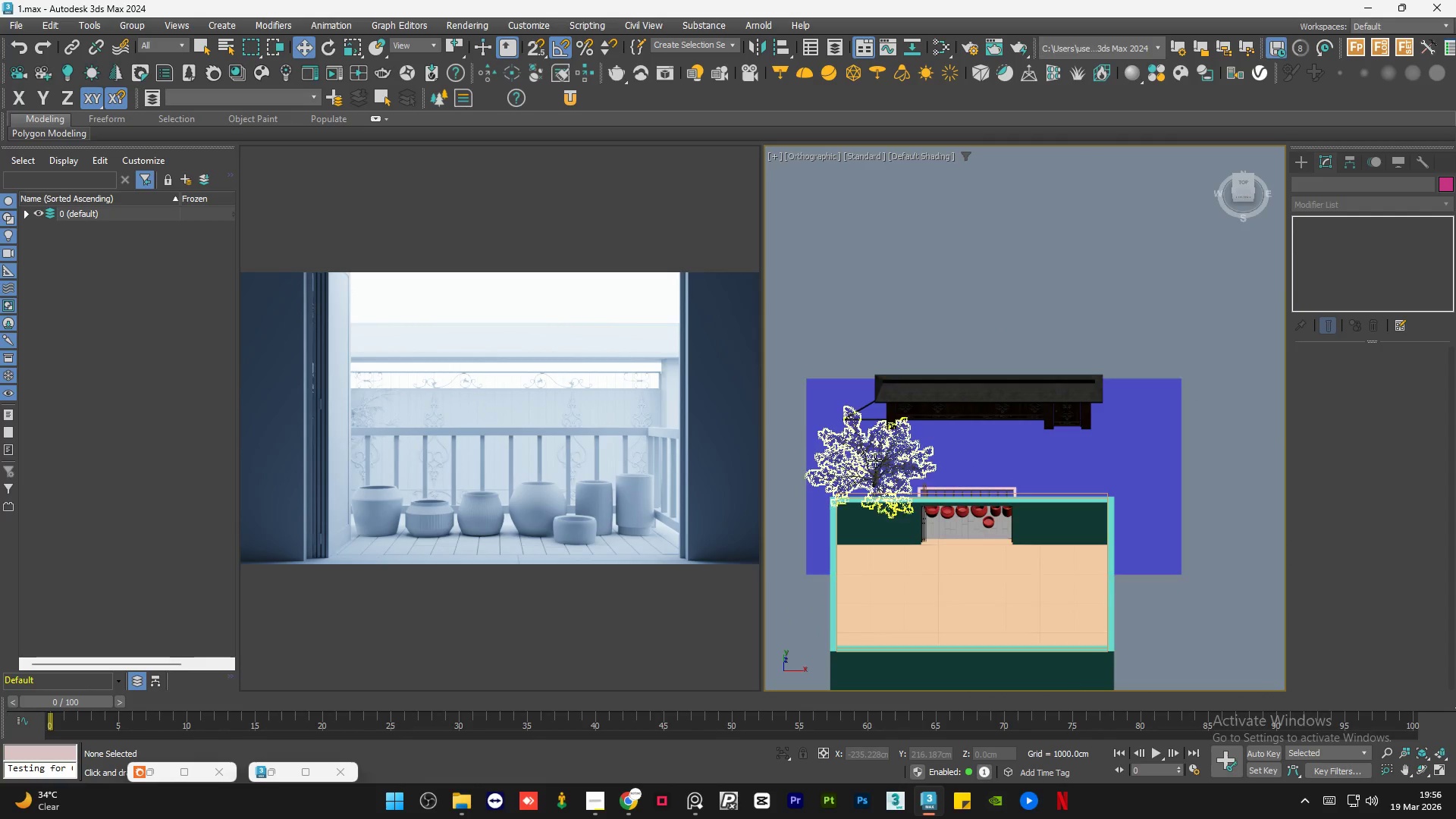 
left_click([875, 460])
 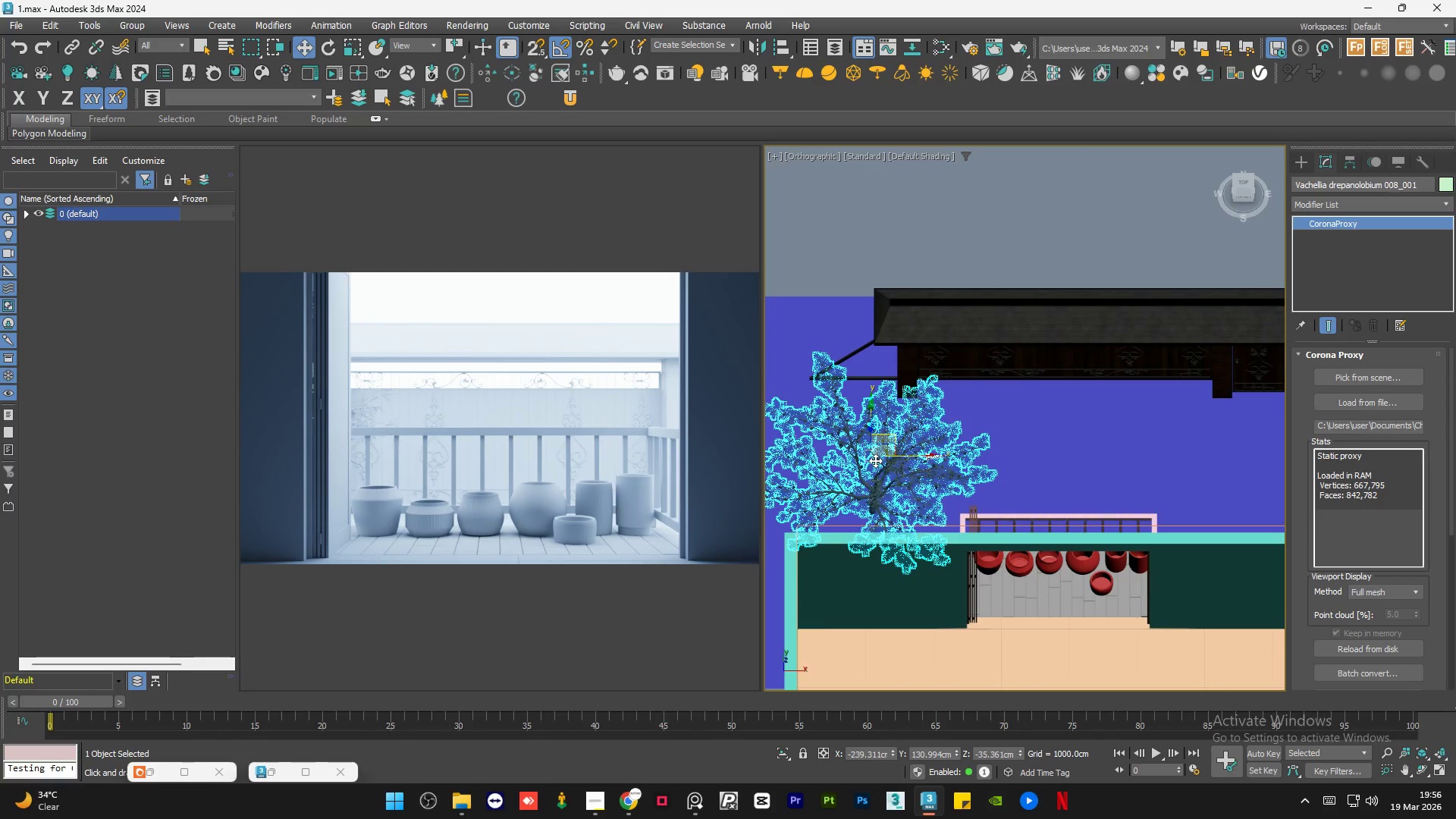 
scroll: coordinate [875, 460], scroll_direction: up, amount: 2.0
 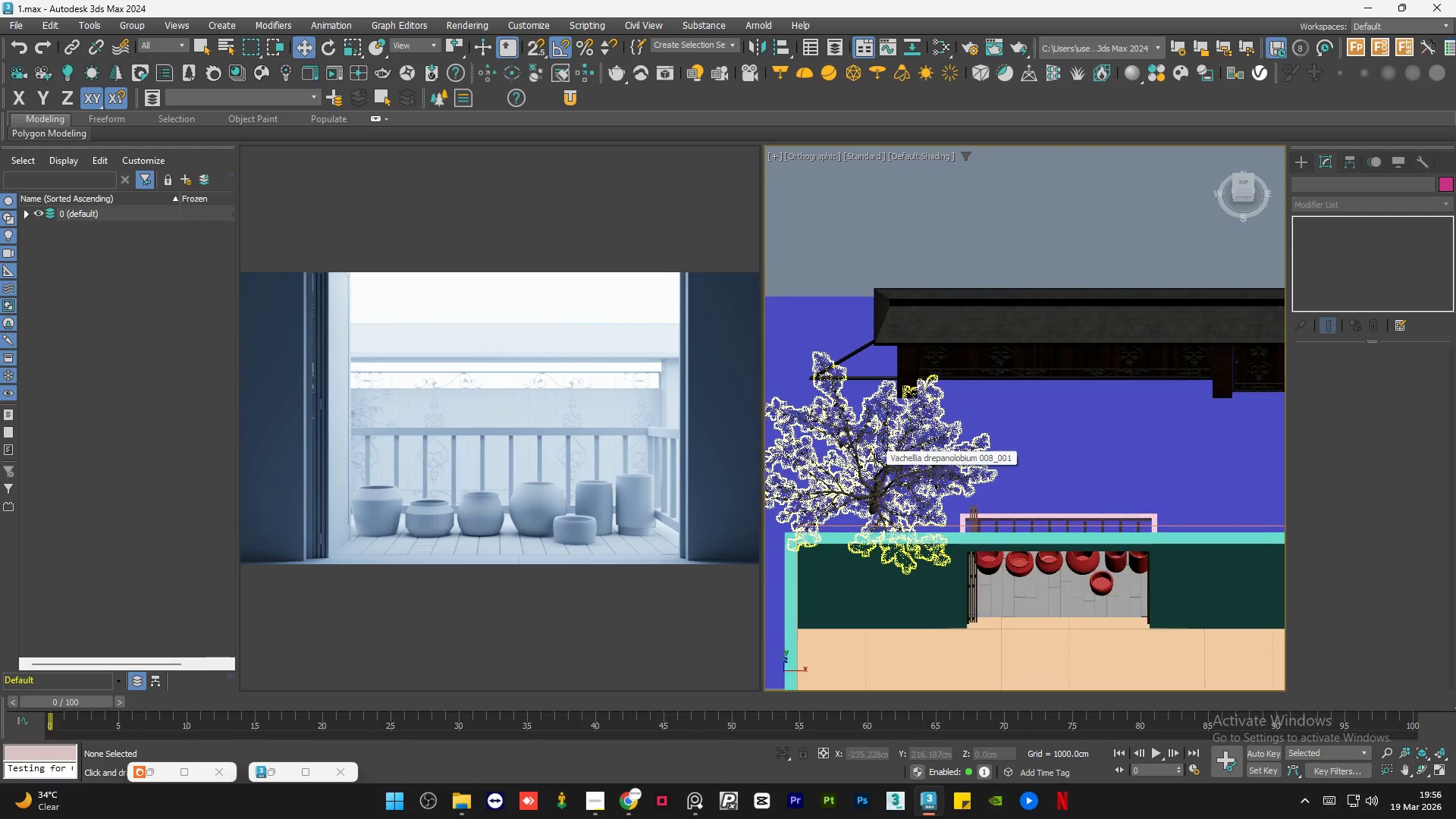 
key(Delete)
 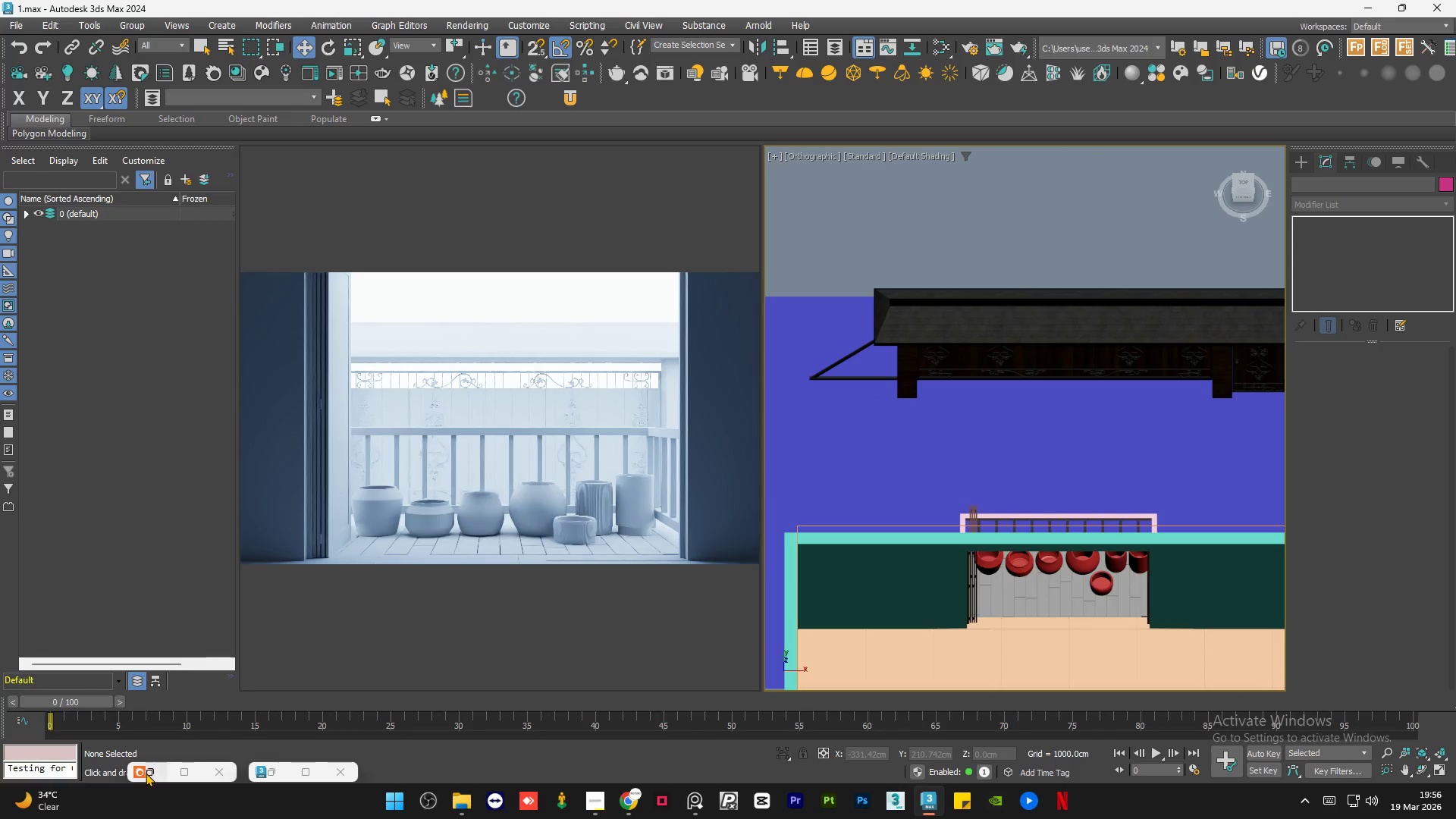 
left_click([152, 769])
 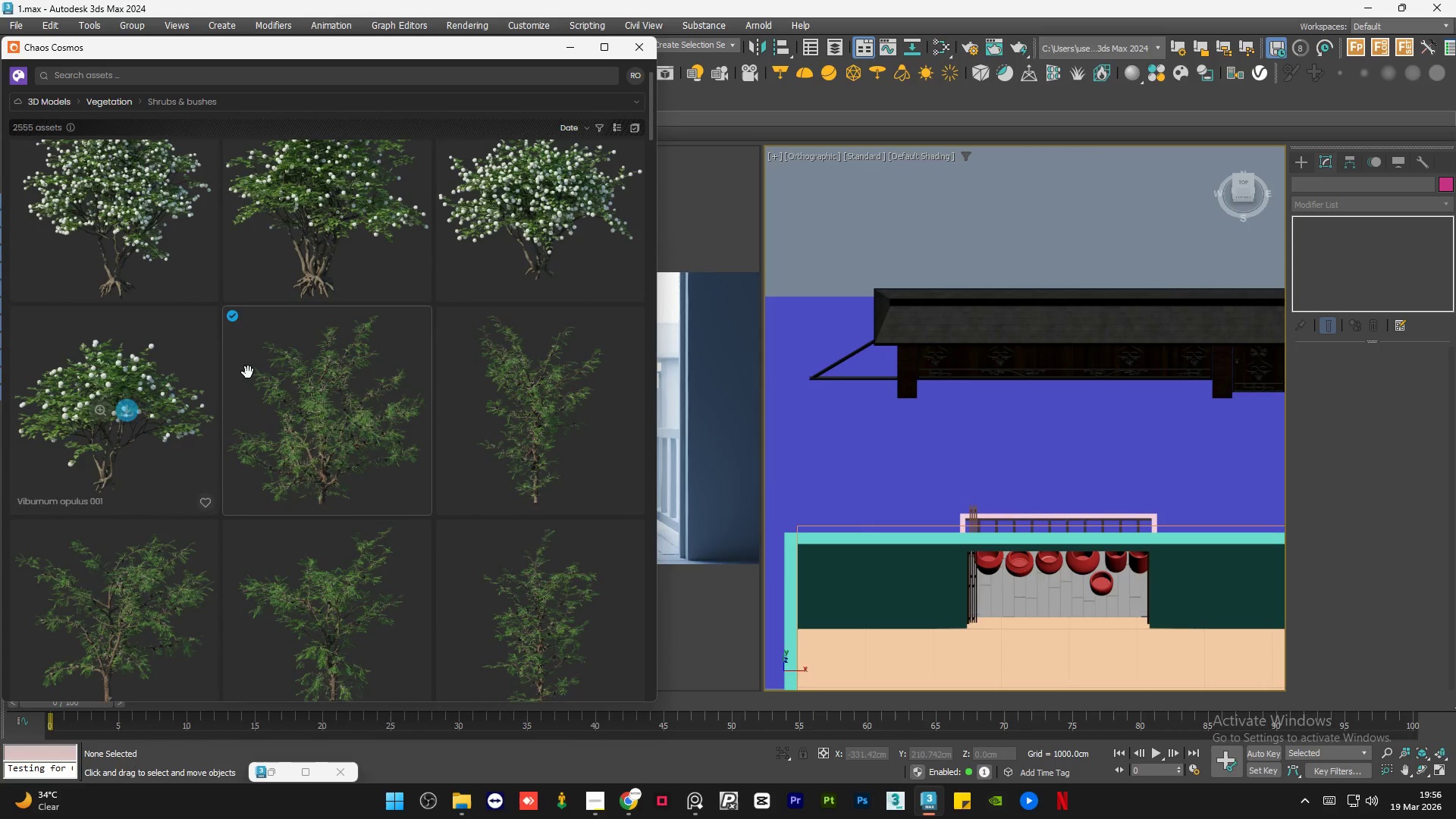 
scroll: coordinate [336, 444], scroll_direction: down, amount: 11.0
 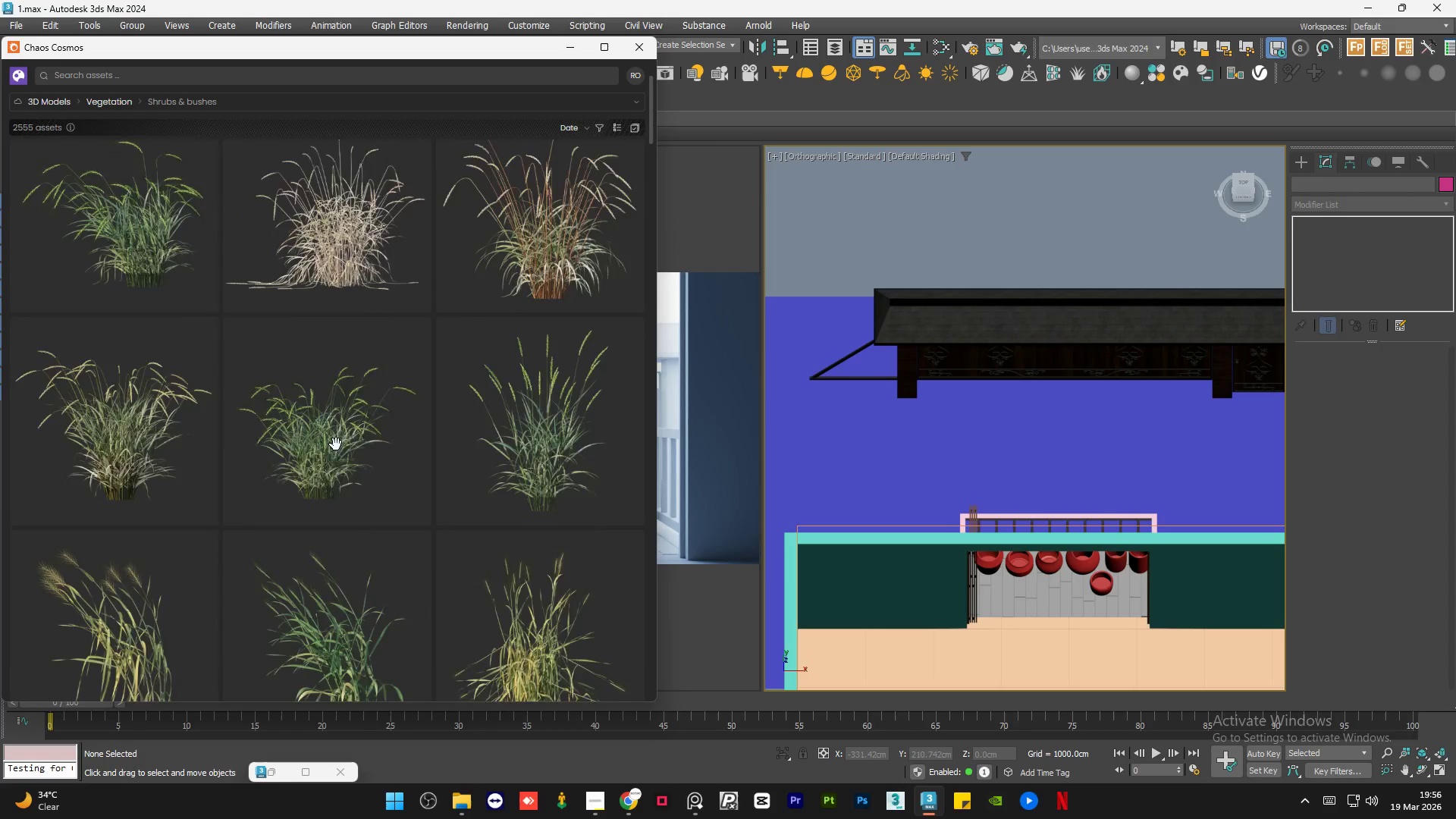 
scroll: coordinate [336, 444], scroll_direction: up, amount: 9.0
 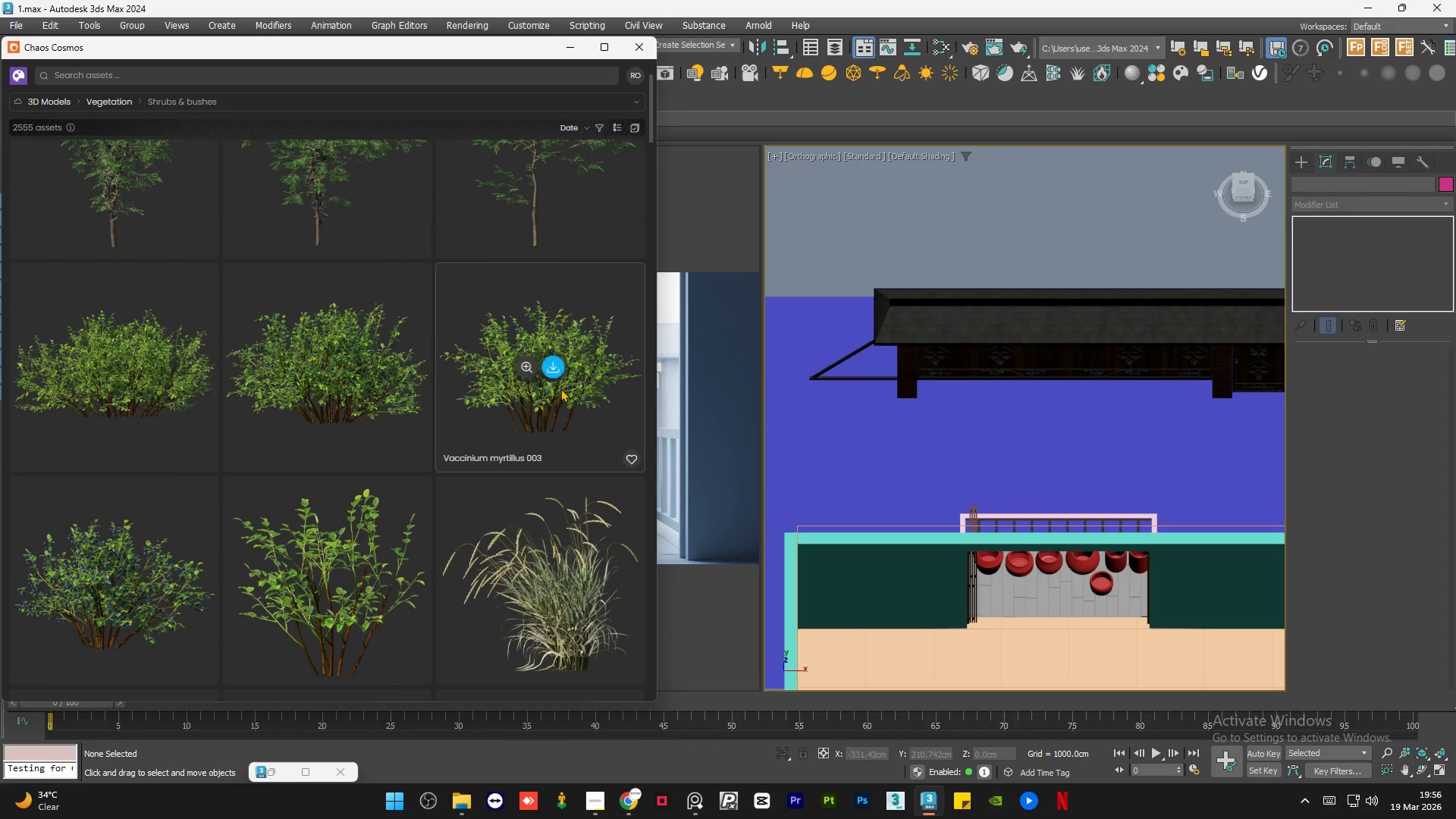 
left_click([550, 370])
 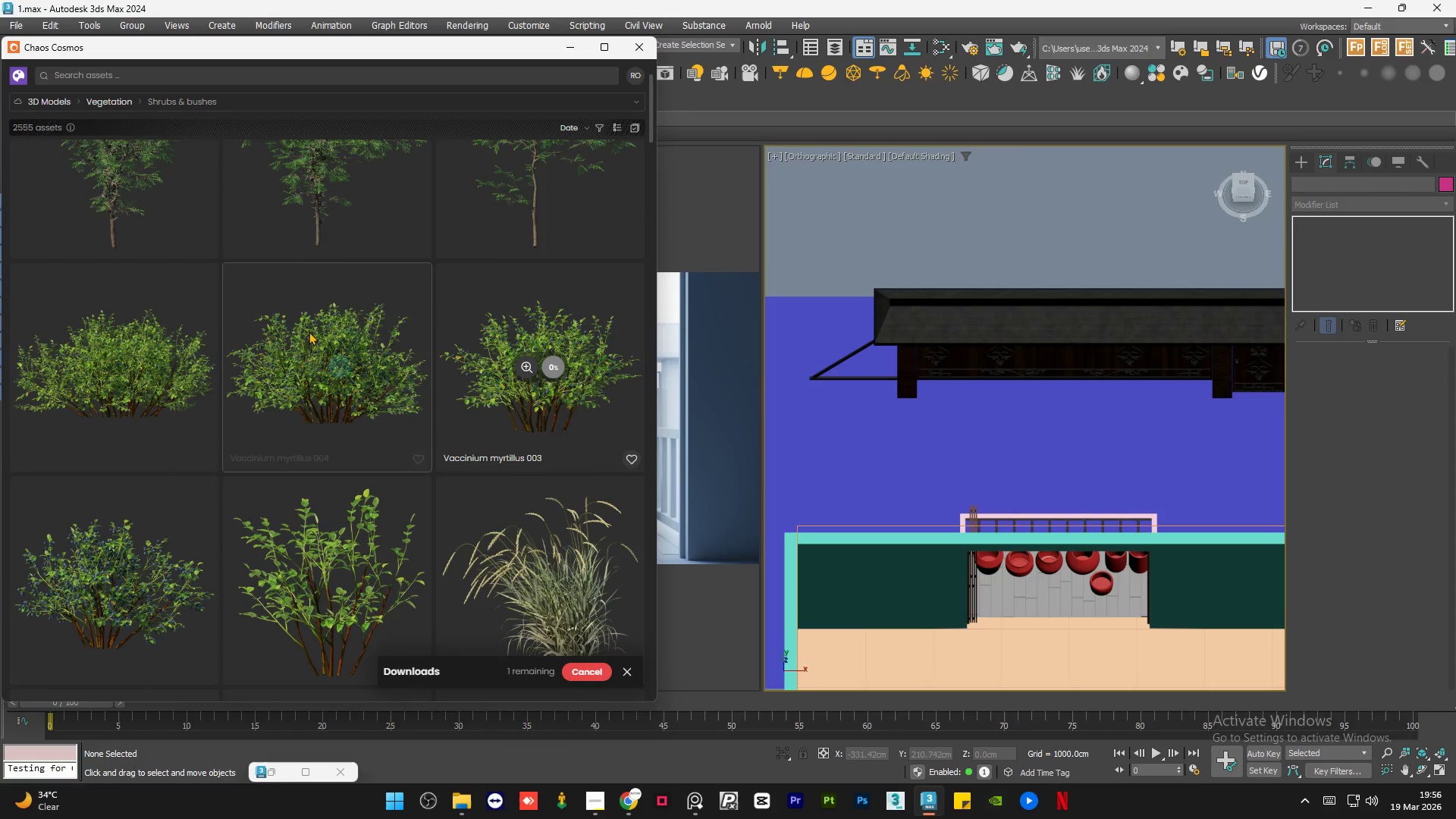 
scroll: coordinate [308, 333], scroll_direction: up, amount: 3.0
 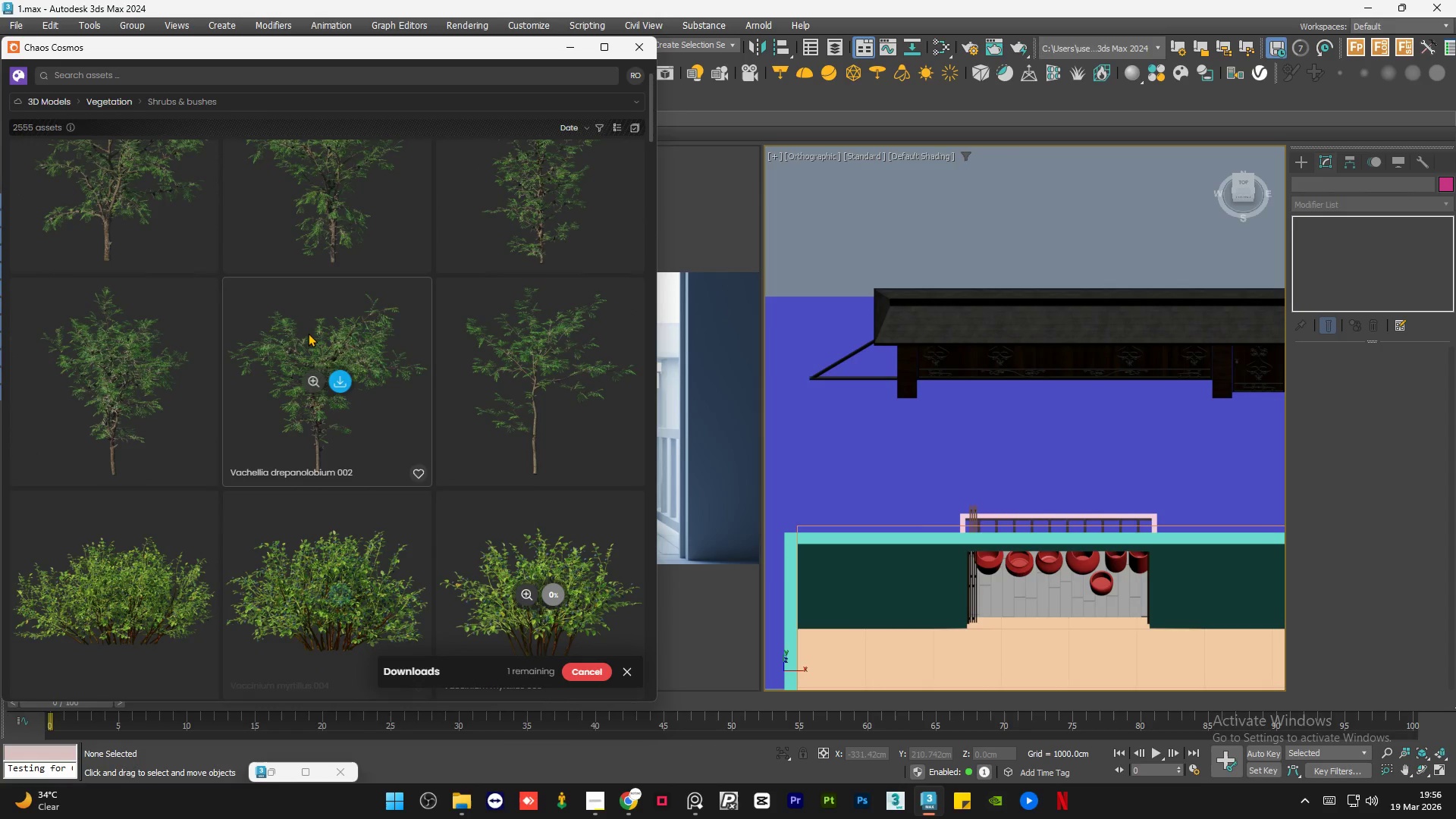 
scroll: coordinate [308, 333], scroll_direction: down, amount: 3.0
 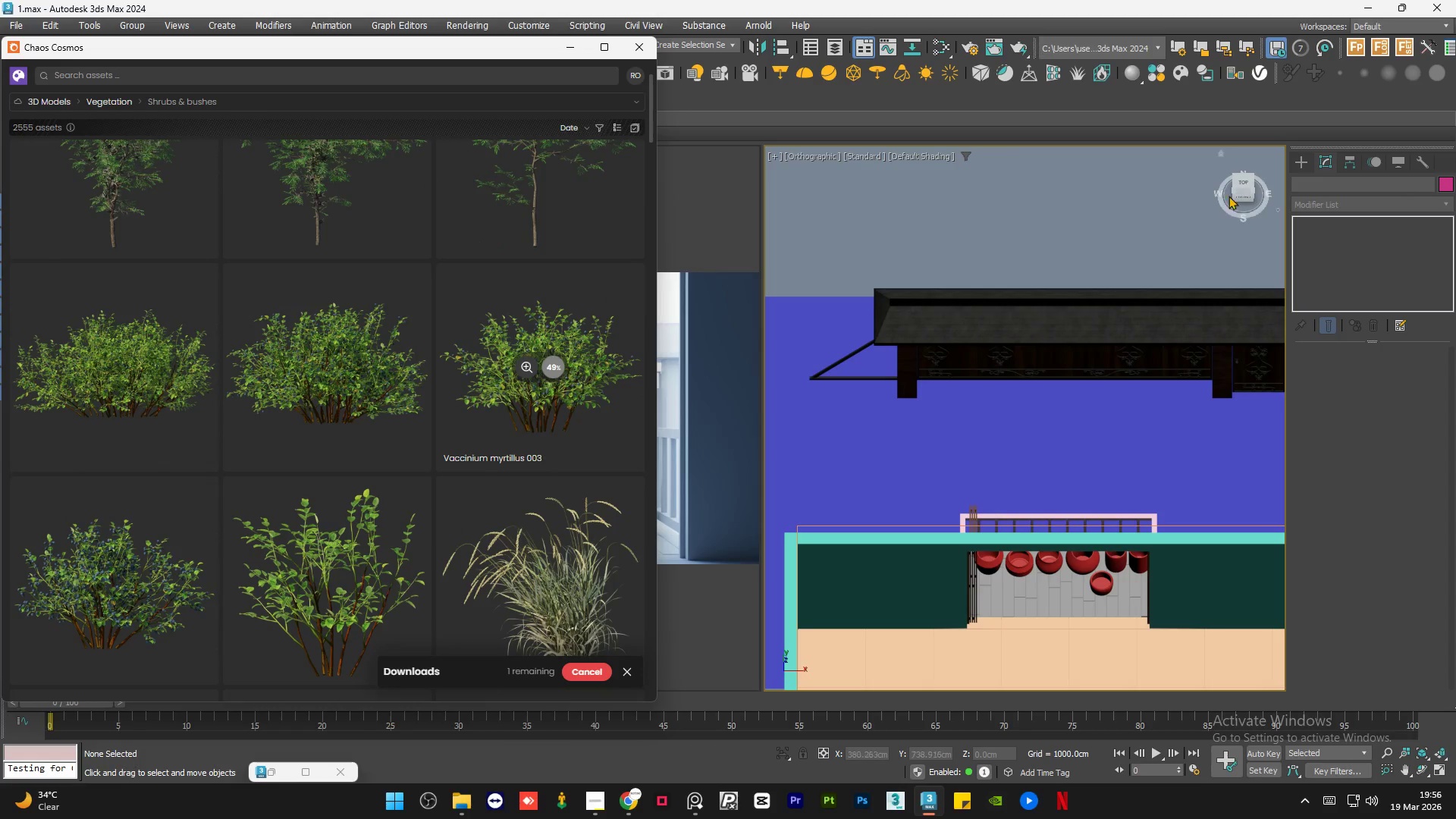 
left_click([1241, 184])
 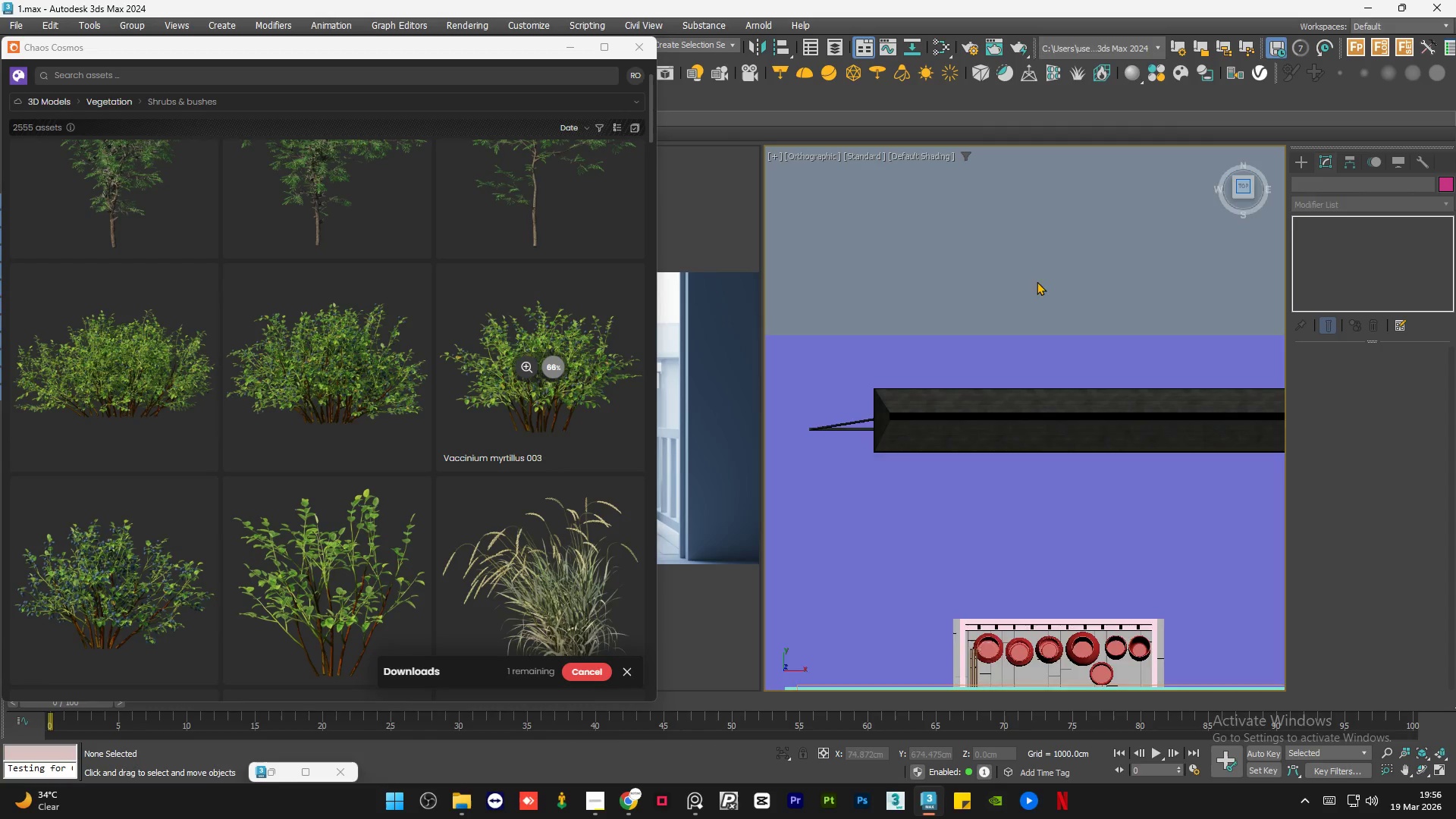 
scroll: coordinate [953, 330], scroll_direction: down, amount: 3.0
 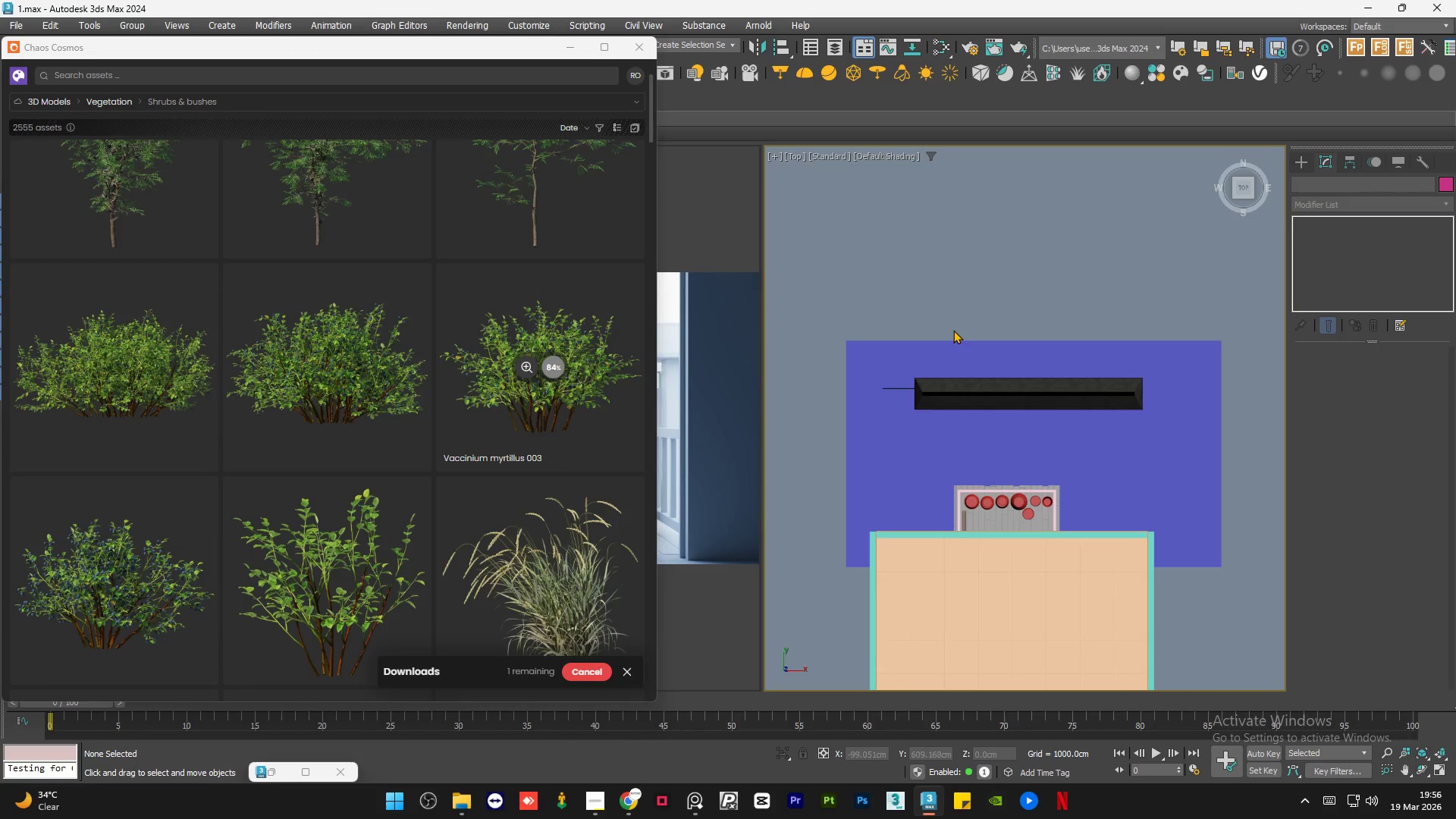 
key(F4)
 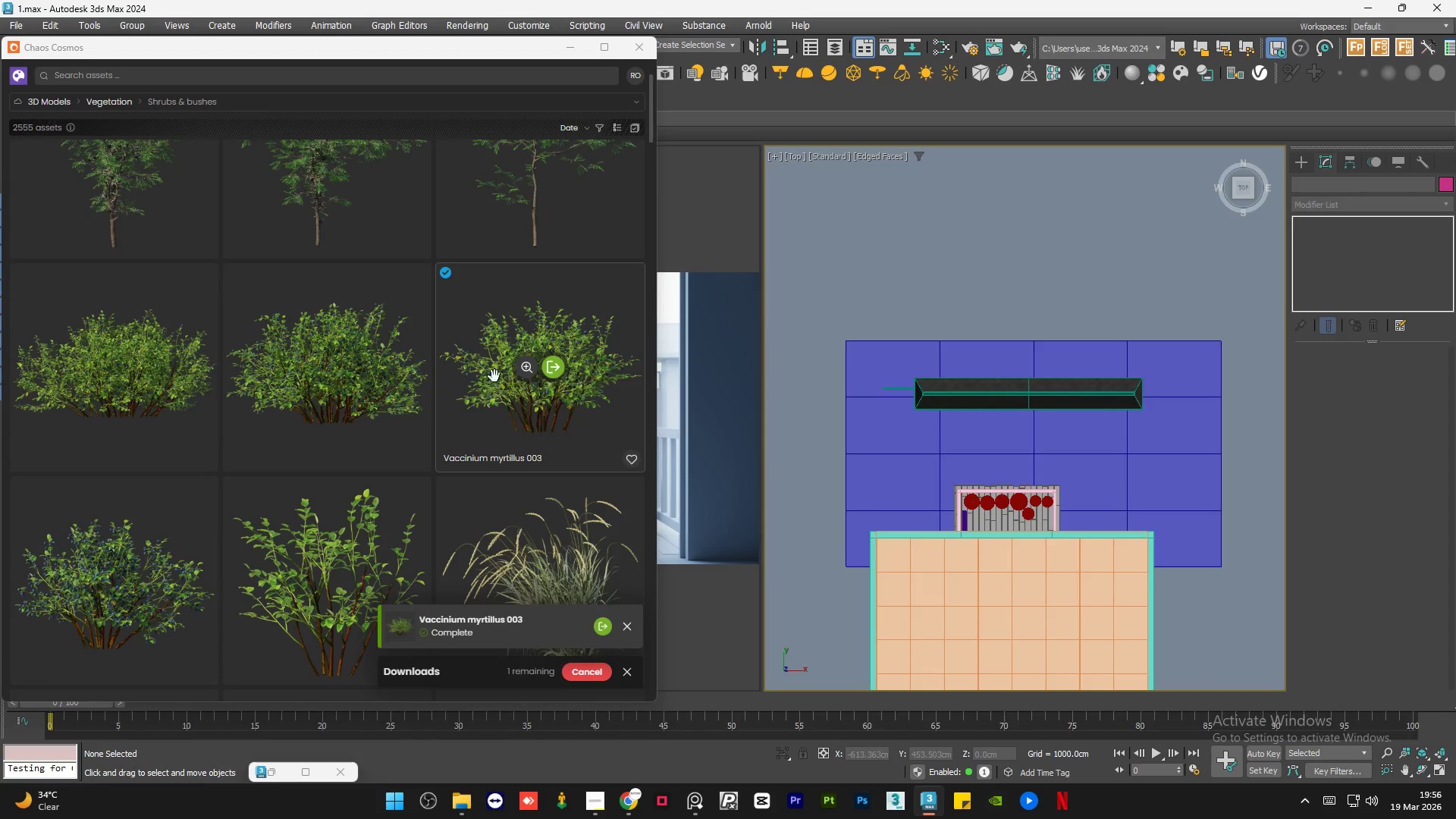 
left_click_drag(start_coordinate=[501, 337], to_coordinate=[1022, 461])
 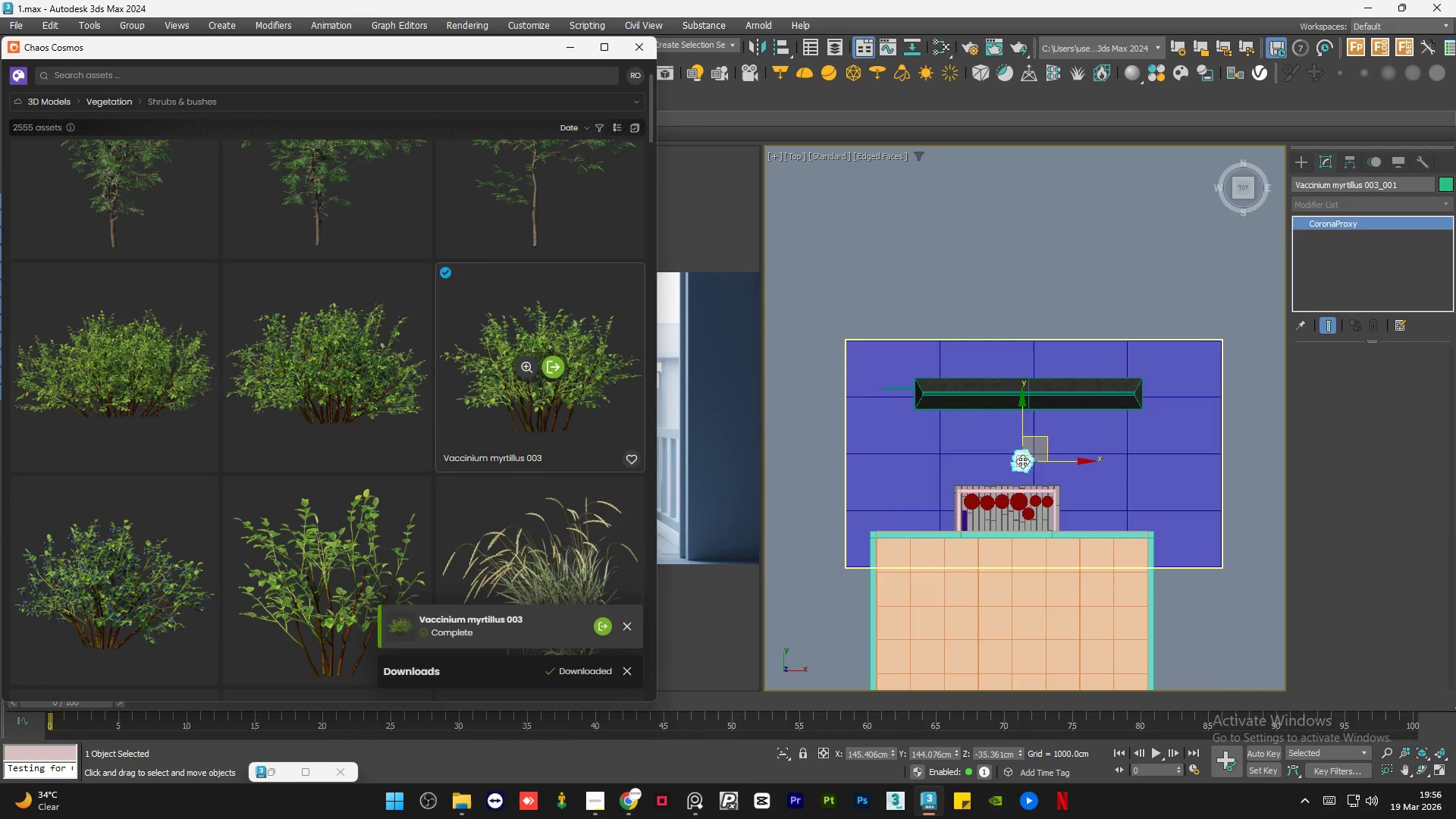 
scroll: coordinate [1022, 461], scroll_direction: up, amount: 4.0
 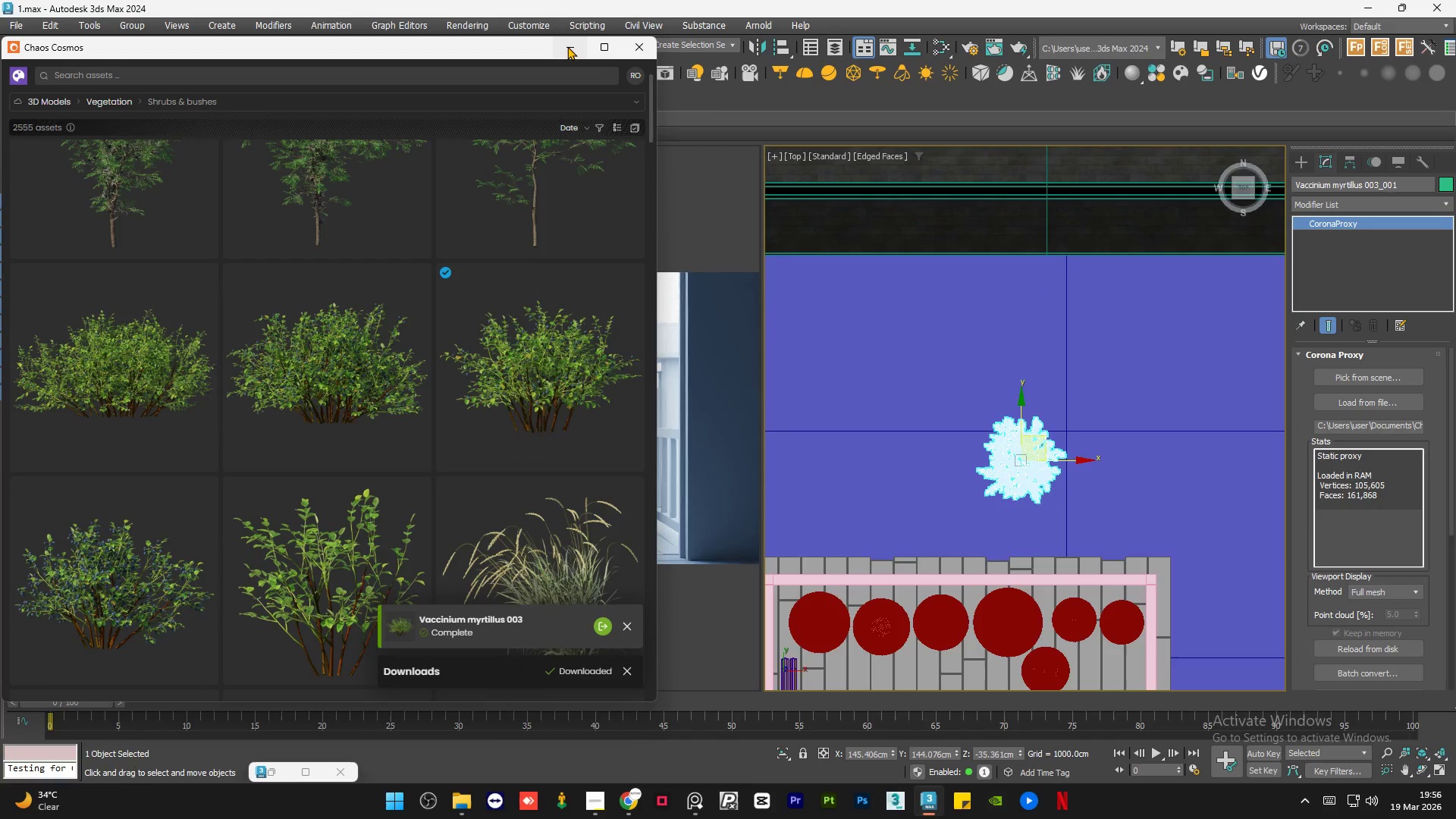 
left_click([567, 46])
 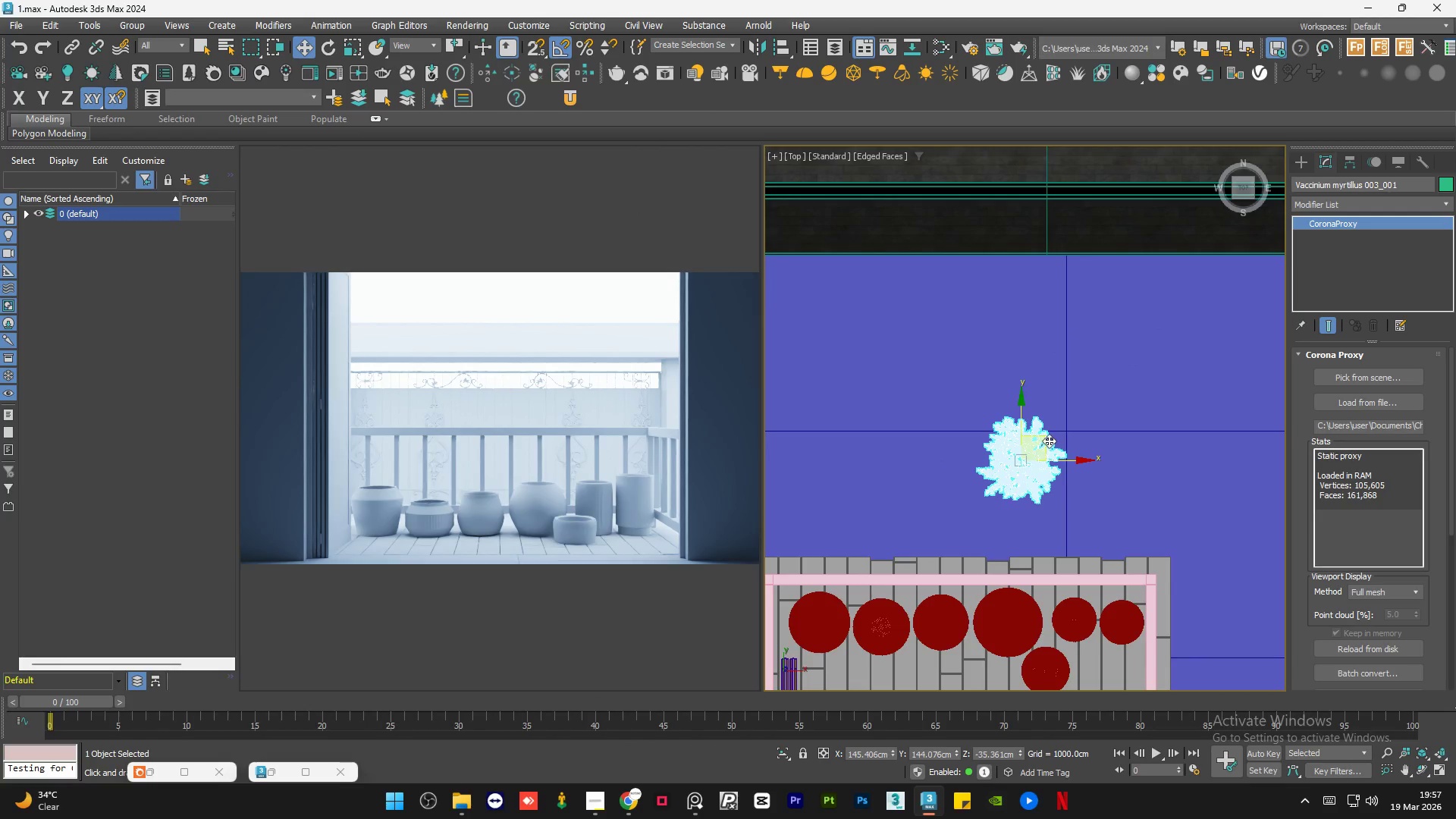 
left_click_drag(start_coordinate=[1048, 438], to_coordinate=[1050, 494])
 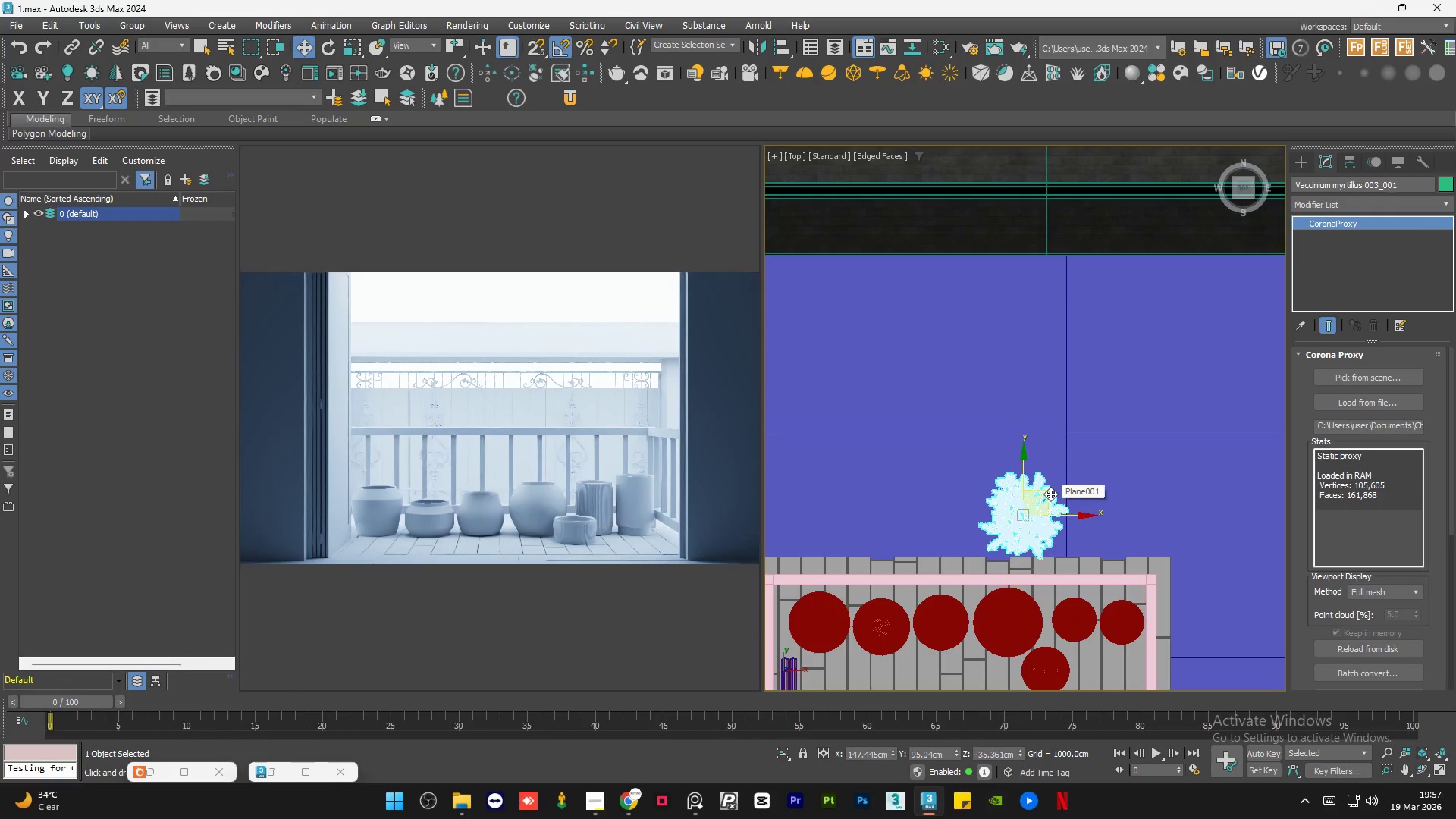 
hold_key(key=AltLeft, duration=1.5)
 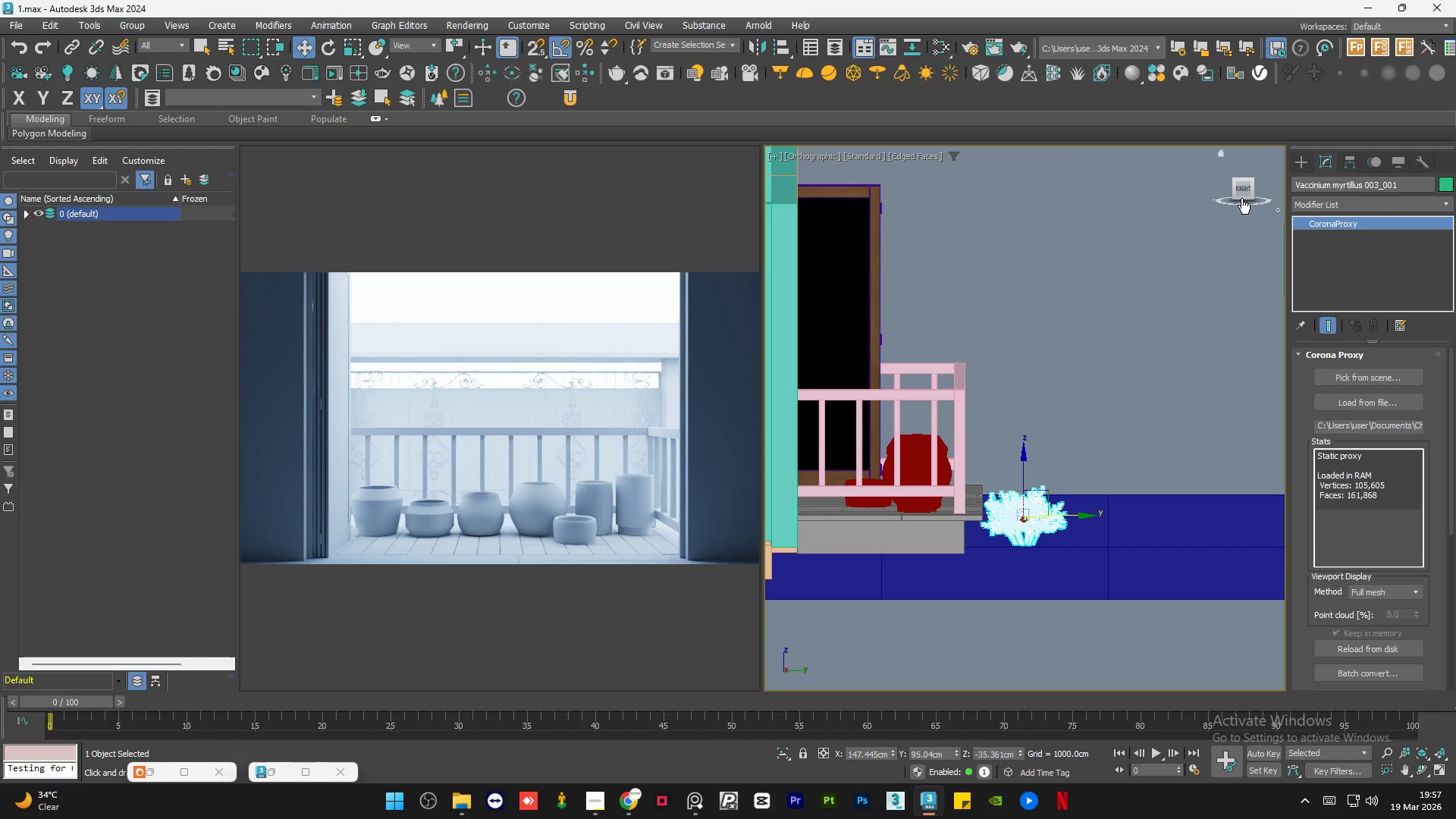 
left_click([1241, 188])
 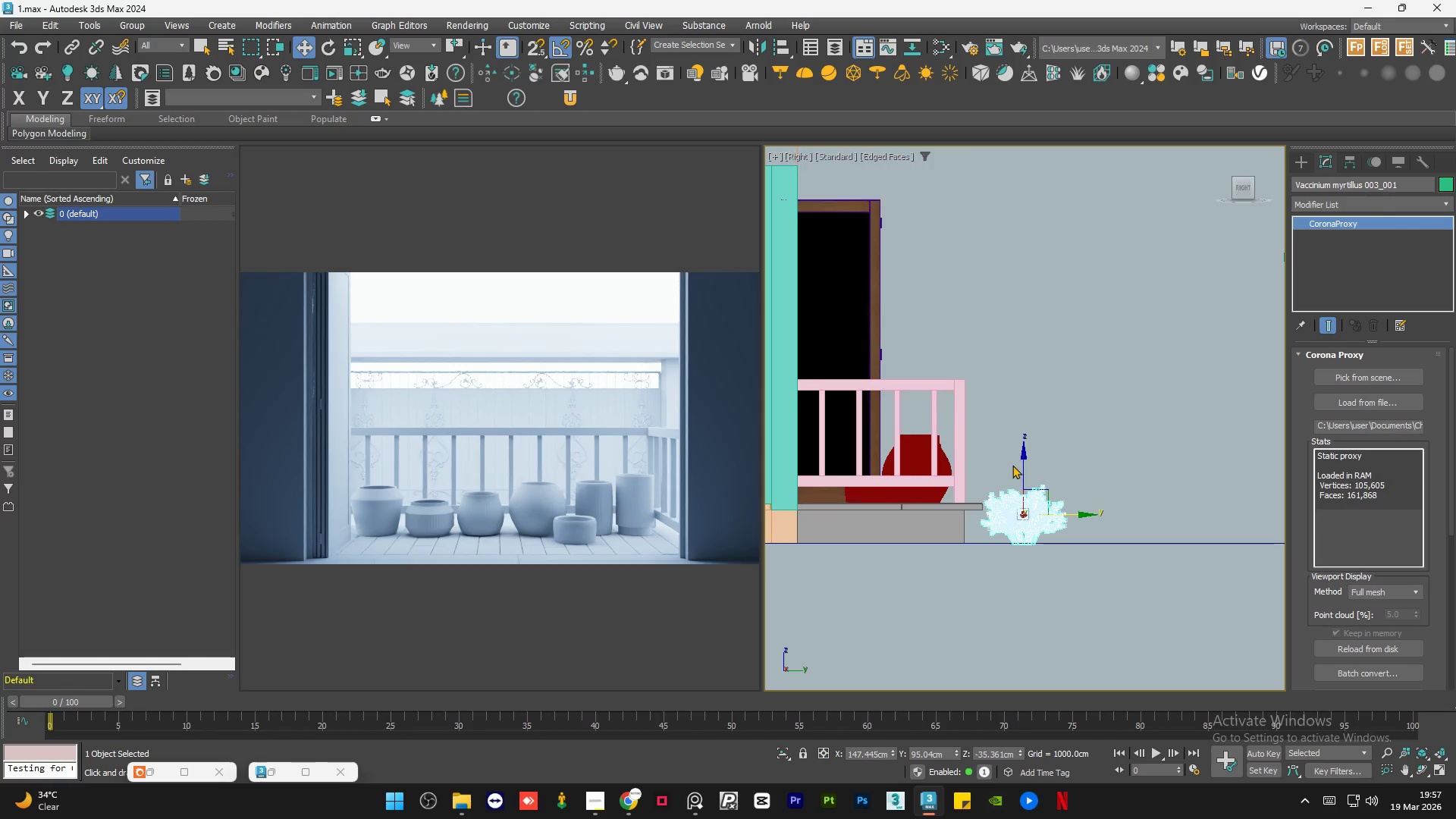 
scroll: coordinate [998, 517], scroll_direction: up, amount: 2.0
 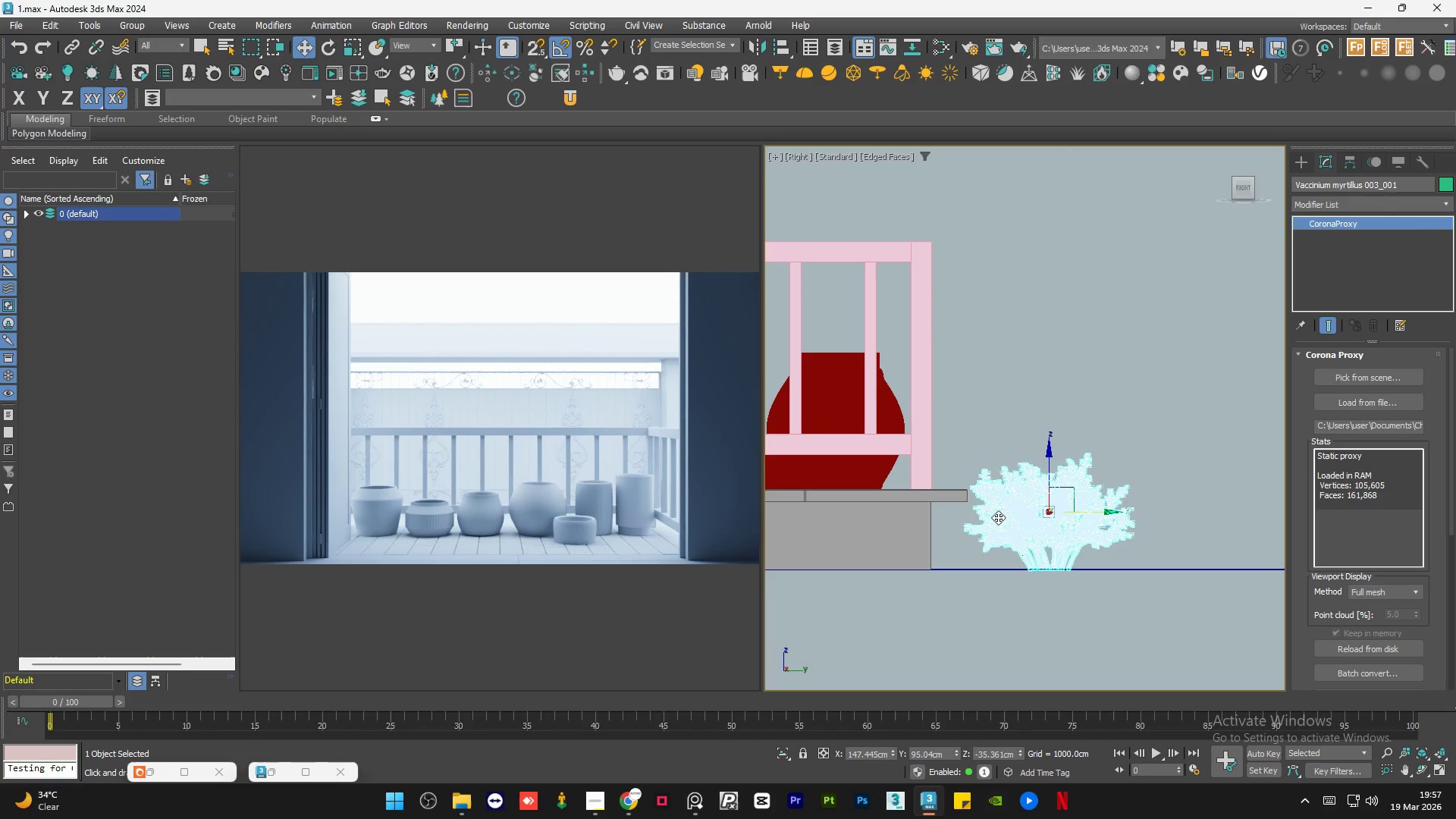 
key(R)
 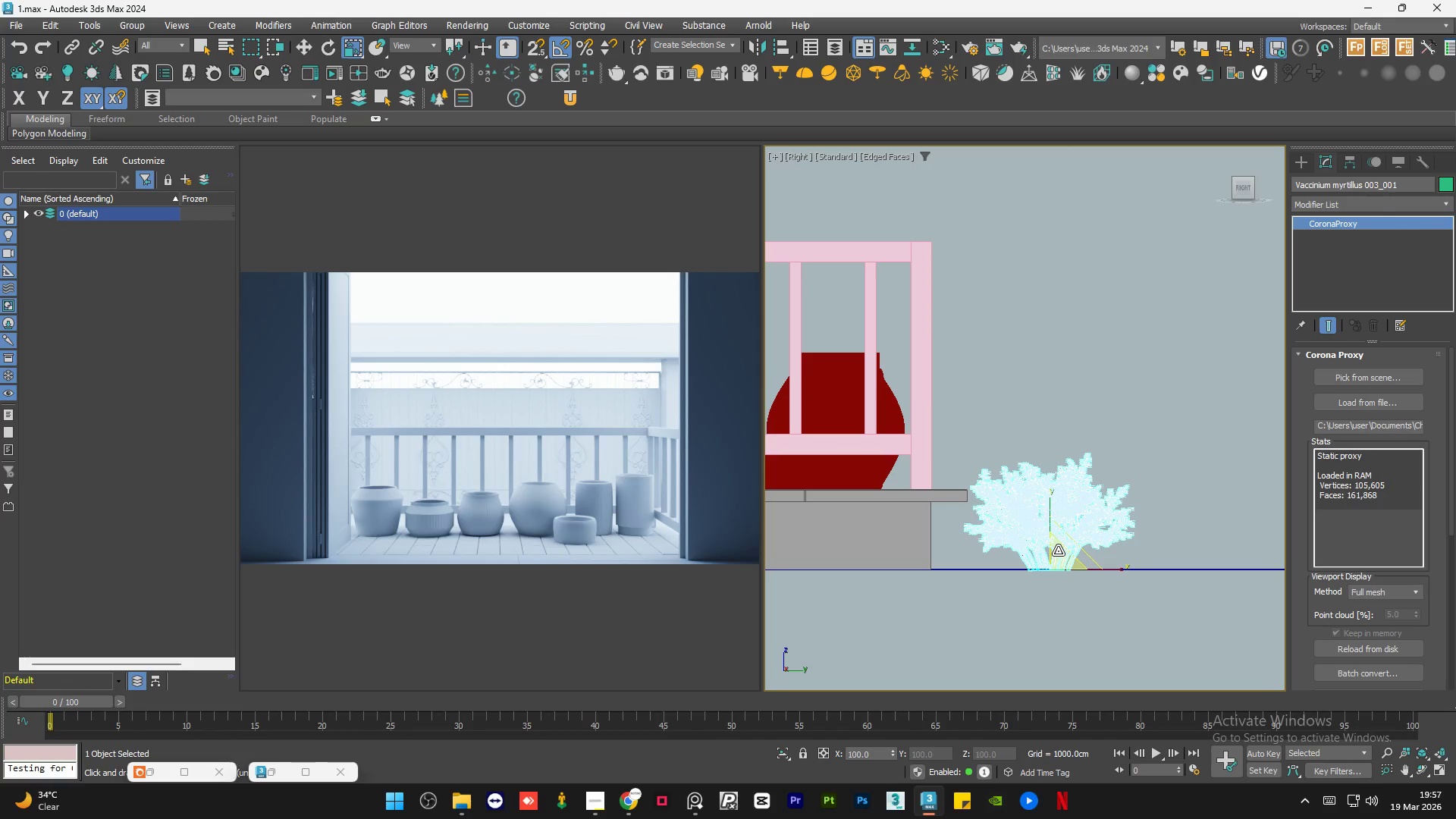 
left_click_drag(start_coordinate=[1058, 551], to_coordinate=[1073, 482])
 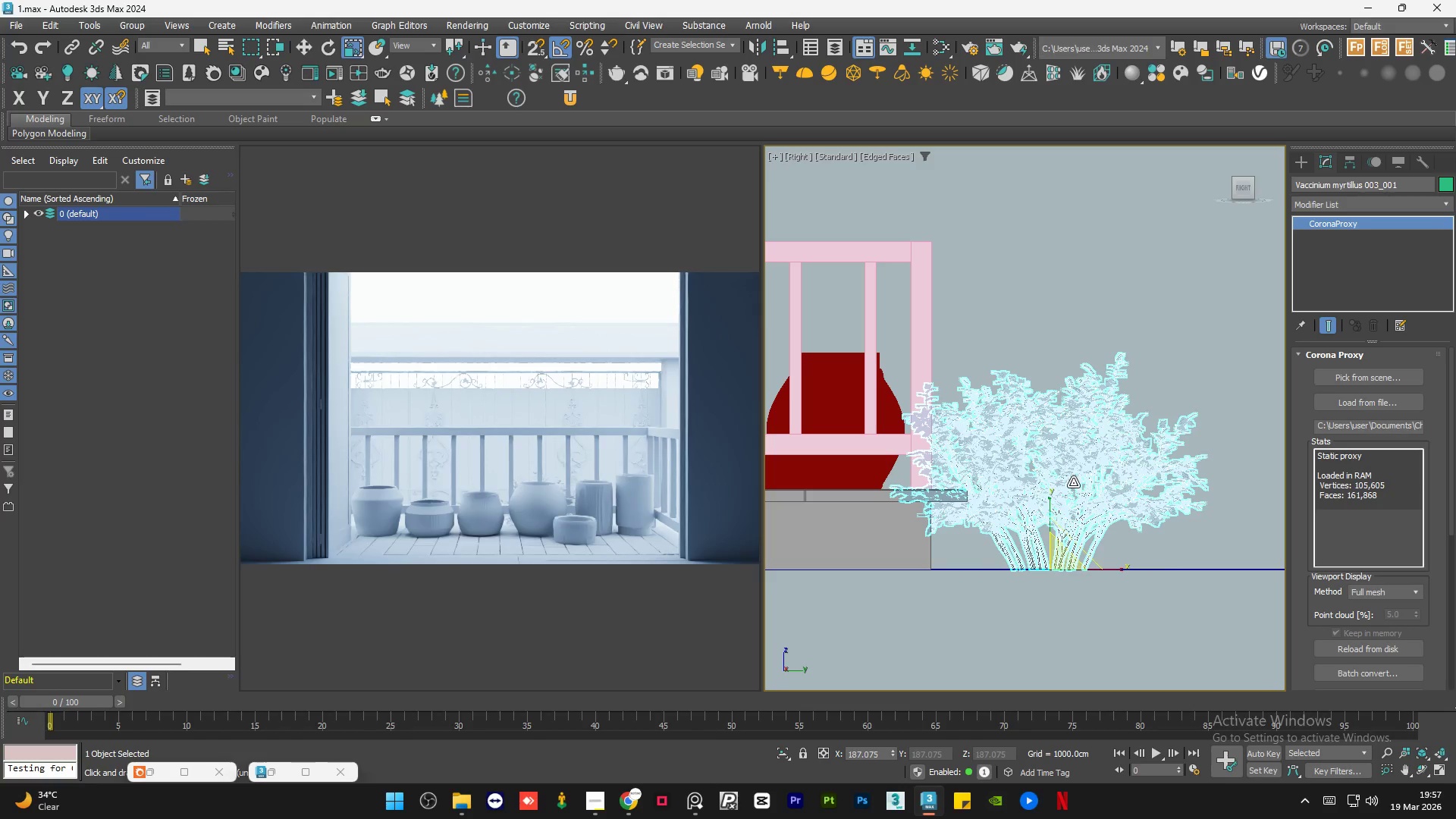 
key(W)
 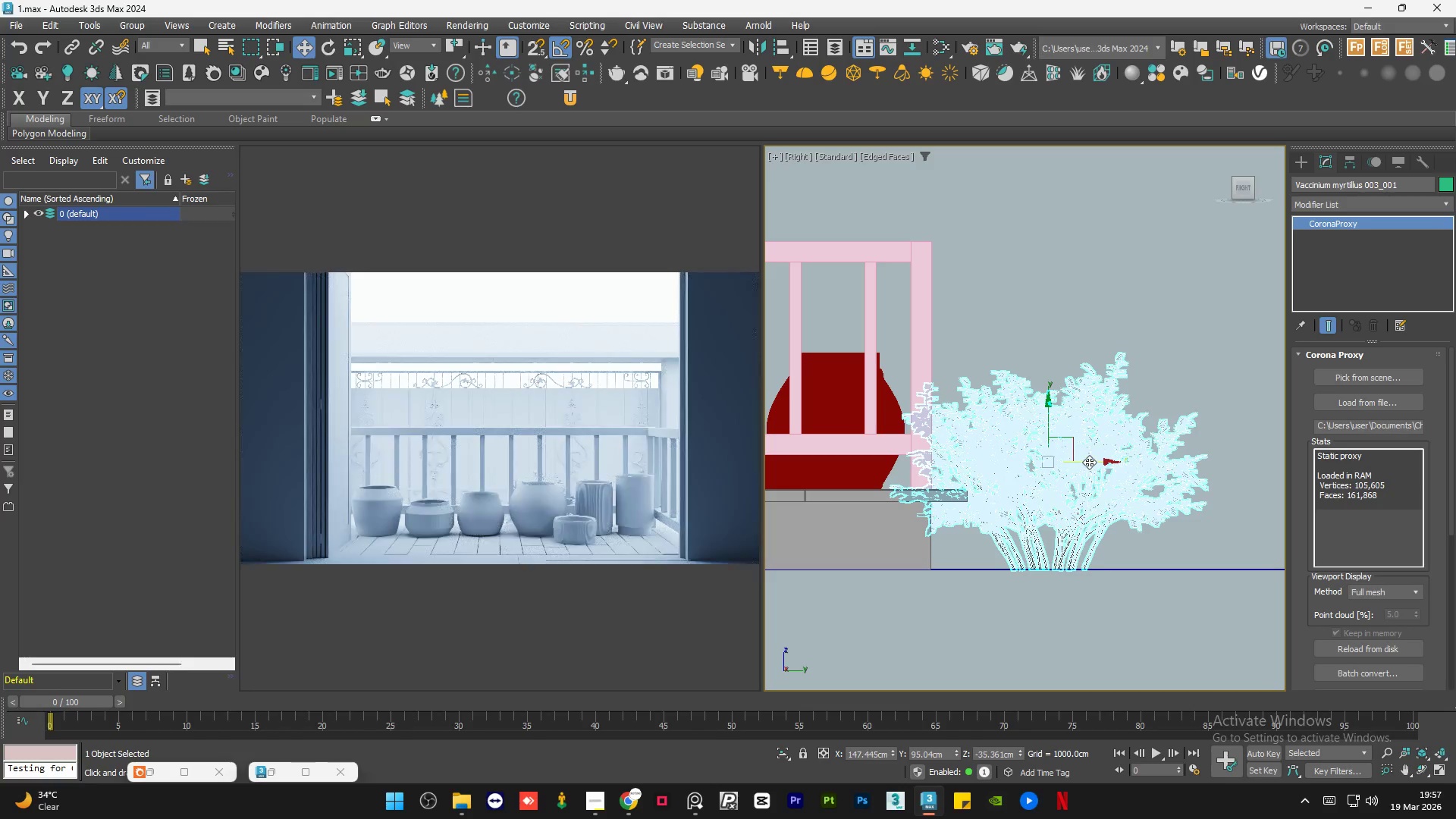 
left_click_drag(start_coordinate=[1090, 462], to_coordinate=[1125, 465])
 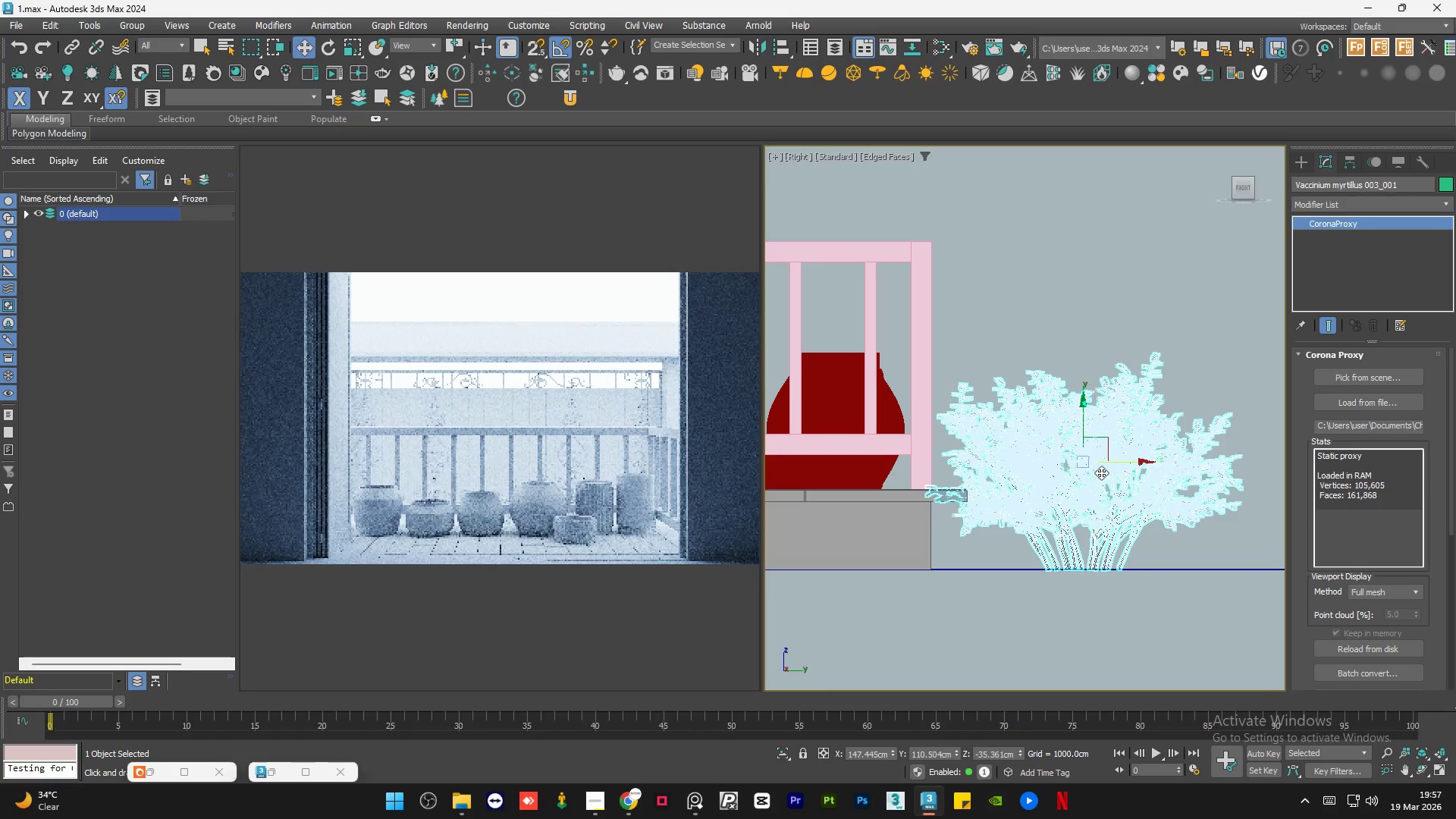 
hold_key(key=AltLeft, duration=1.51)
 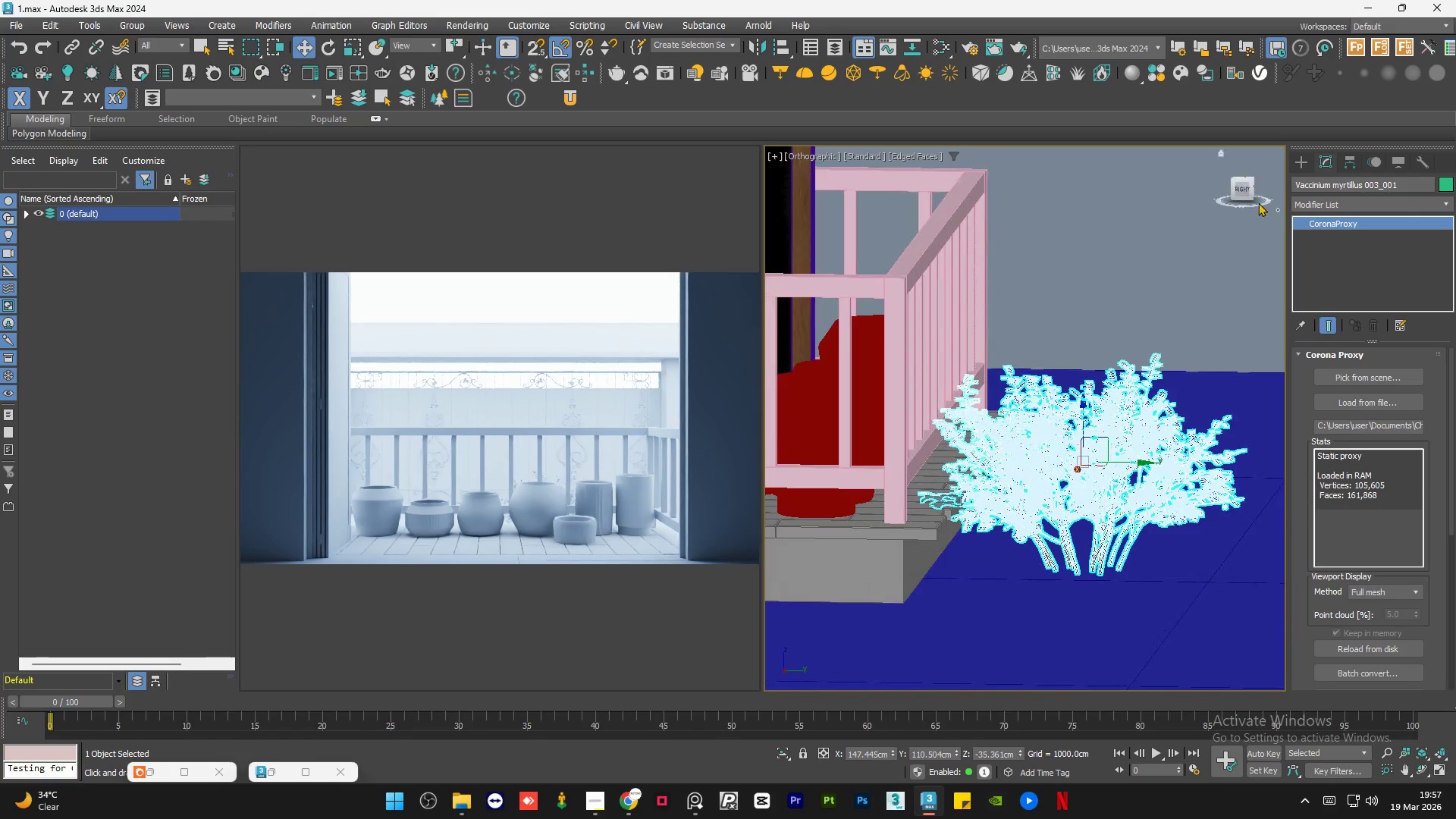 
key(Alt+AltLeft)
 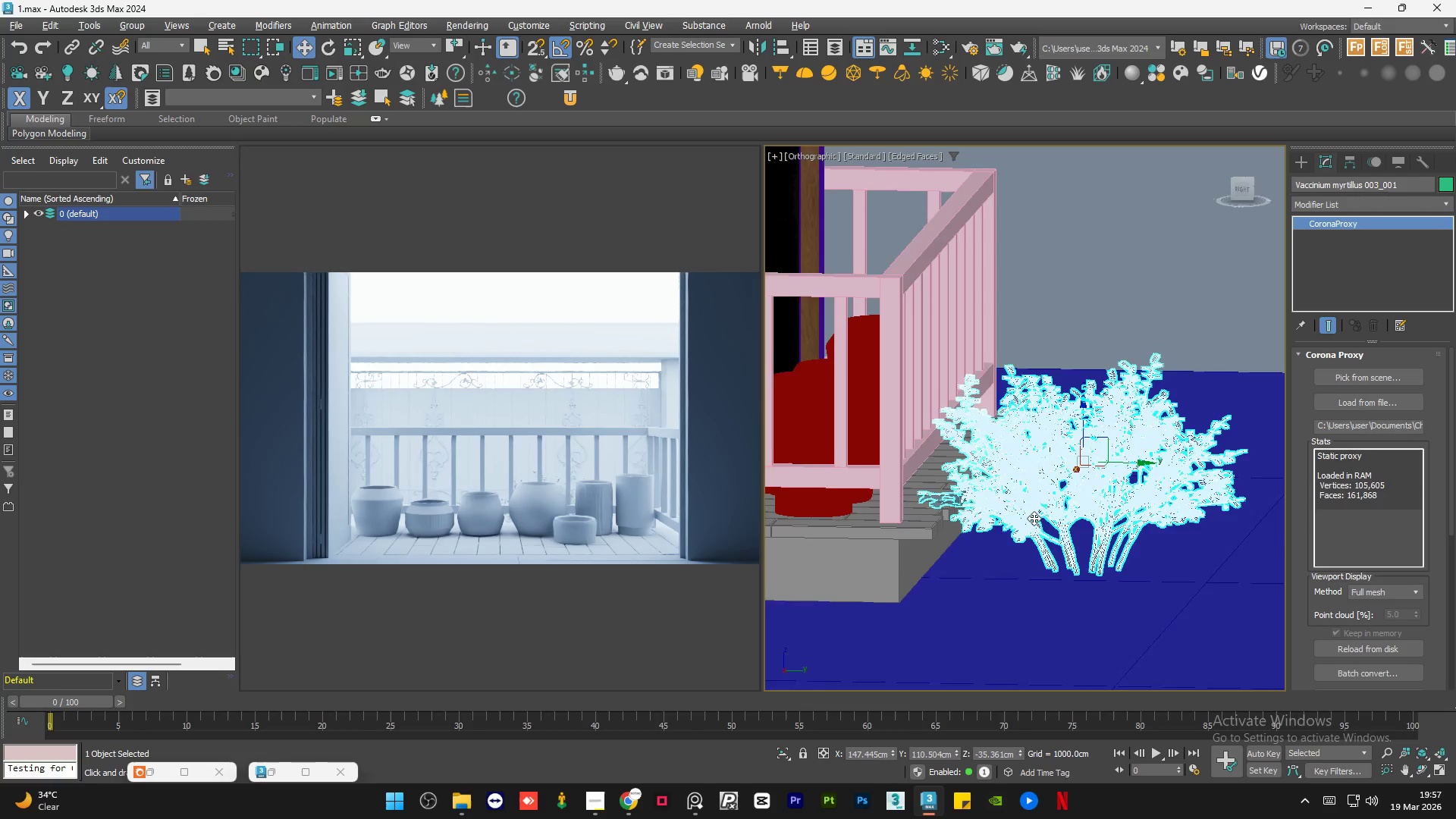 
key(Alt+AltLeft)
 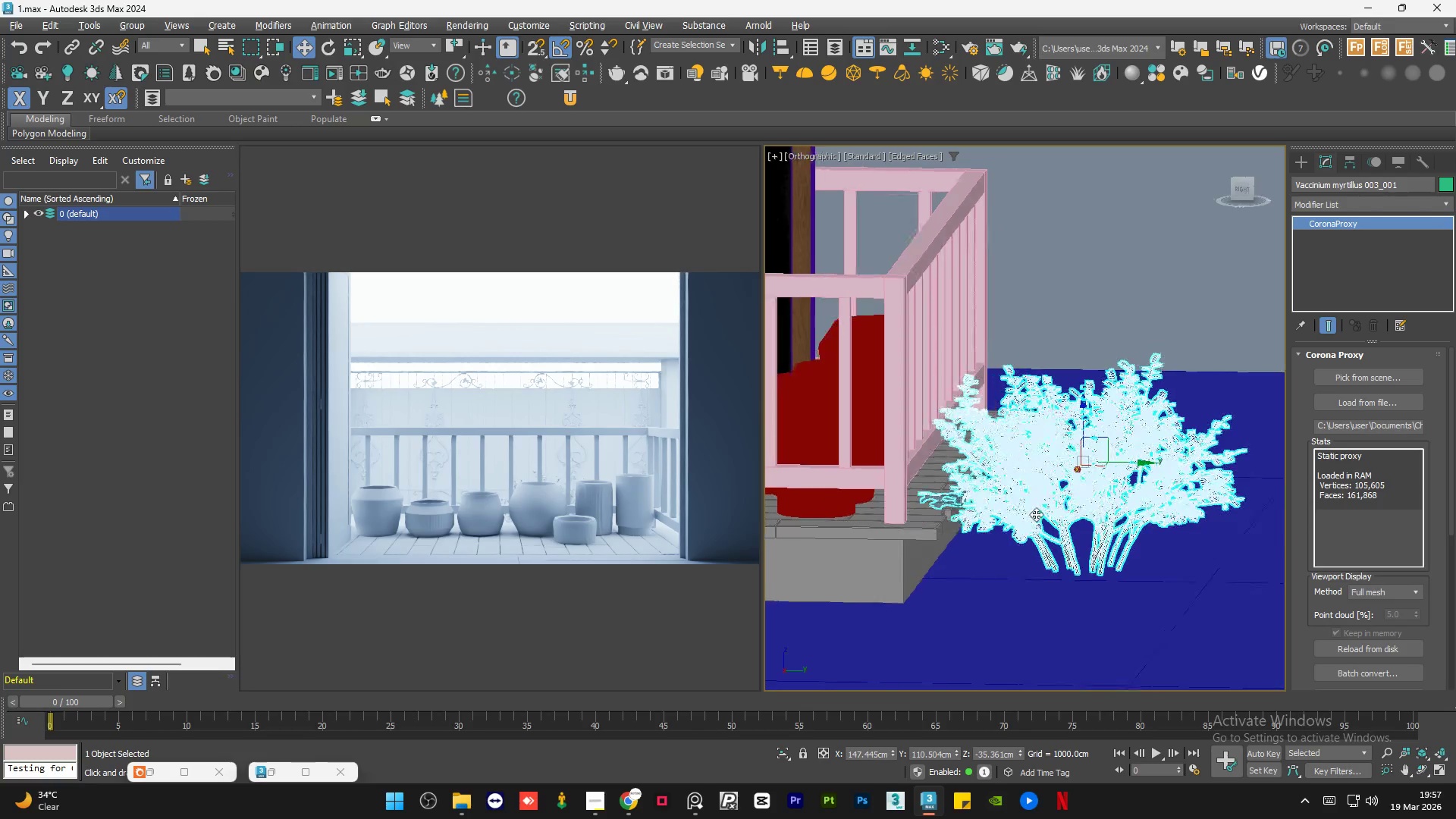 
key(Alt+AltLeft)
 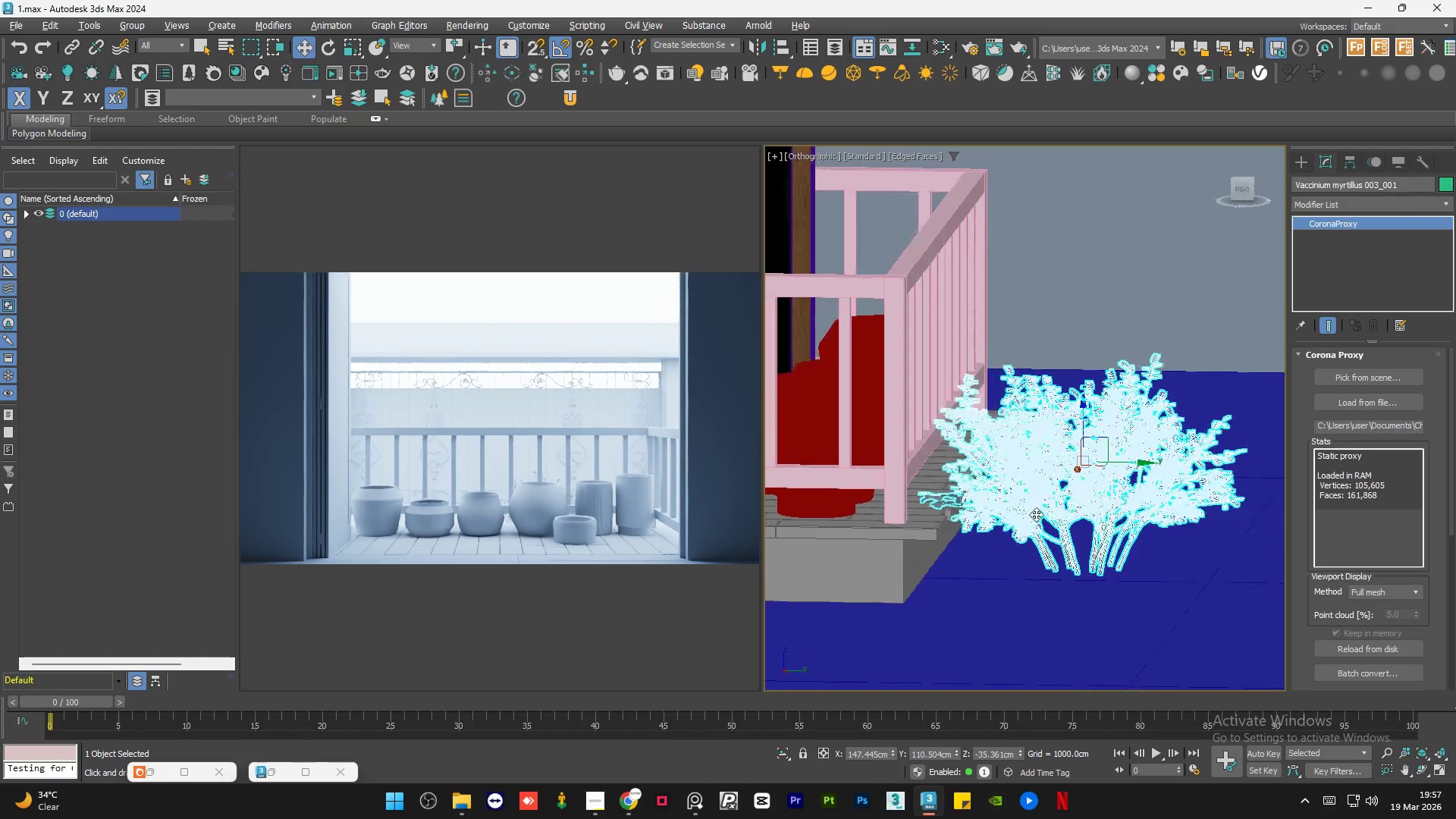 
key(Alt+AltLeft)
 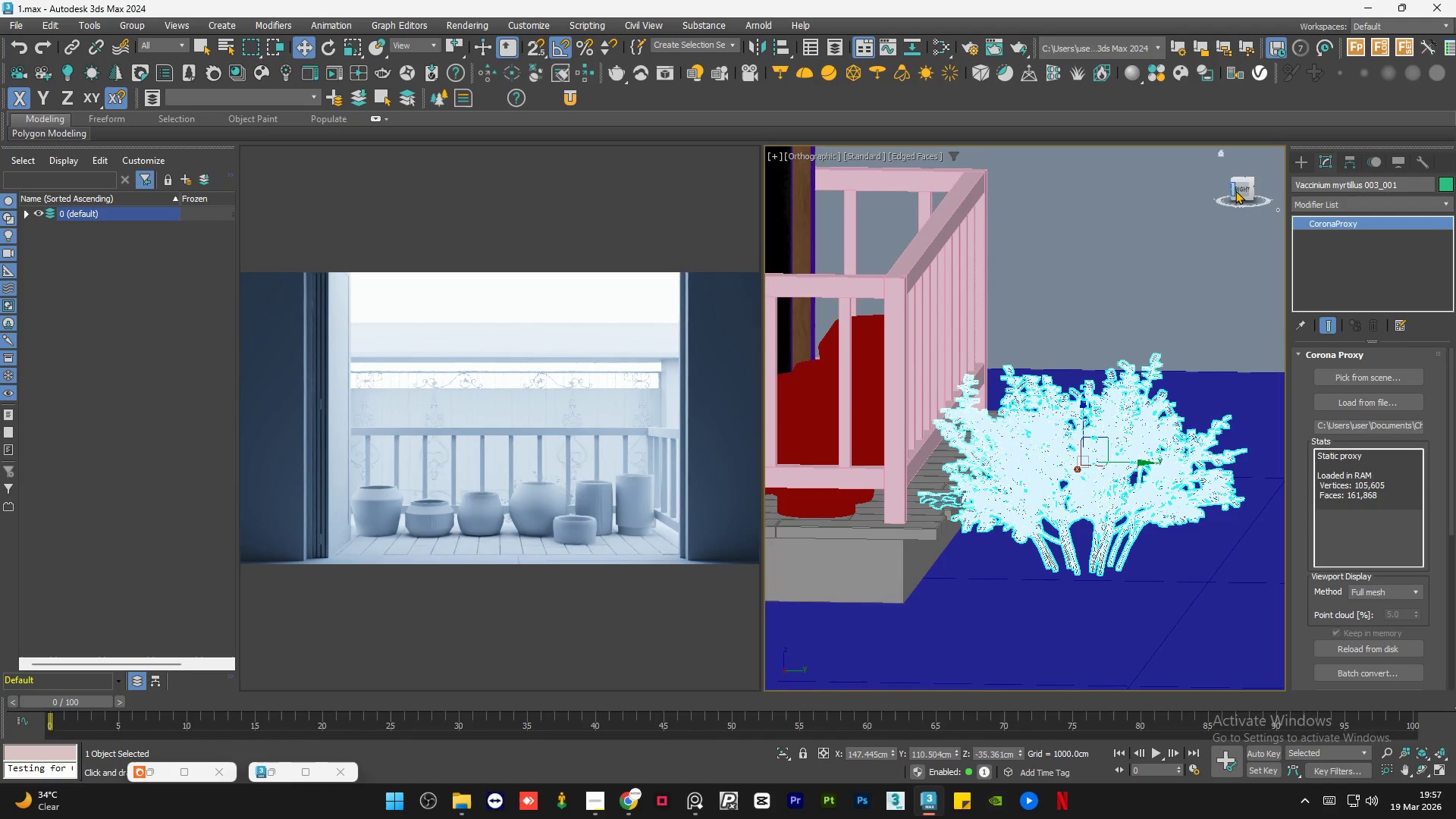 
left_click([1238, 189])
 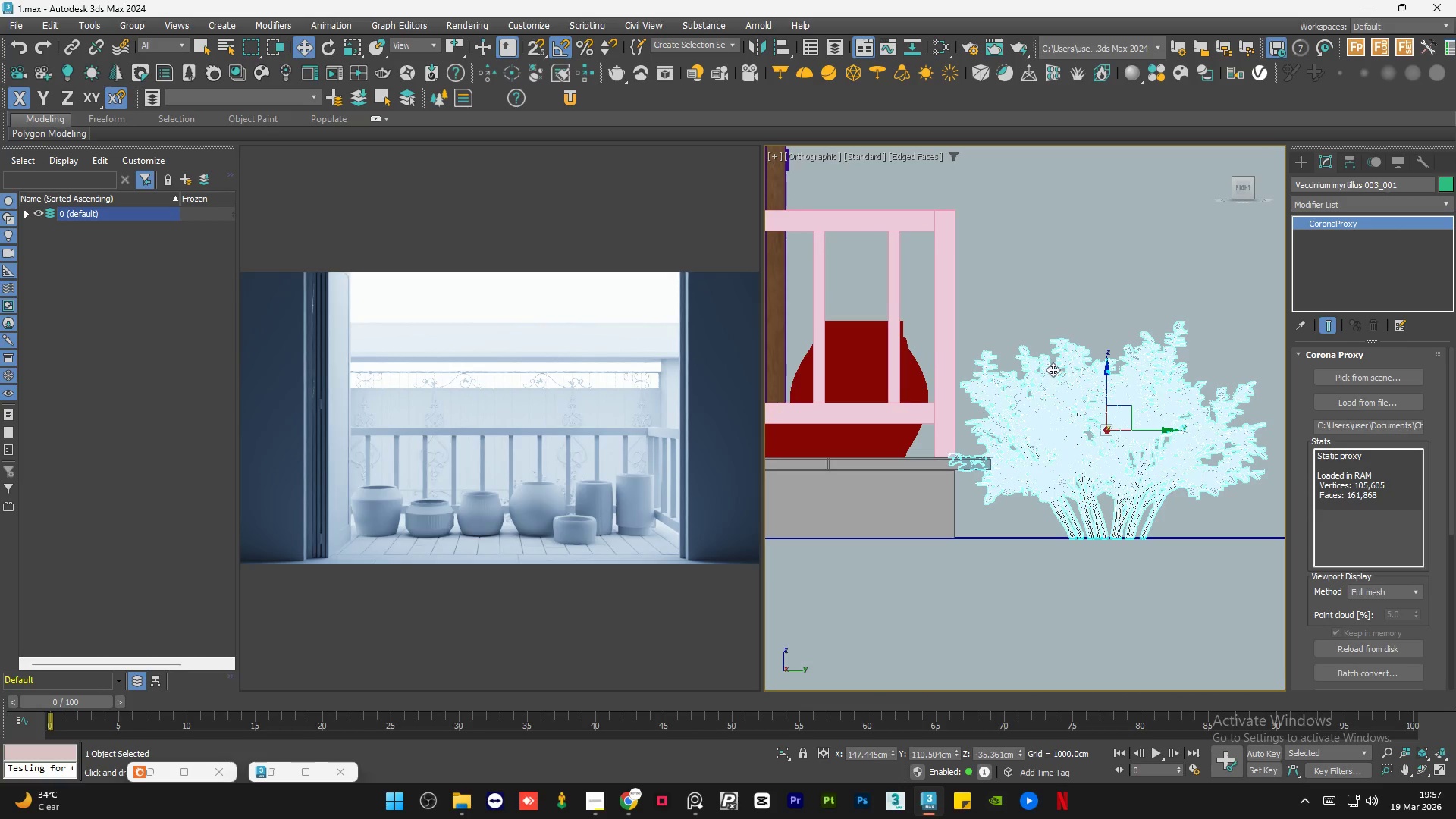 
key(R)
 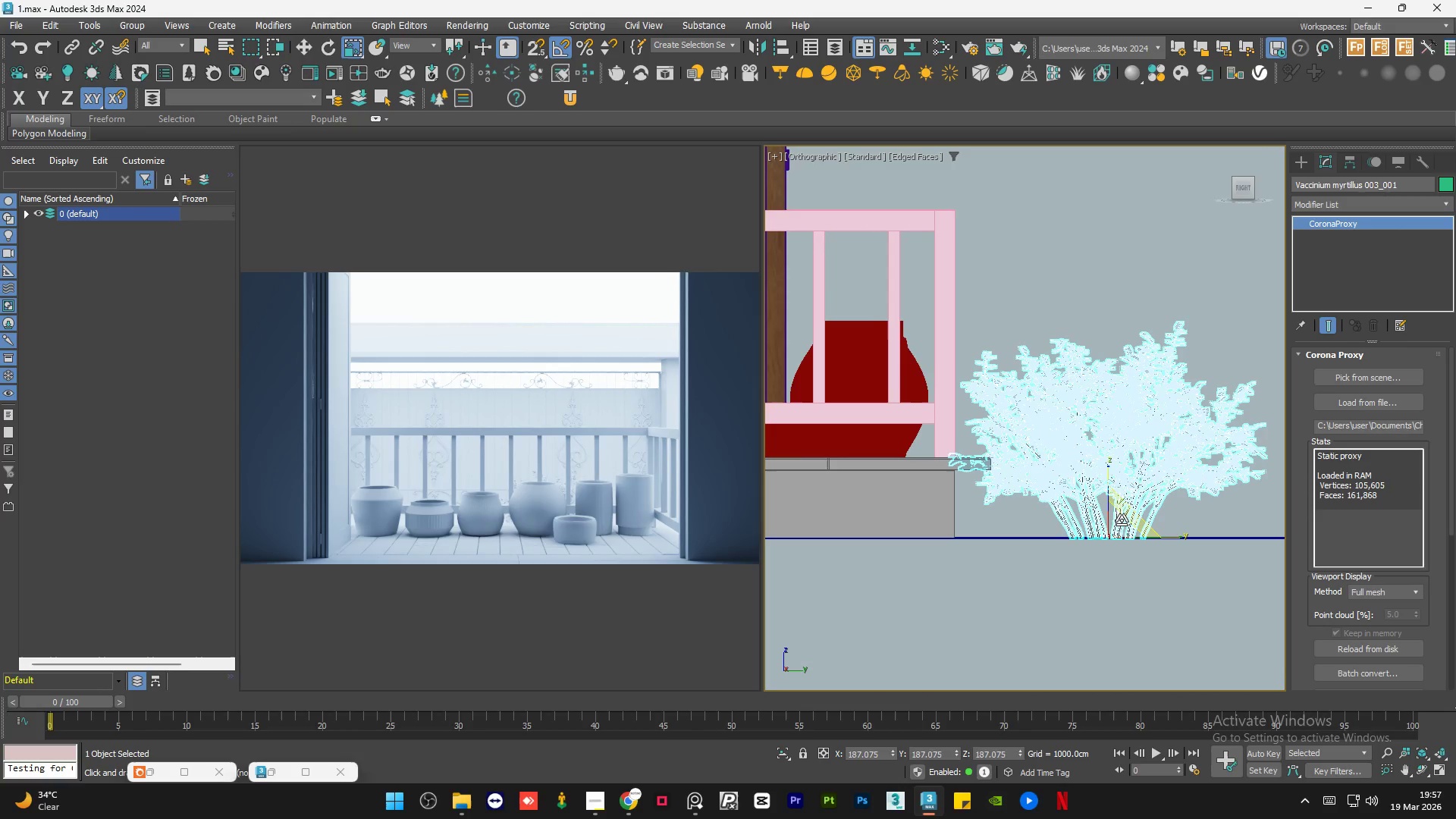 
left_click_drag(start_coordinate=[1117, 526], to_coordinate=[1116, 515])
 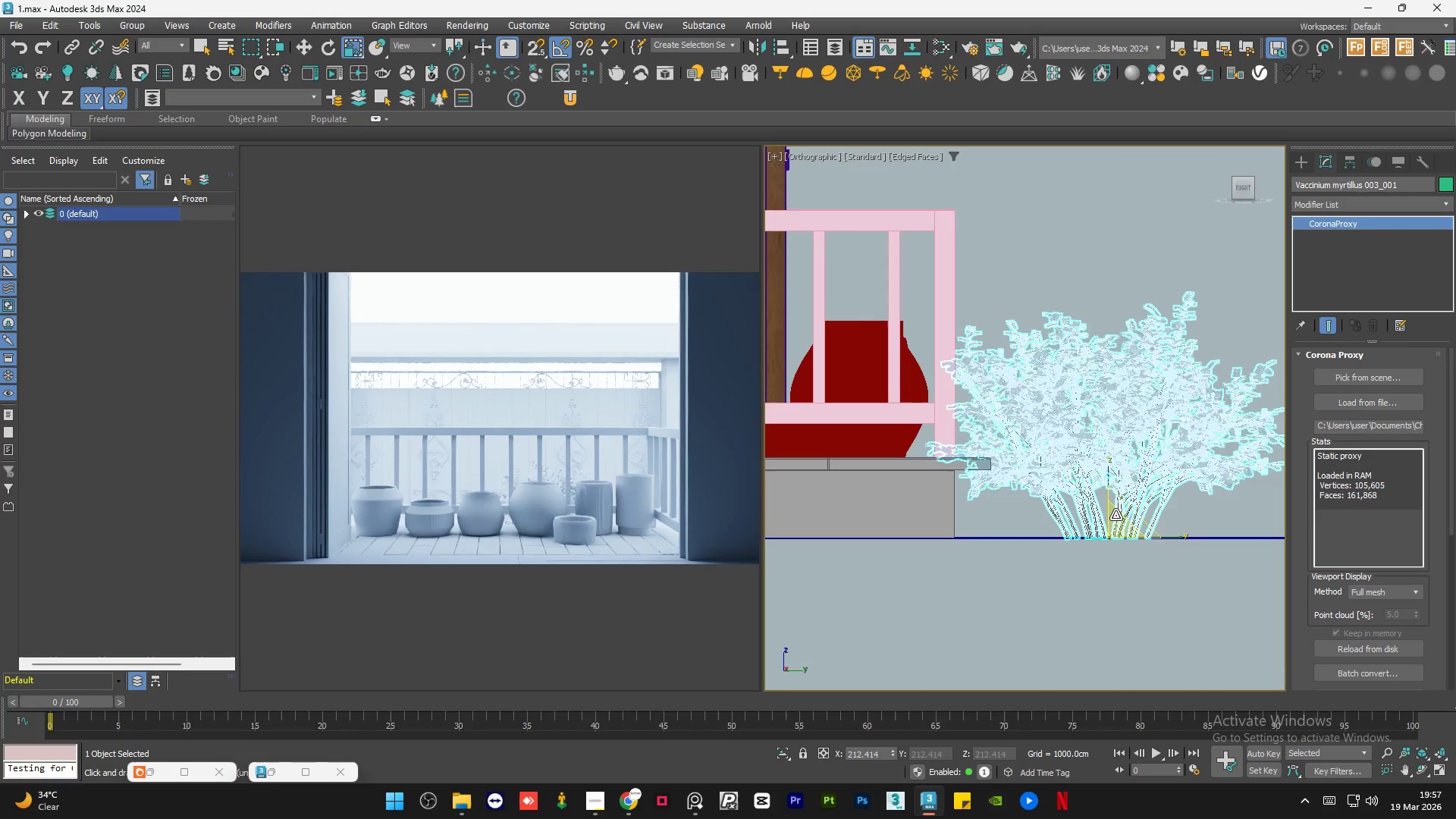 
key(W)
 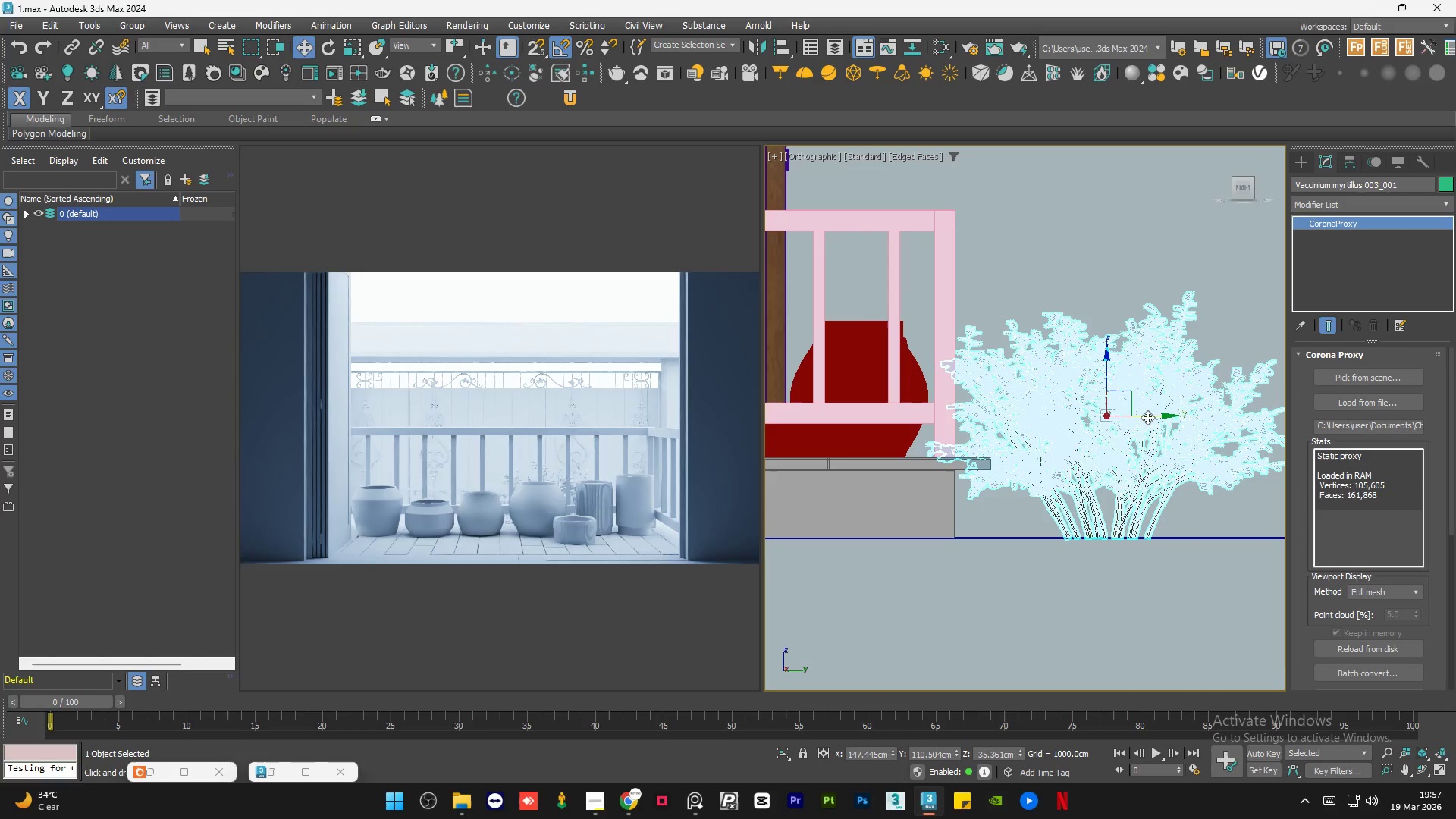 
left_click_drag(start_coordinate=[1147, 416], to_coordinate=[1159, 416])
 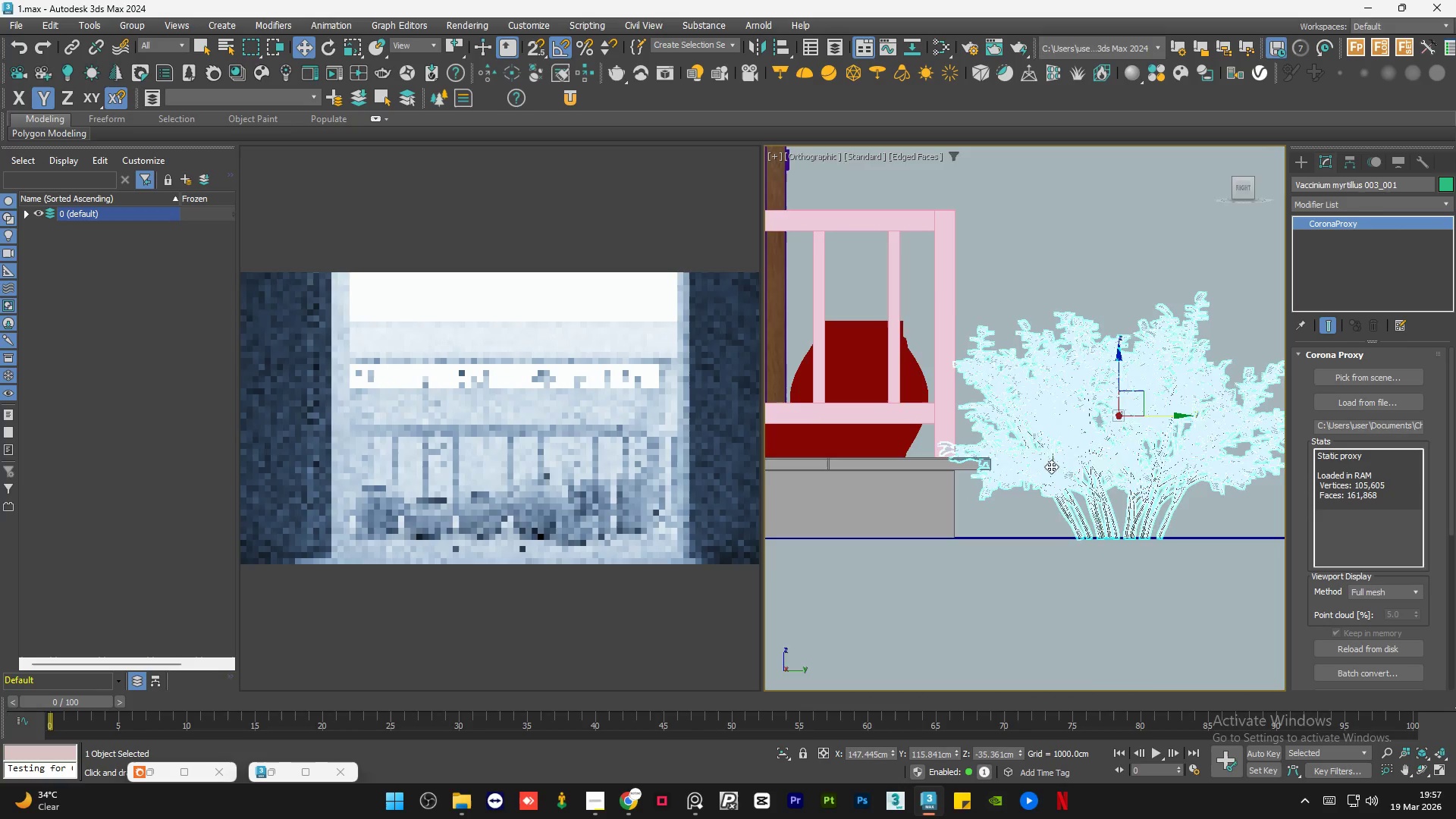 
hold_key(key=AltLeft, duration=0.91)
 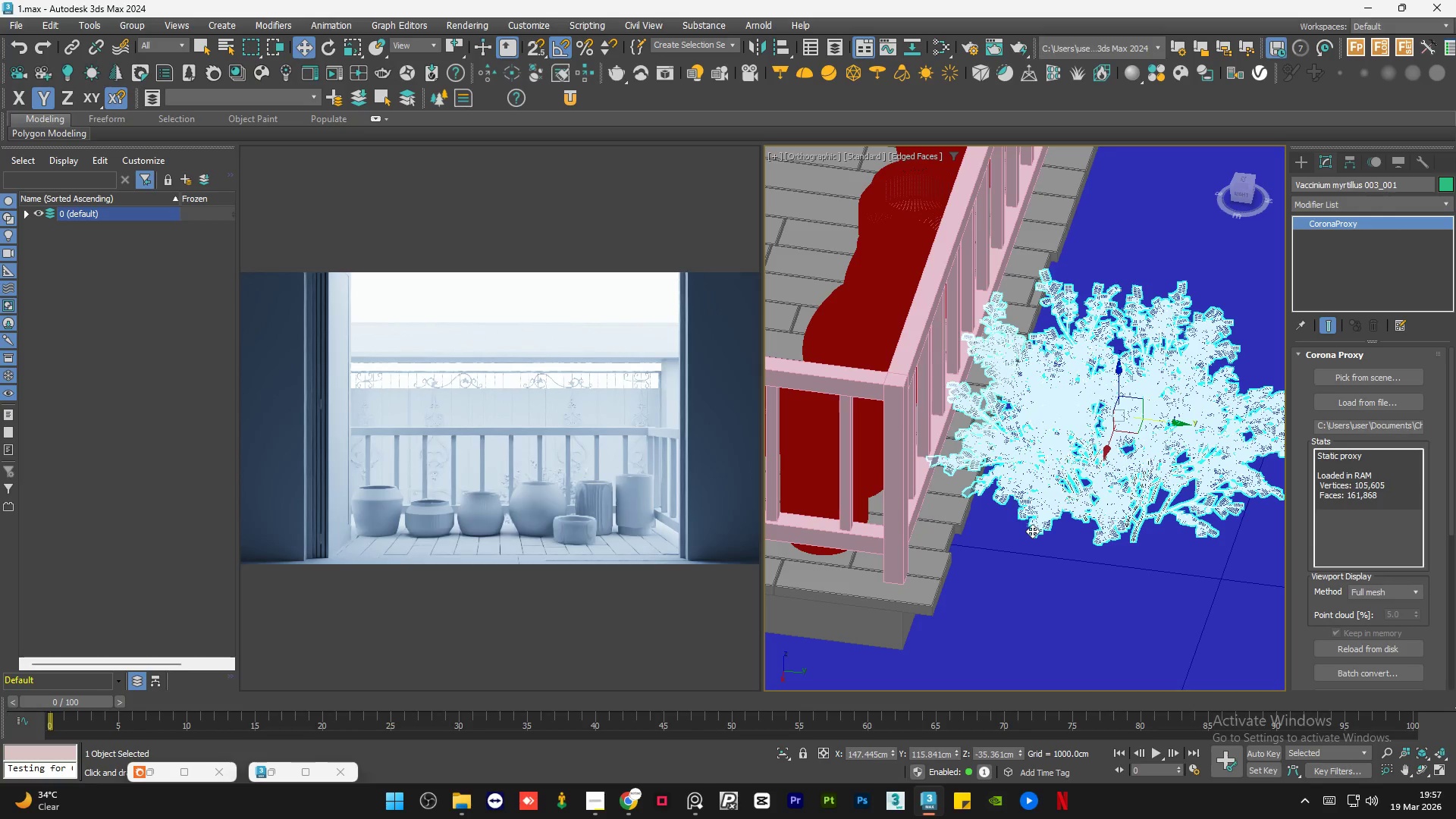 
key(E)
 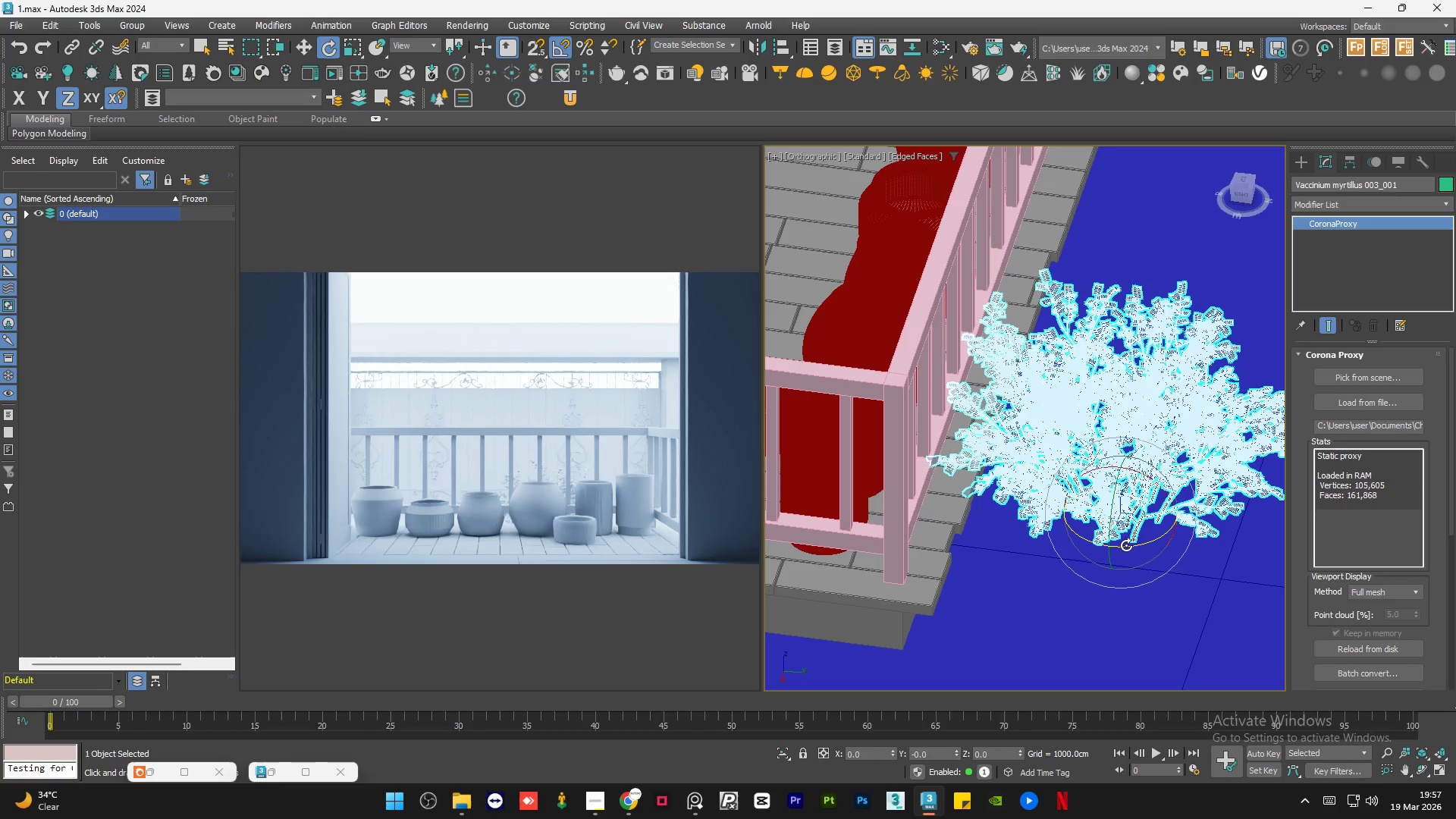 
left_click_drag(start_coordinate=[1128, 544], to_coordinate=[1181, 504])
 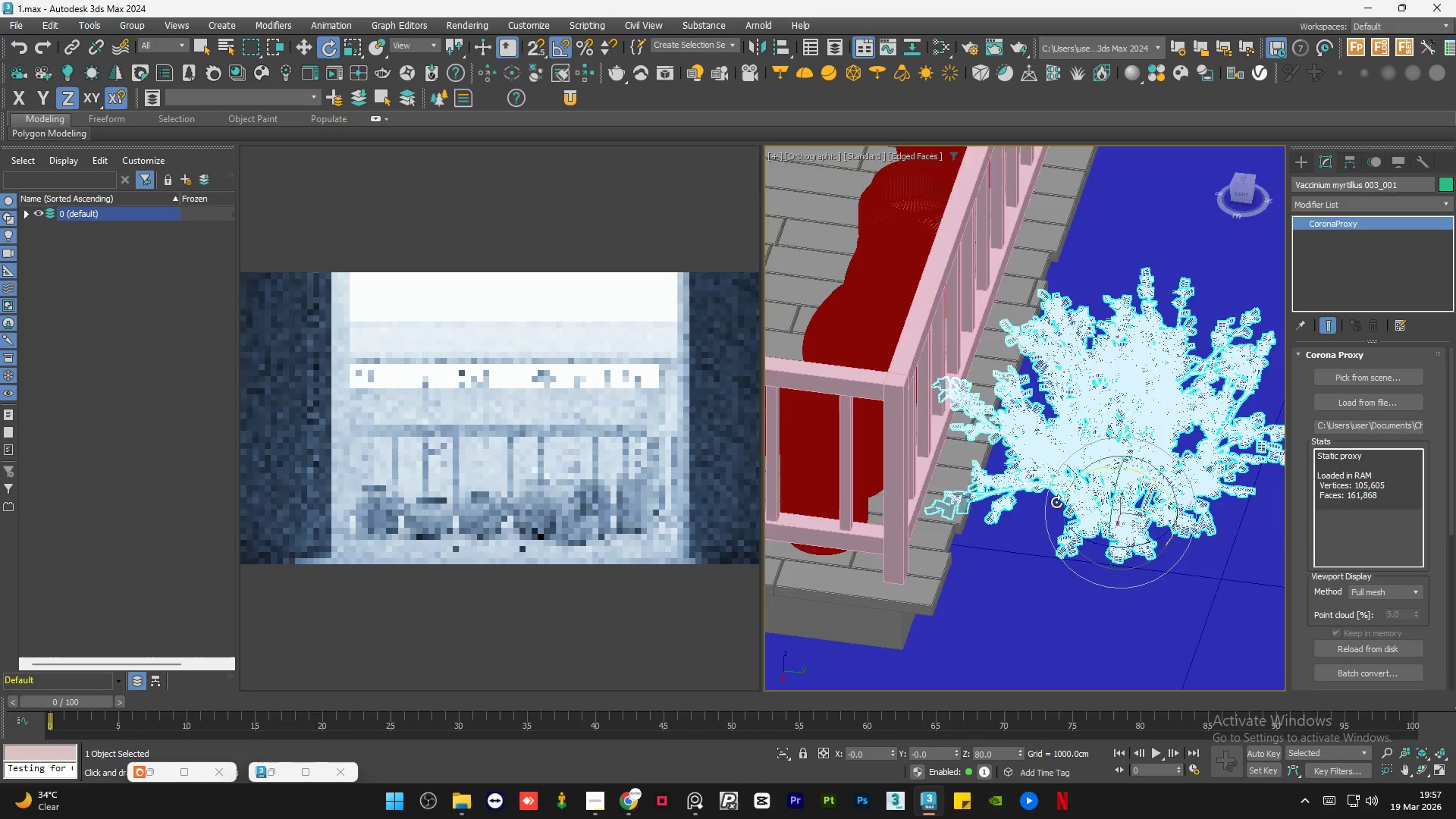 
scroll: coordinate [1050, 507], scroll_direction: down, amount: 4.0
 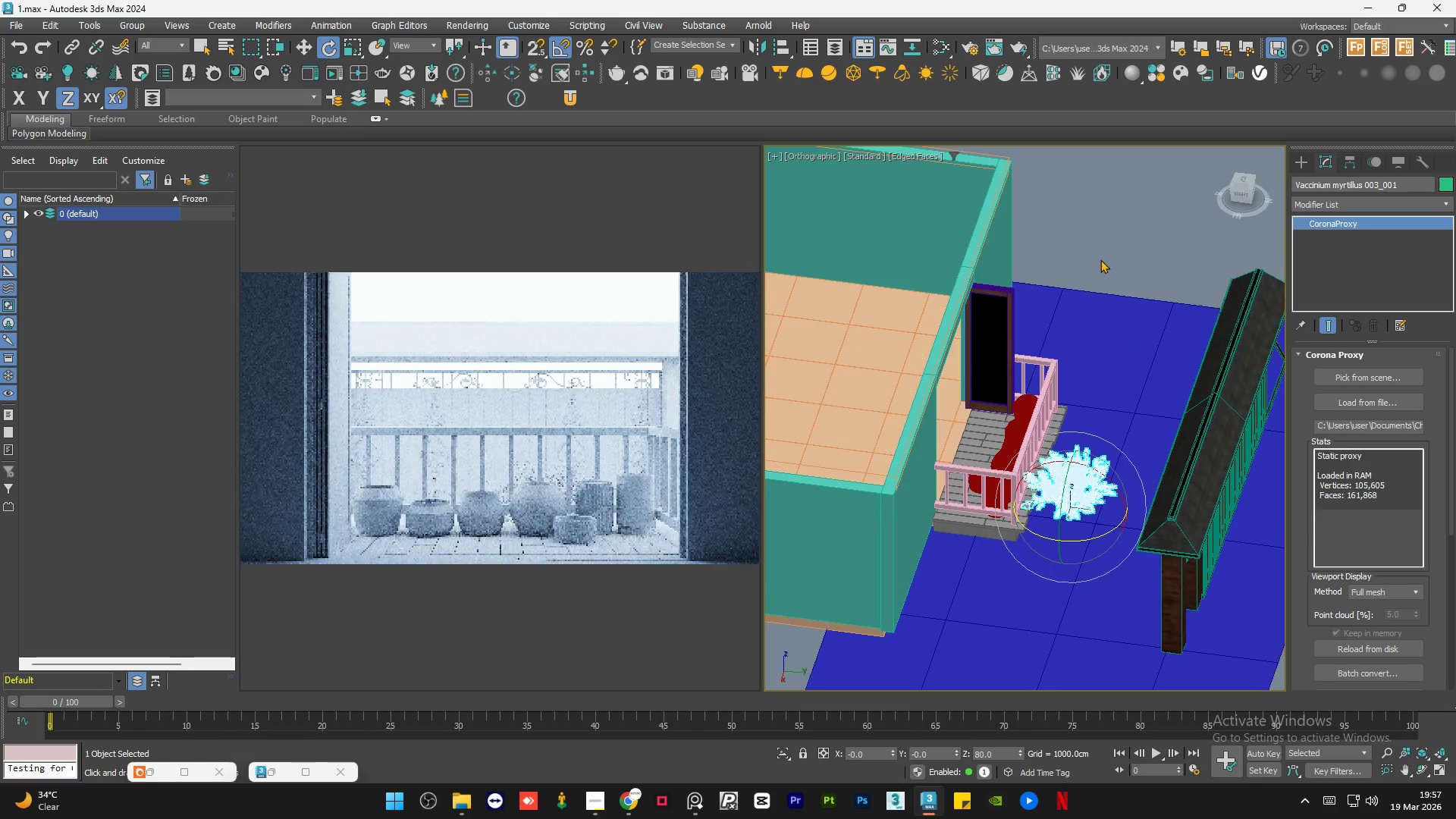 
left_click([1100, 256])
 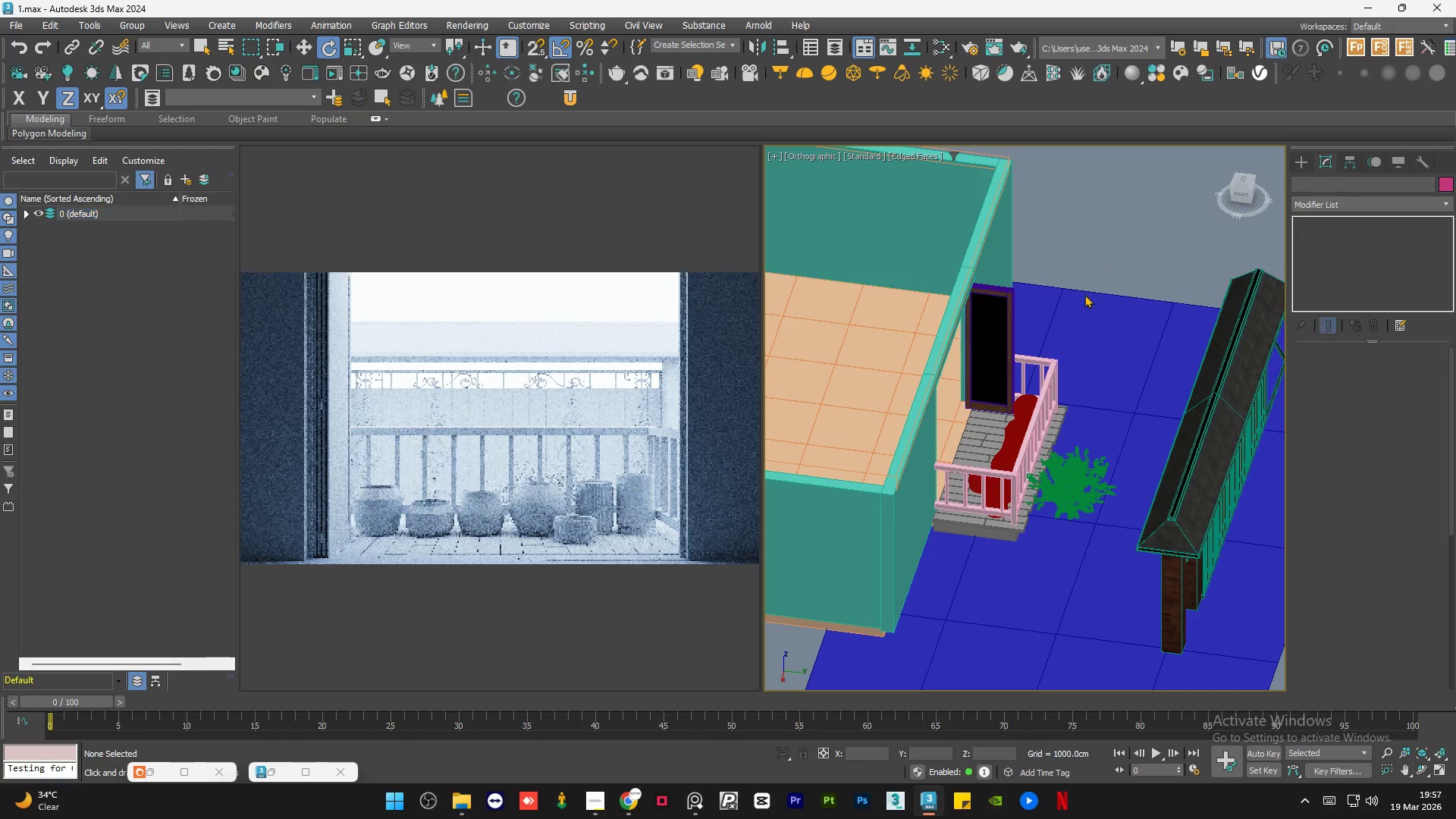 
hold_key(key=AltLeft, duration=0.73)
hold_key(key=AltLeft, duration=1.23)
scroll: coordinate [1017, 482], scroll_direction: none, amount: 0.0
 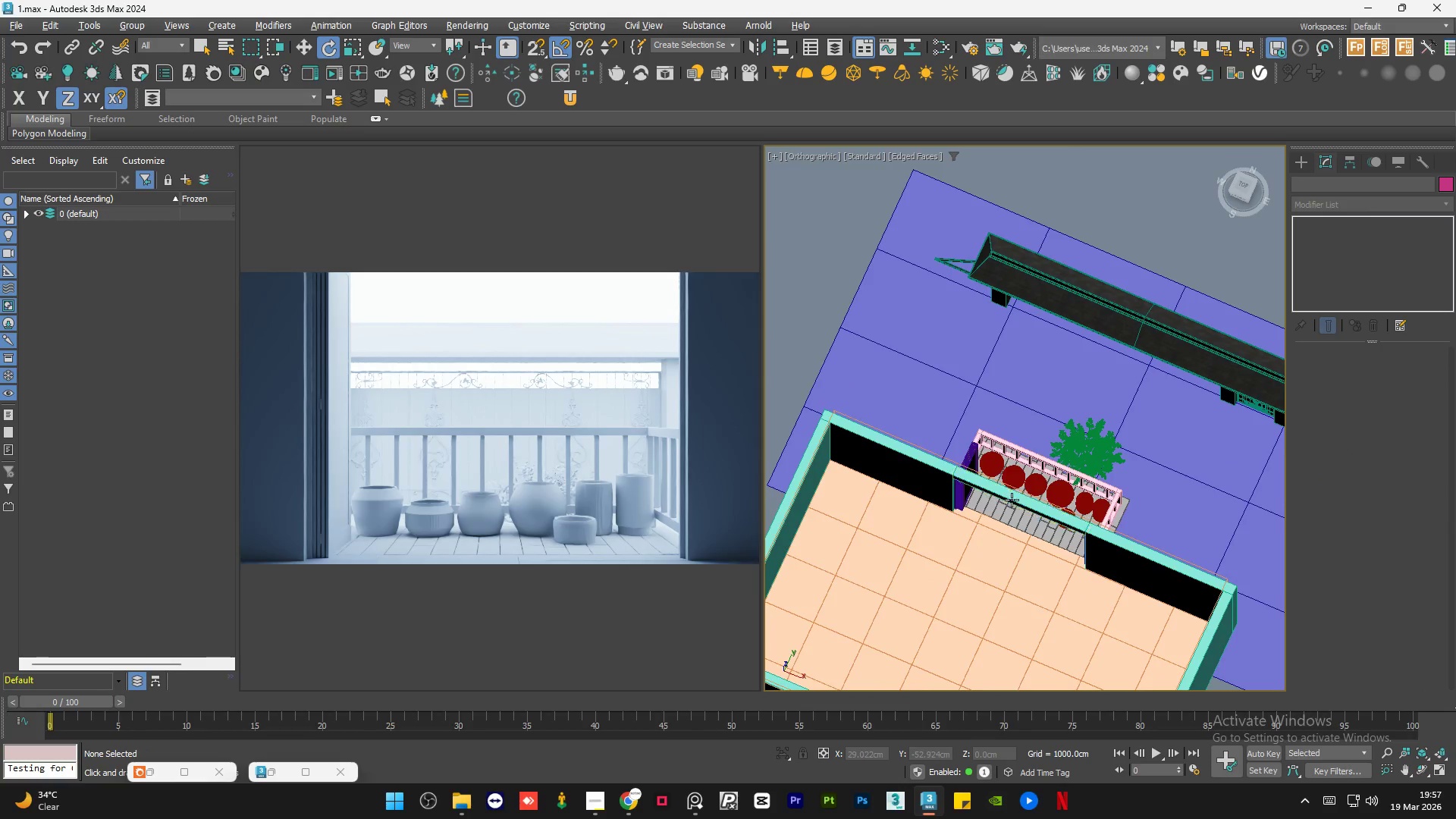 
left_click([1241, 187])
 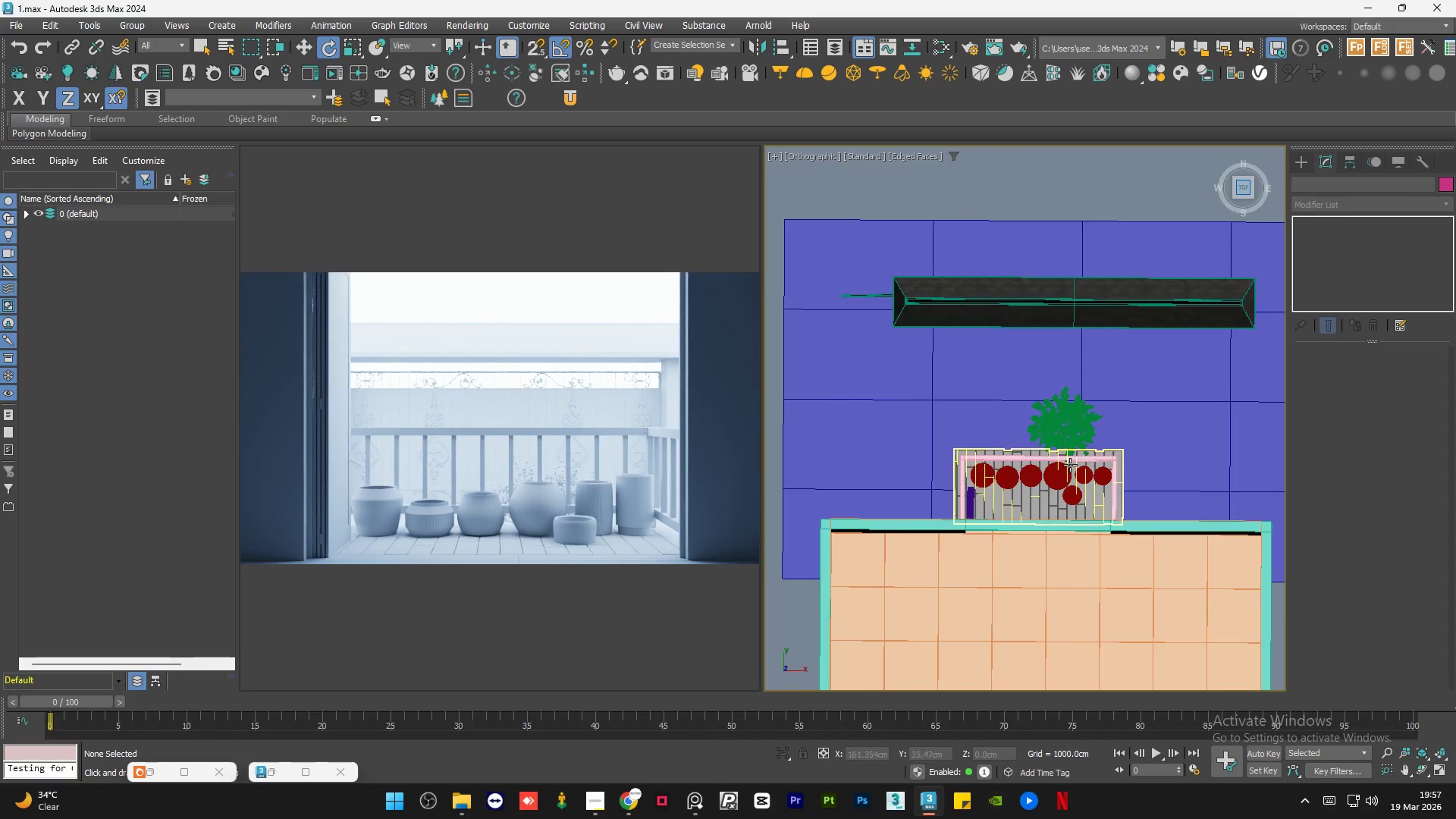 
left_click([1079, 427])
 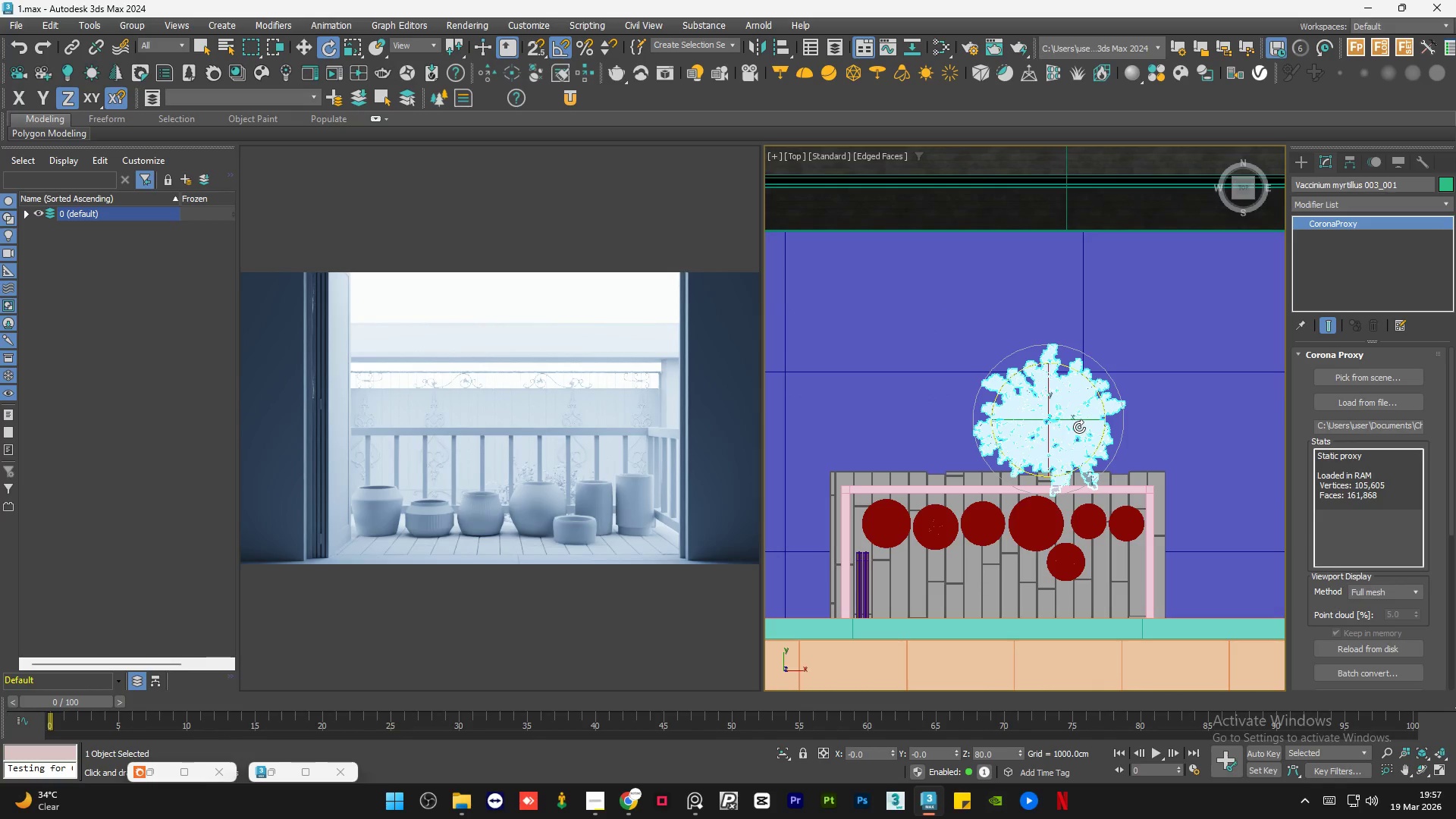 
scroll: coordinate [1079, 427], scroll_direction: up, amount: 2.0
 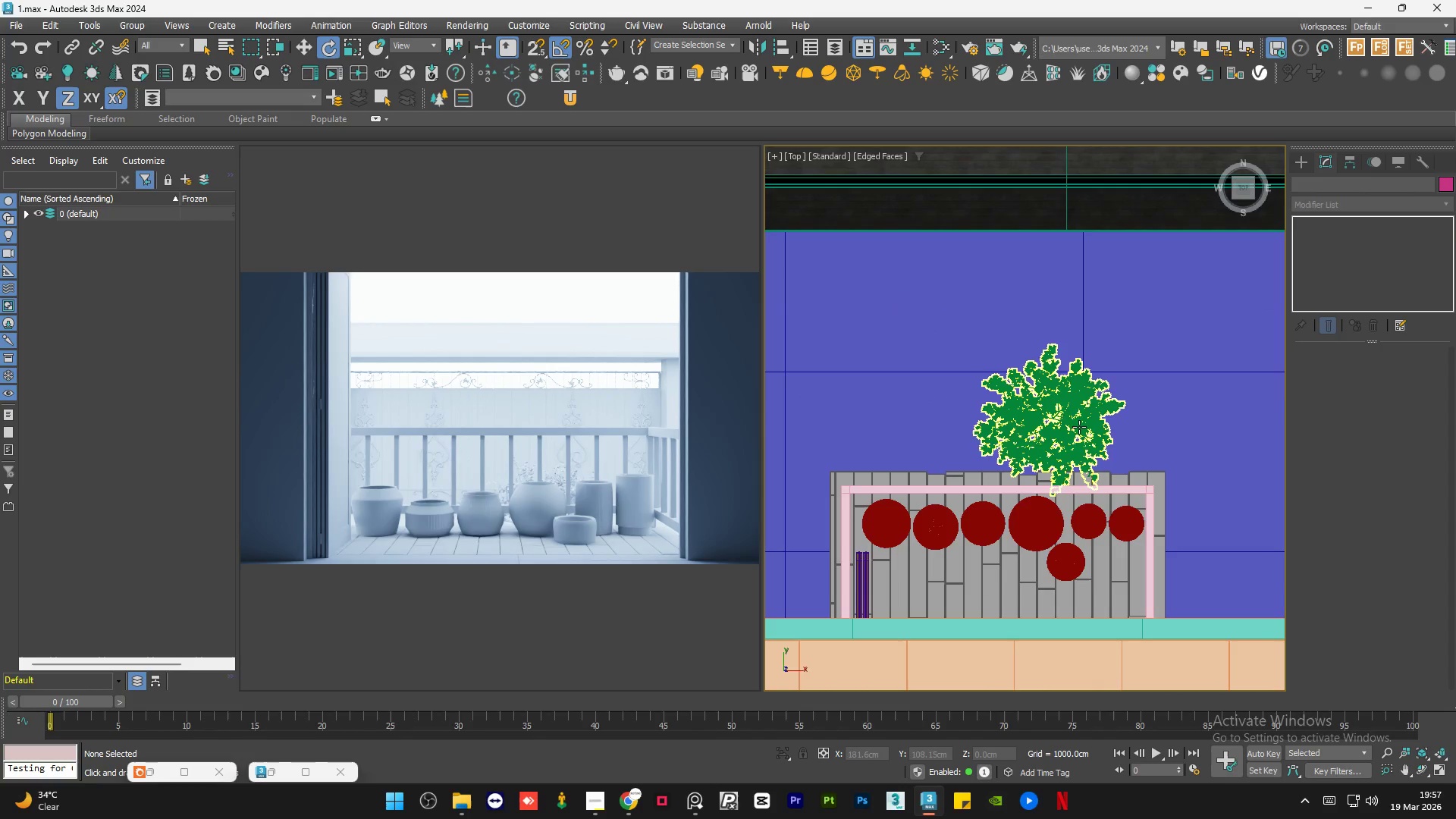 
key(W)
 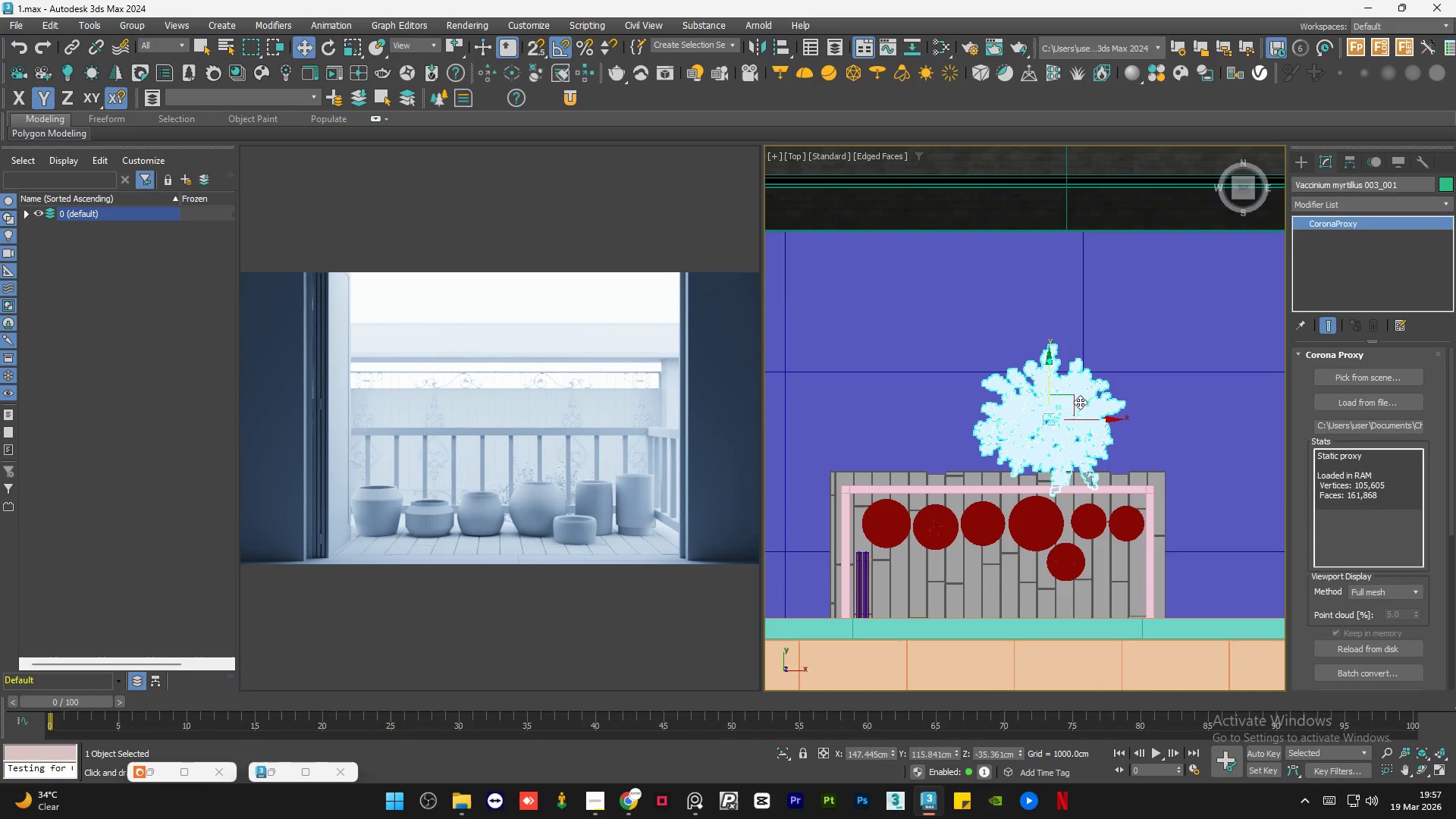 
hold_key(key=ShiftLeft, duration=1.5)
left_click_drag(start_coordinate=[1073, 395], to_coordinate=[868, 391])
 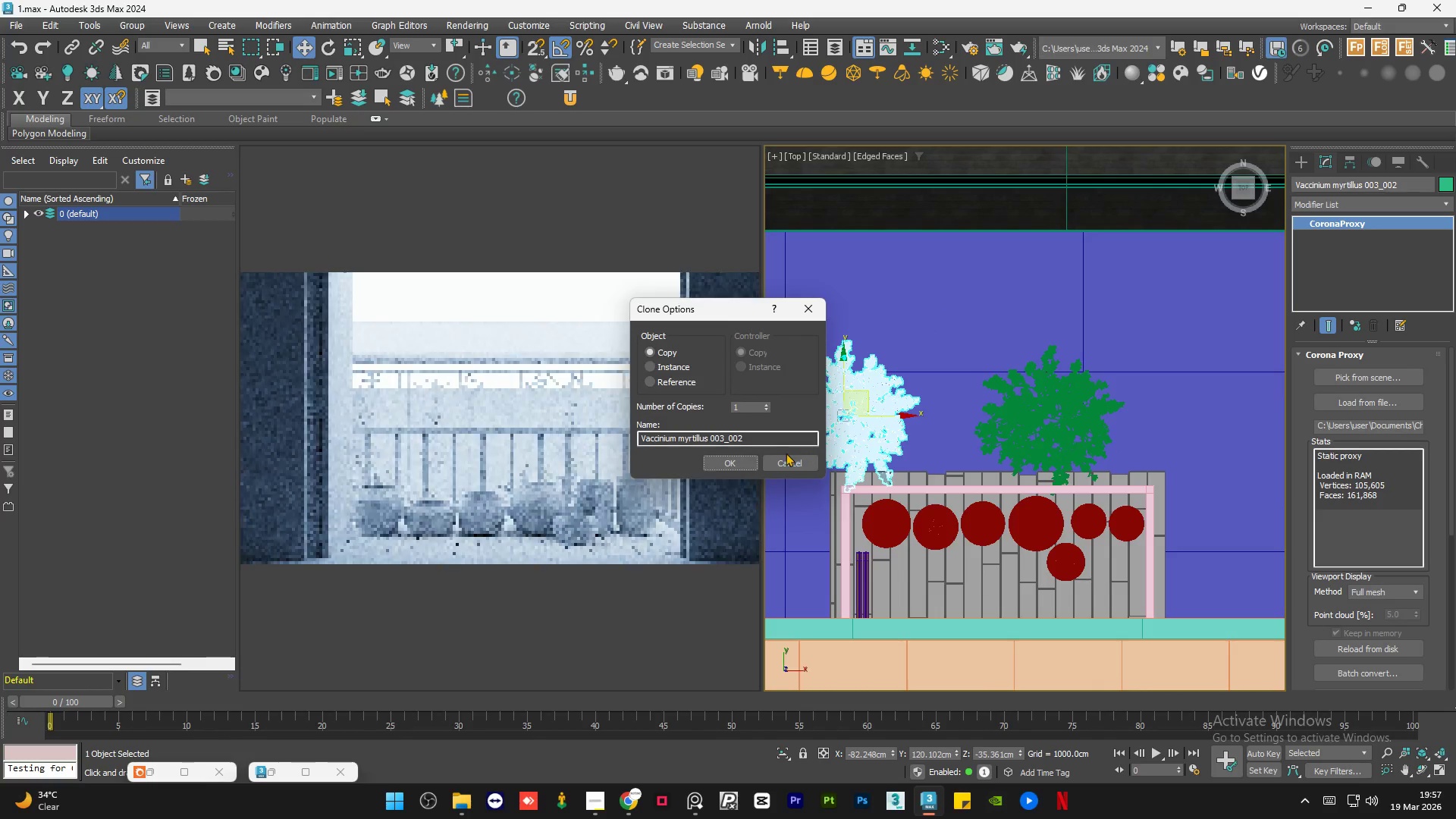 
hold_key(key=ShiftLeft, duration=1.51)
 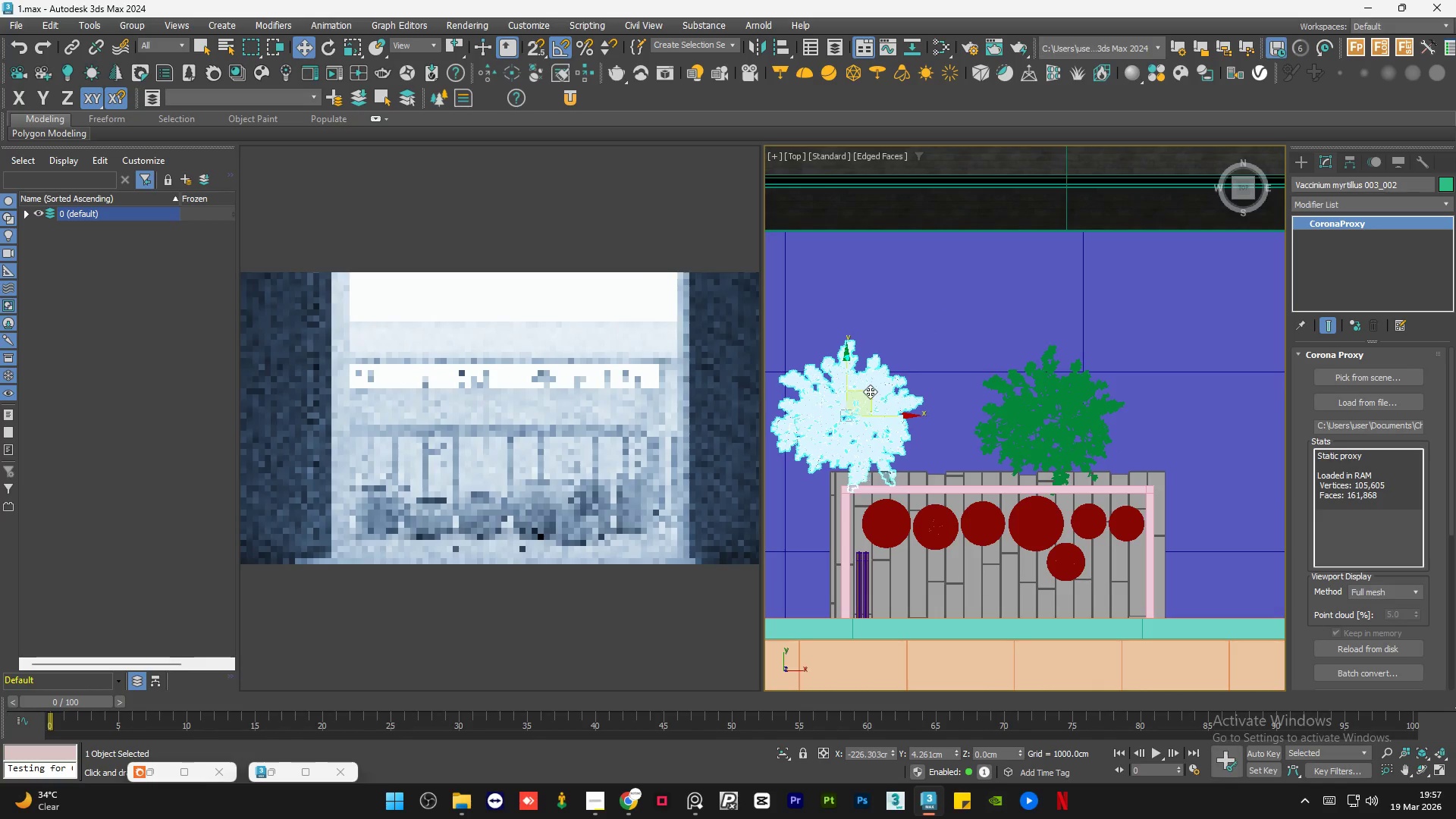 
hold_key(key=ShiftLeft, duration=0.72)
 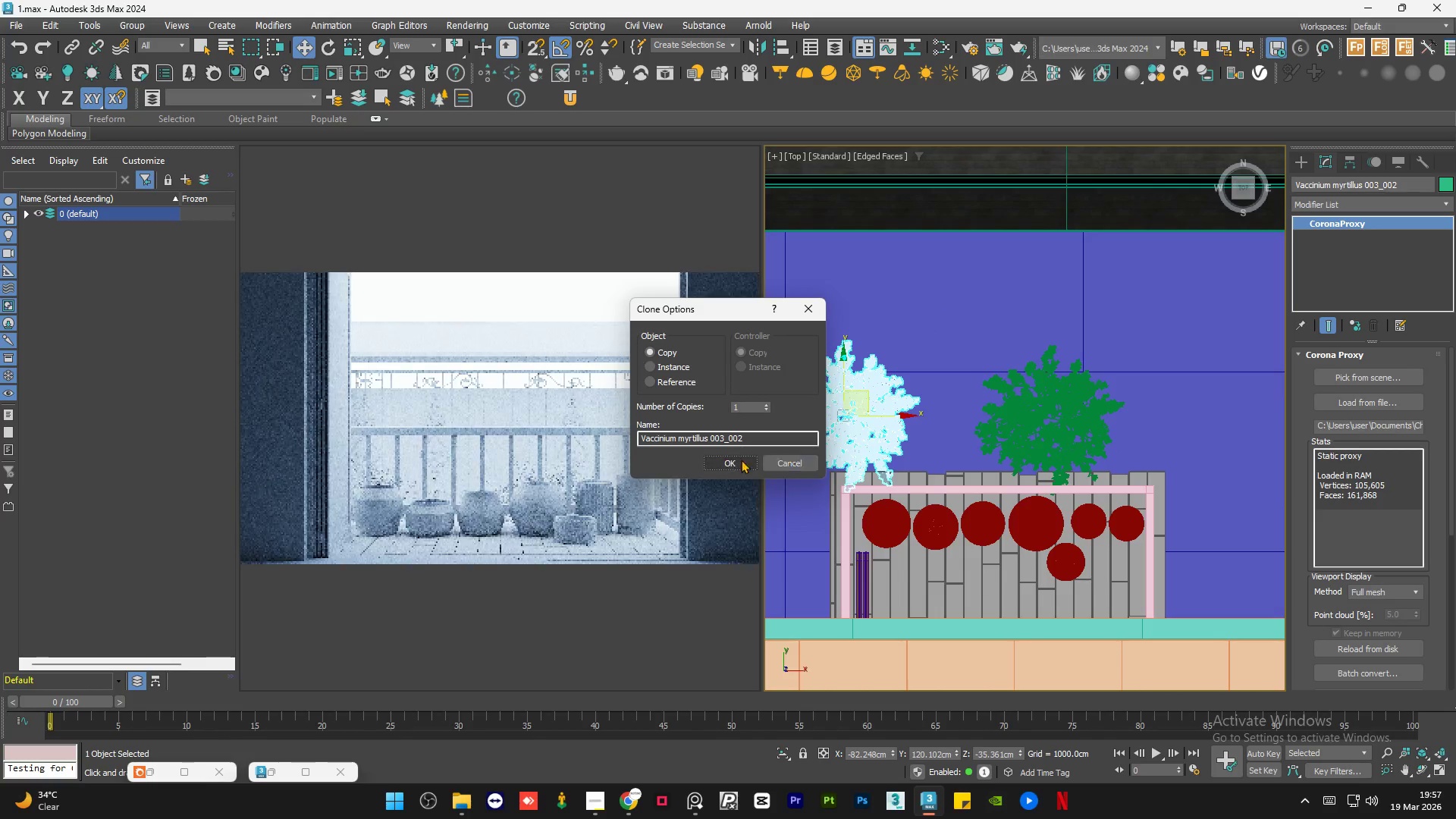 
left_click([732, 462])
 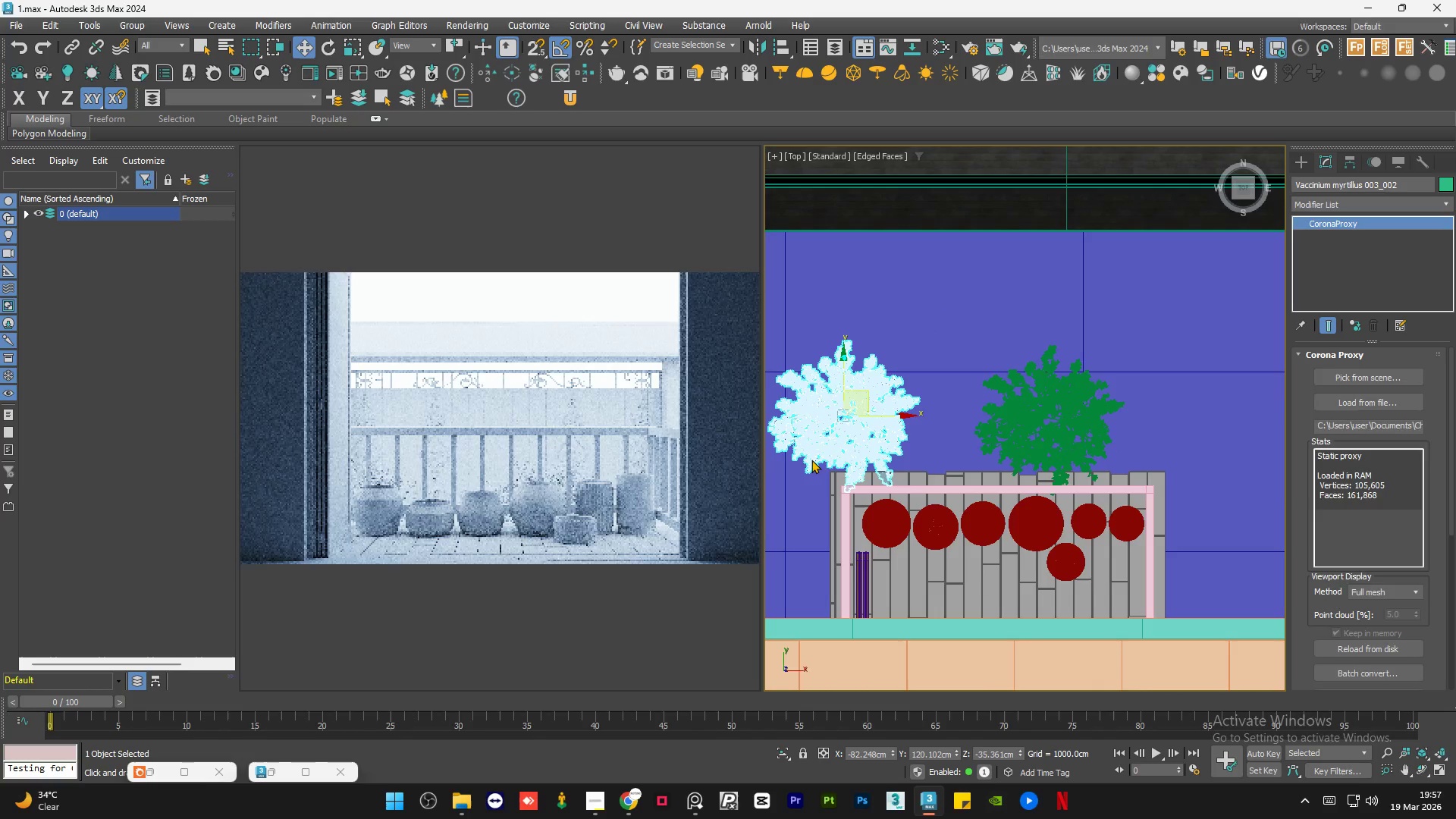 
key(R)
 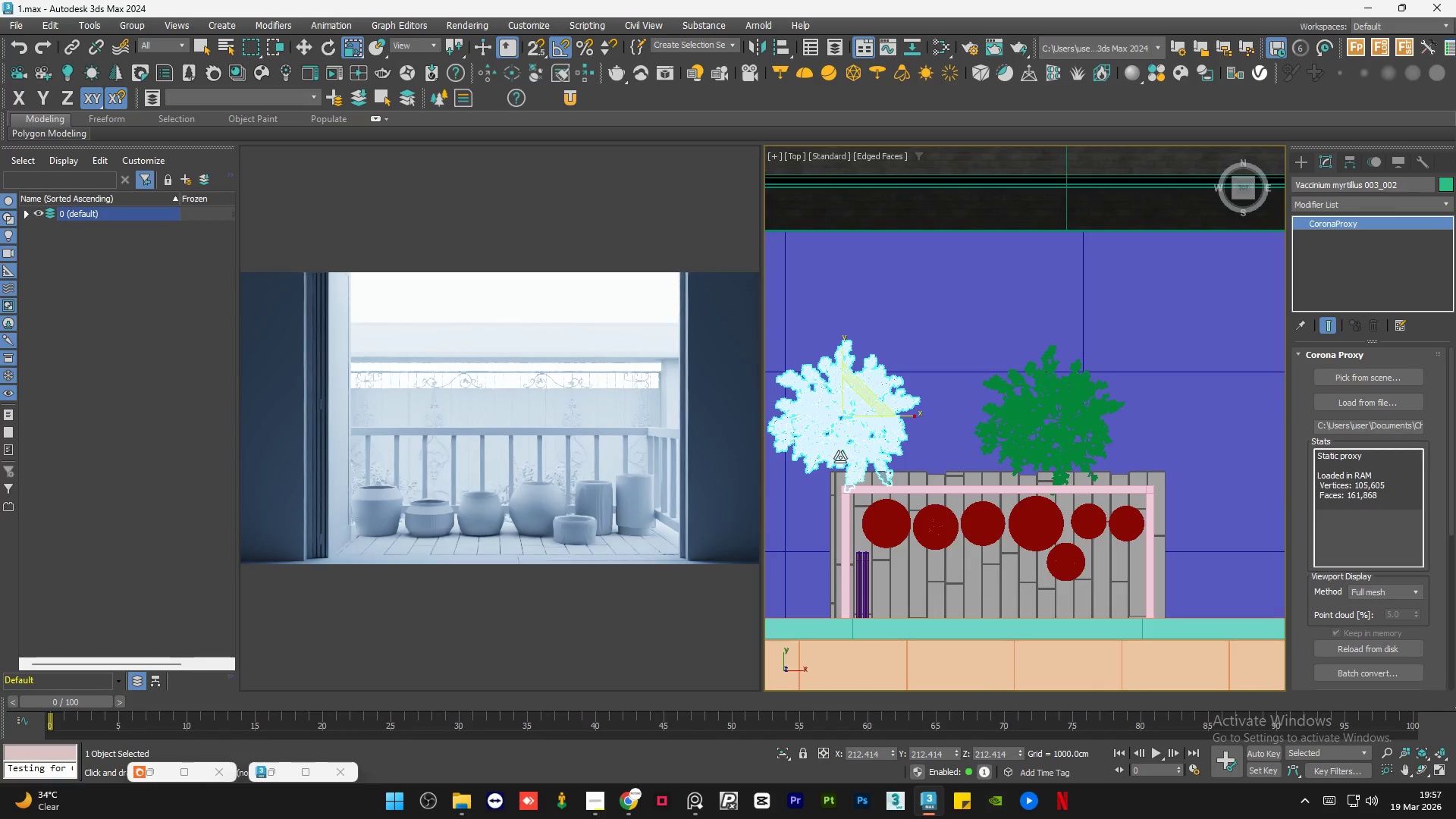 
hold_key(key=AltLeft, duration=1.03)
 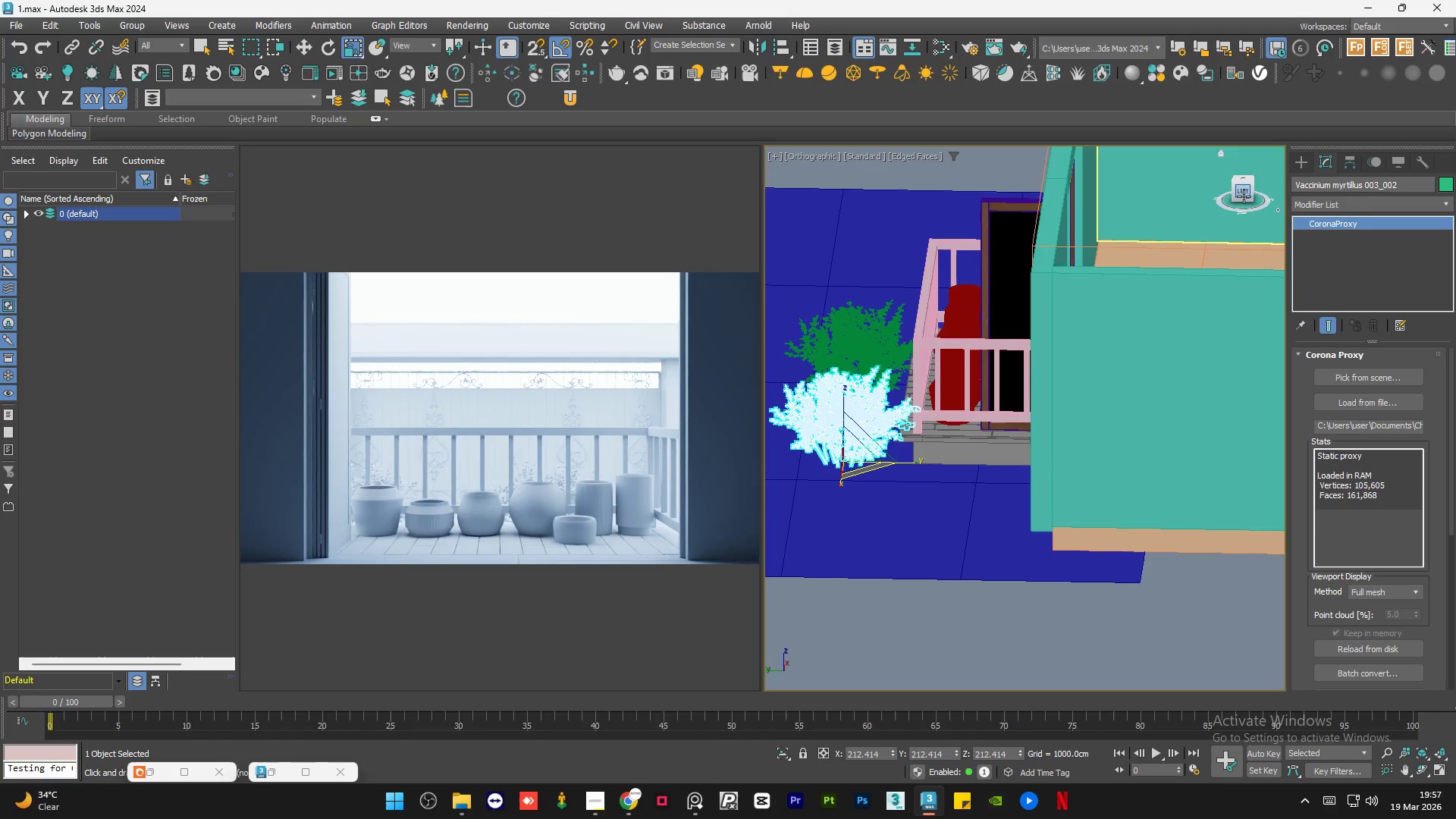 
left_click([1244, 196])
 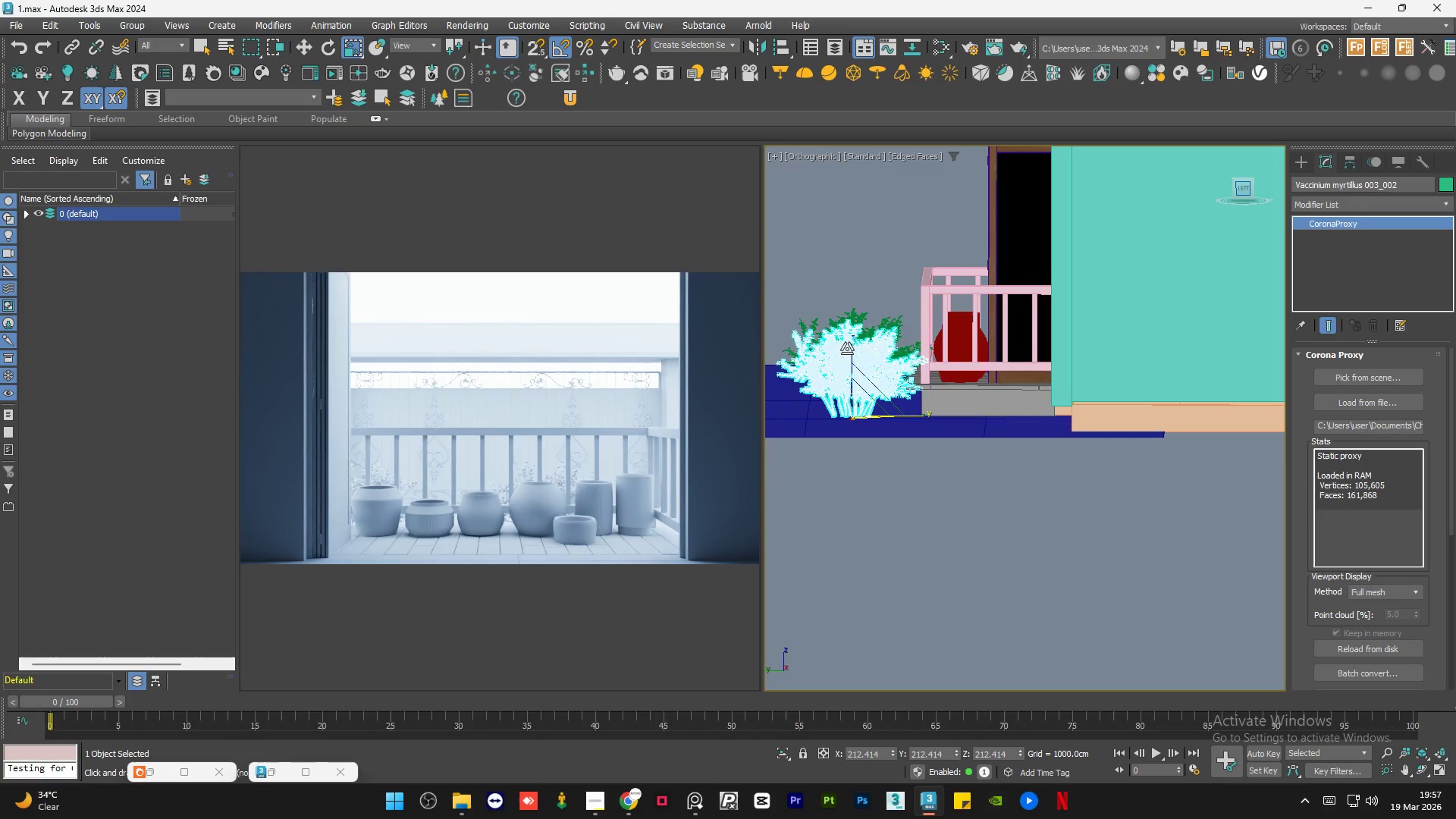 
scroll: coordinate [839, 343], scroll_direction: up, amount: 2.0
 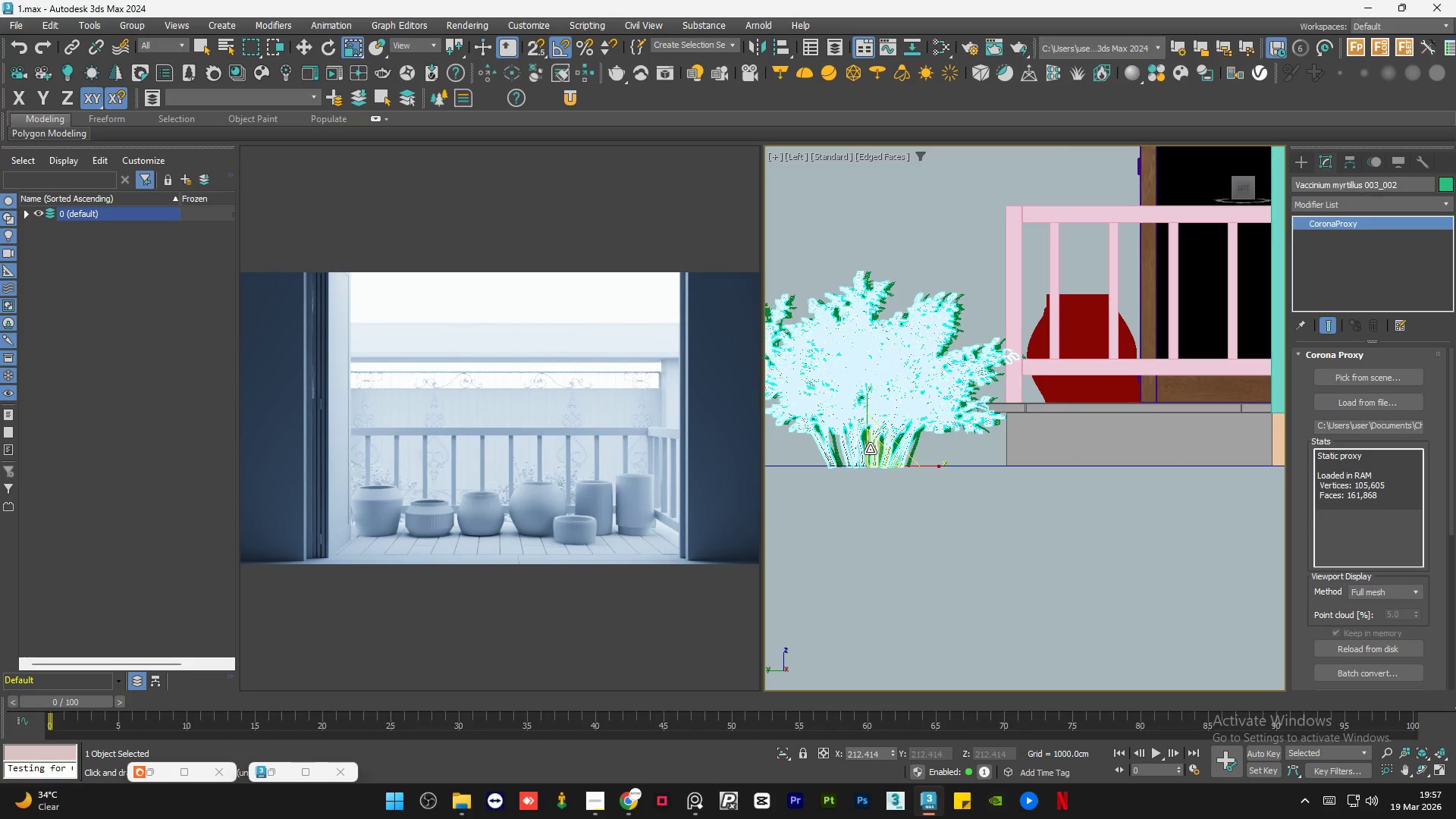 
left_click_drag(start_coordinate=[870, 449], to_coordinate=[878, 458])
 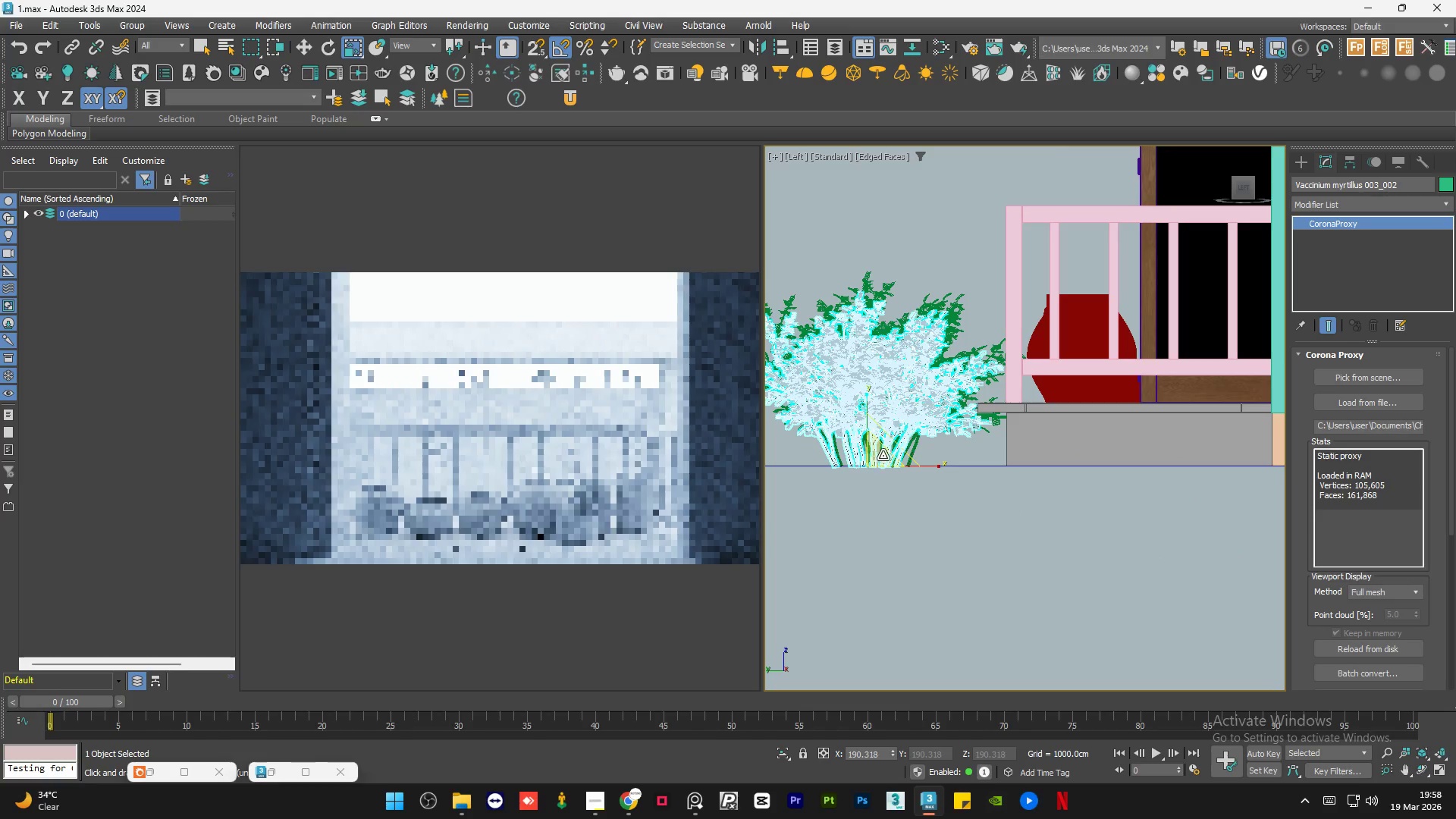 
key(E)
 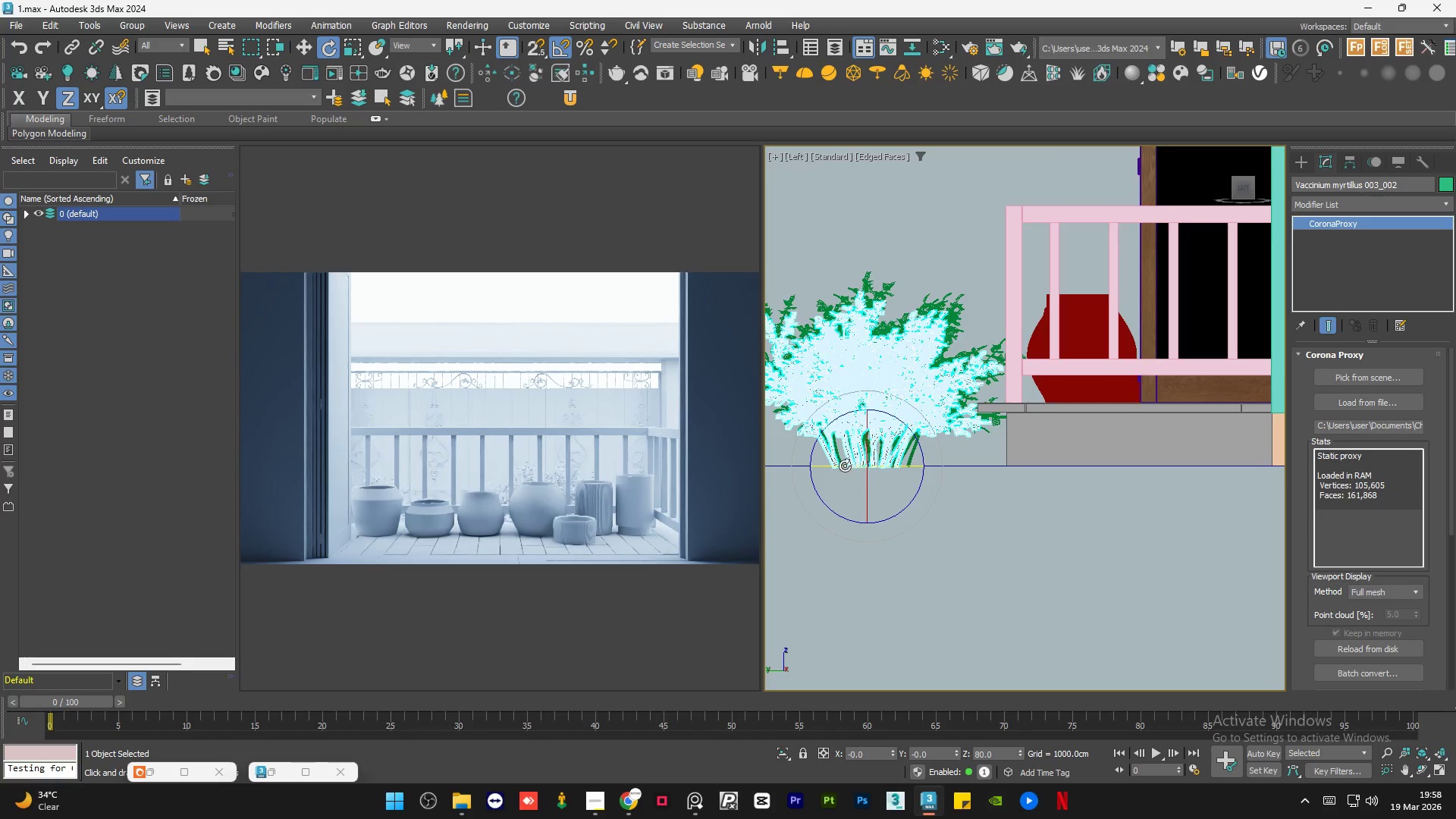 
left_click_drag(start_coordinate=[844, 467], to_coordinate=[896, 468])
 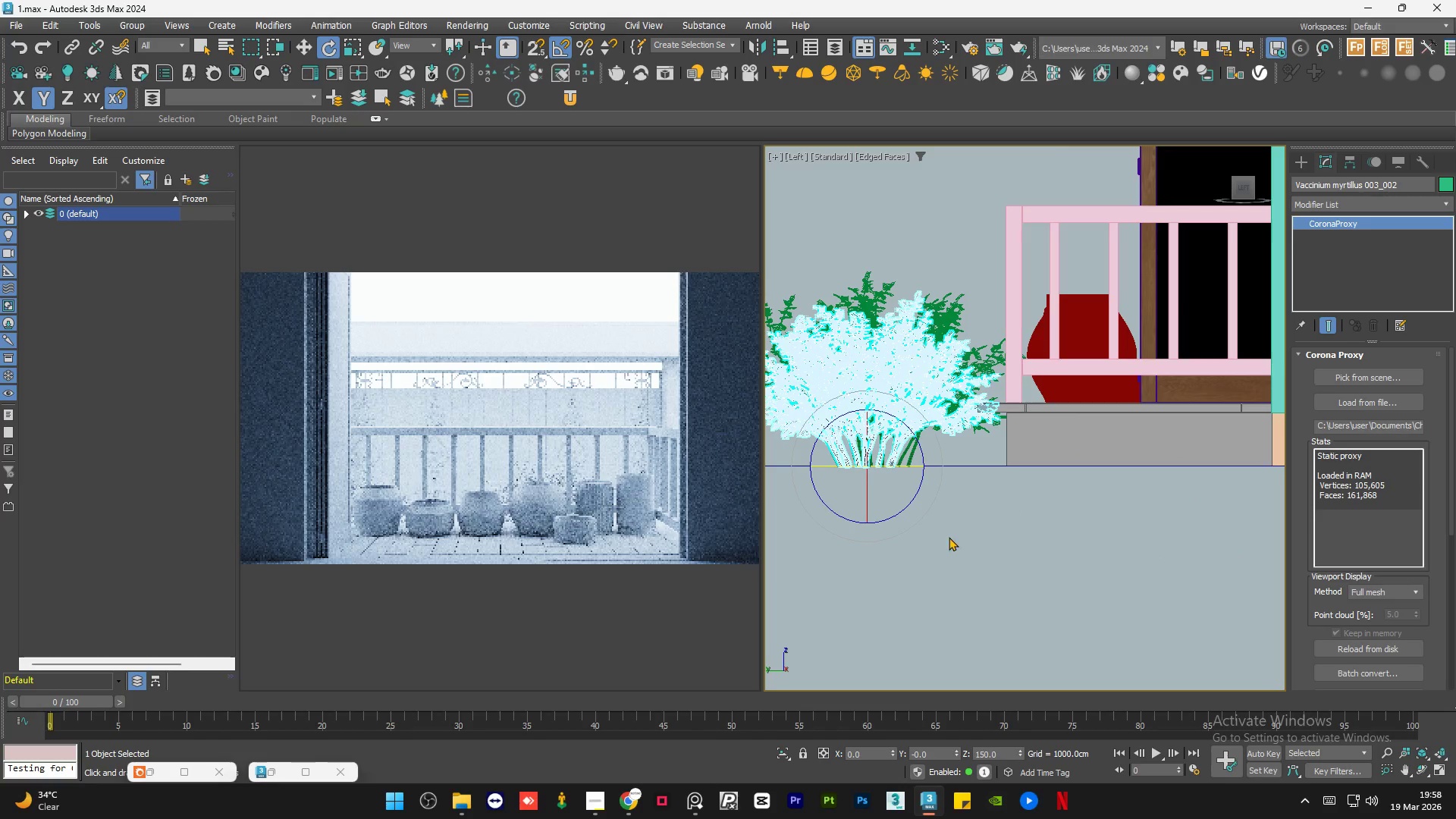 
left_click([948, 537])
 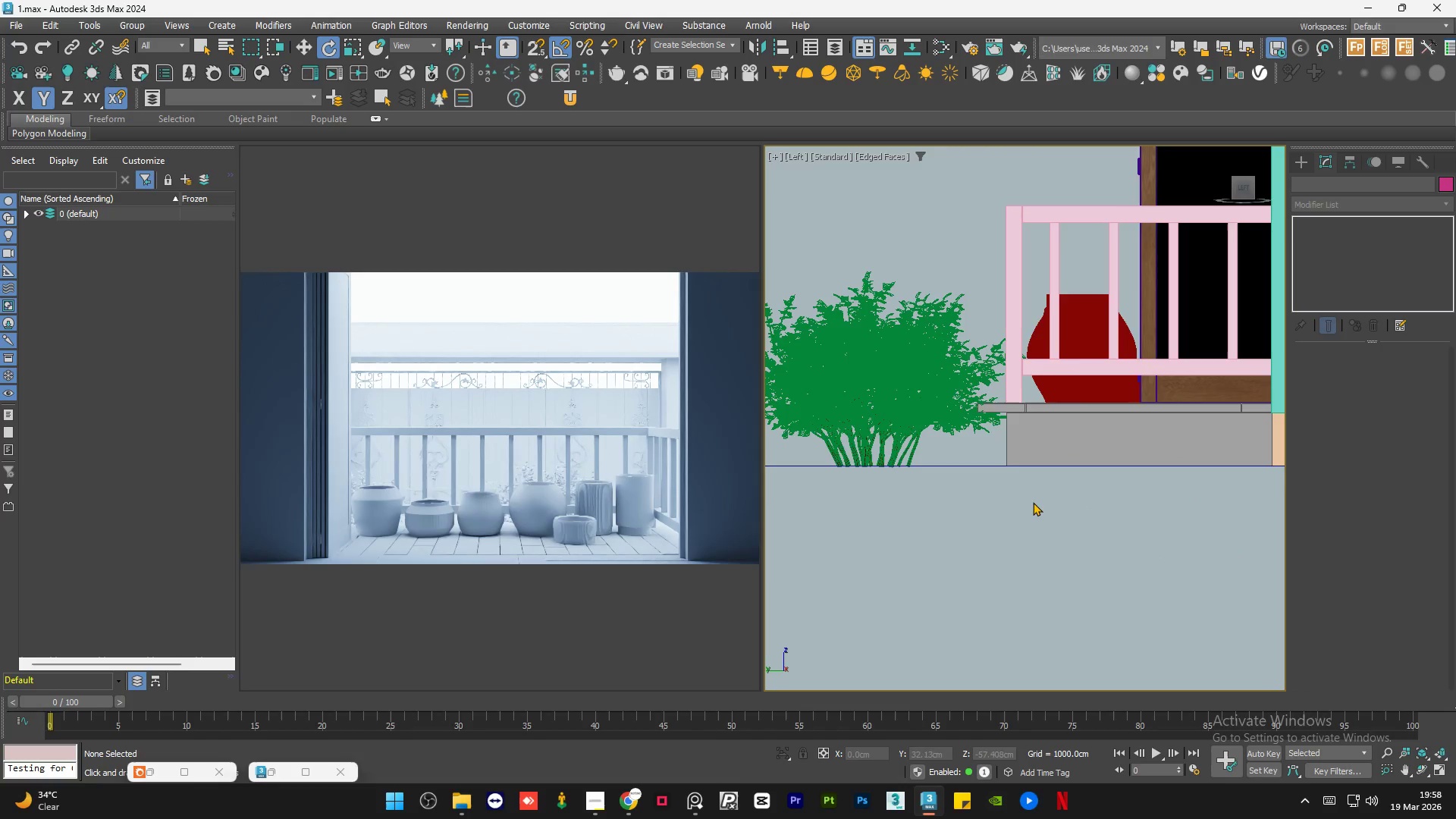 
hold_key(key=AltLeft, duration=0.88)
 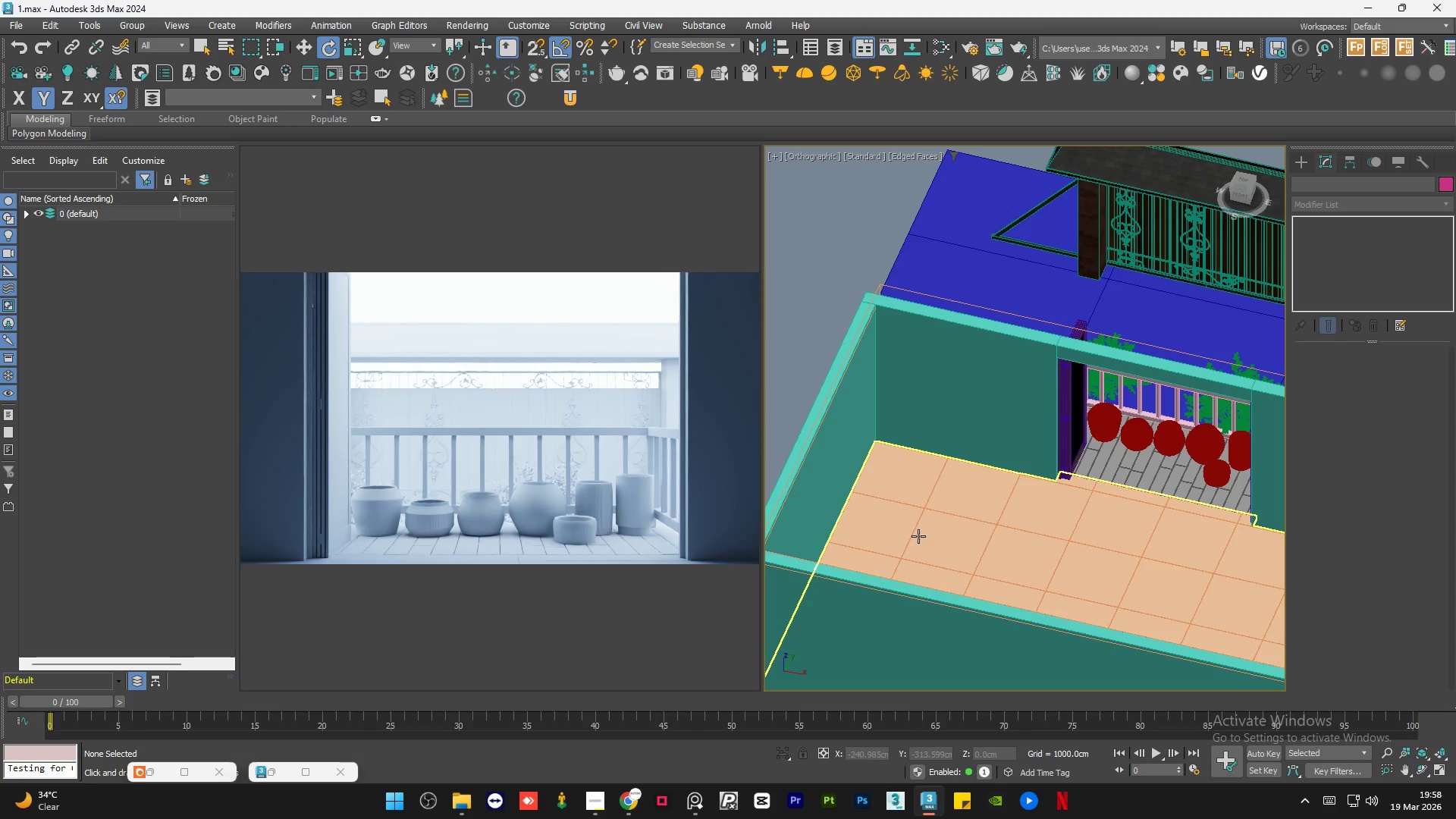 
scroll: coordinate [1045, 501], scroll_direction: down, amount: 3.0
 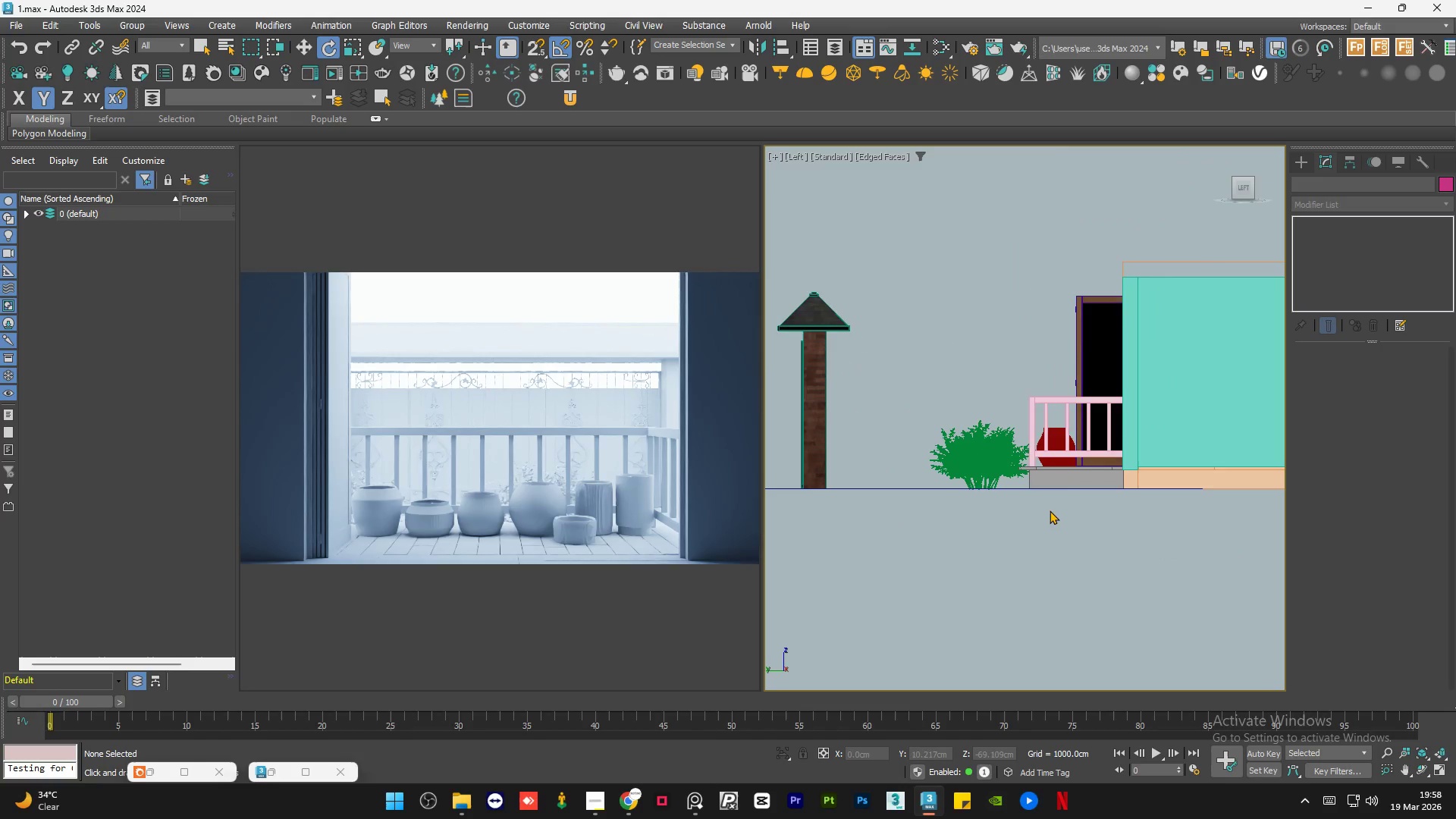 
hold_key(key=AltLeft, duration=0.66)
 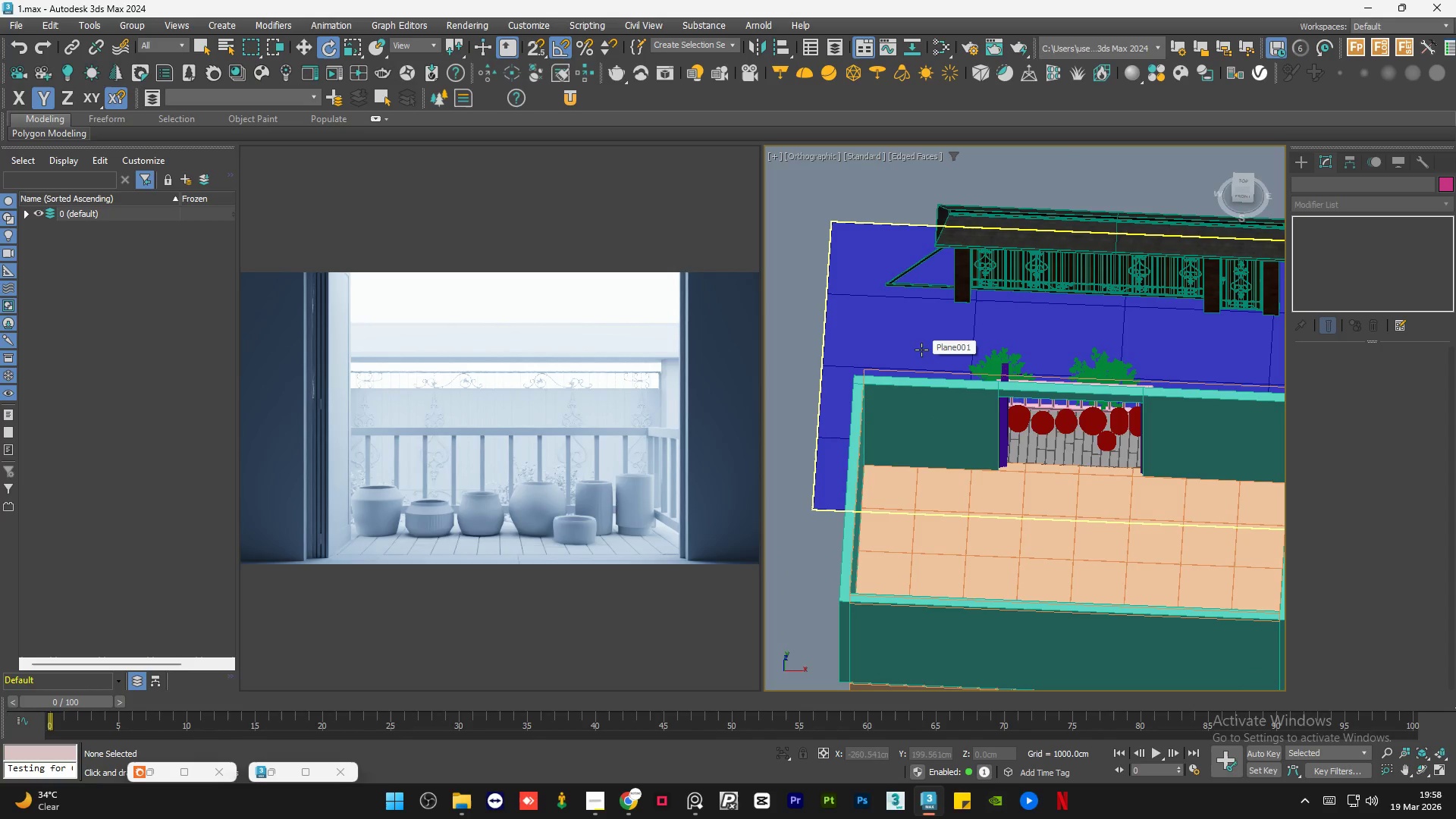 
scroll: coordinate [902, 365], scroll_direction: down, amount: 2.0
 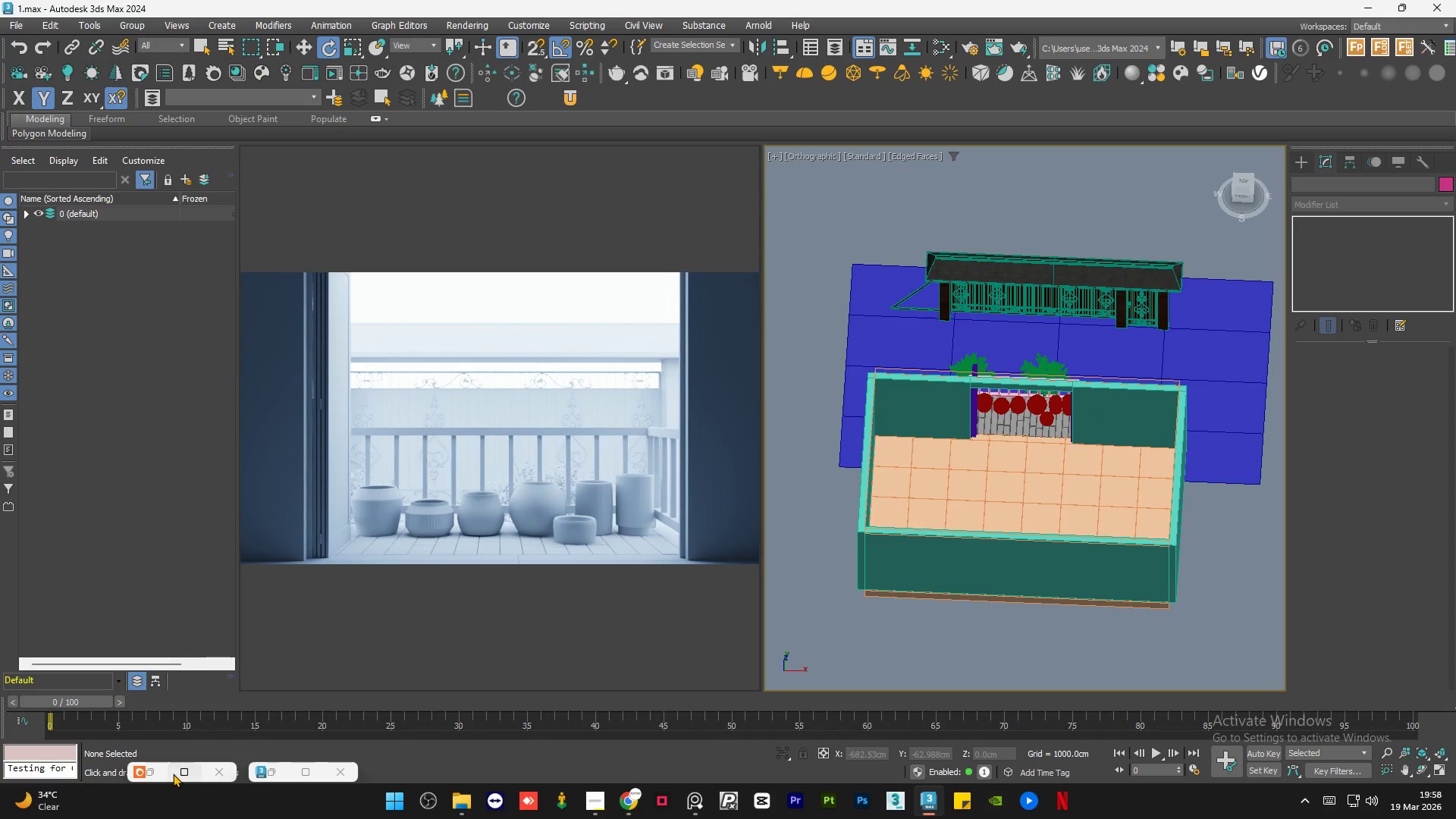 
left_click([155, 773])
 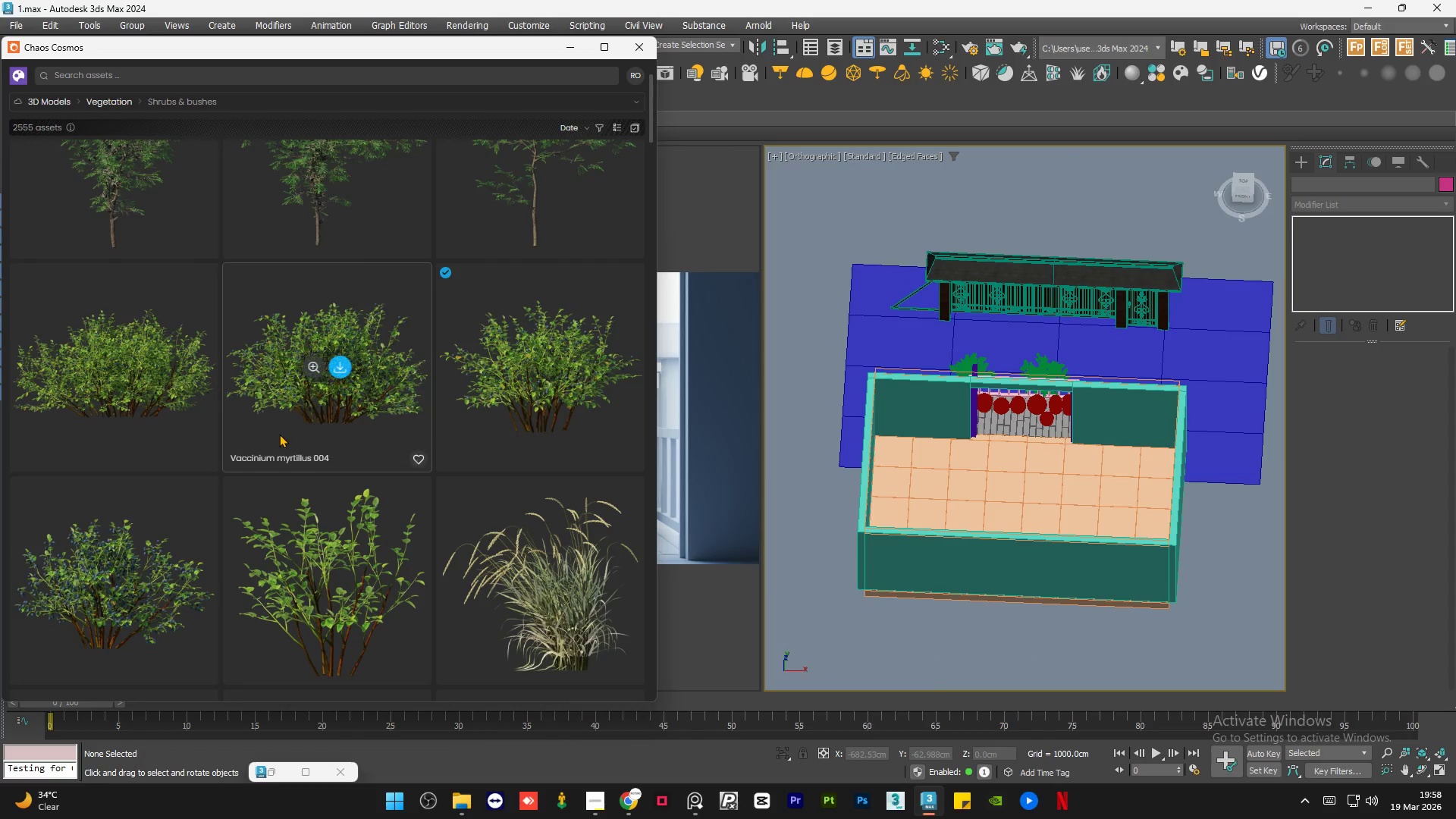 
scroll: coordinate [282, 433], scroll_direction: down, amount: 2.0
 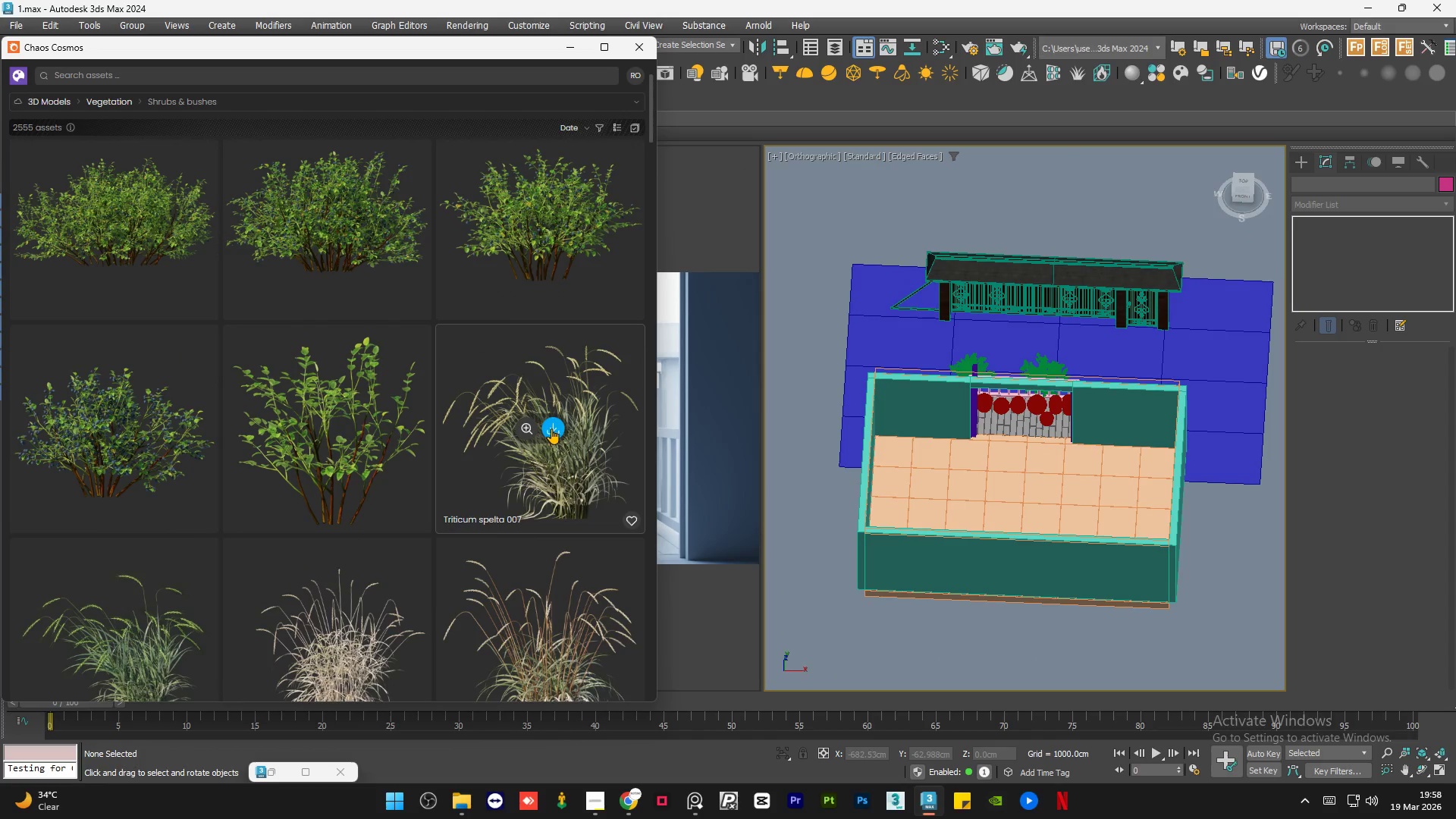 
left_click([551, 428])
 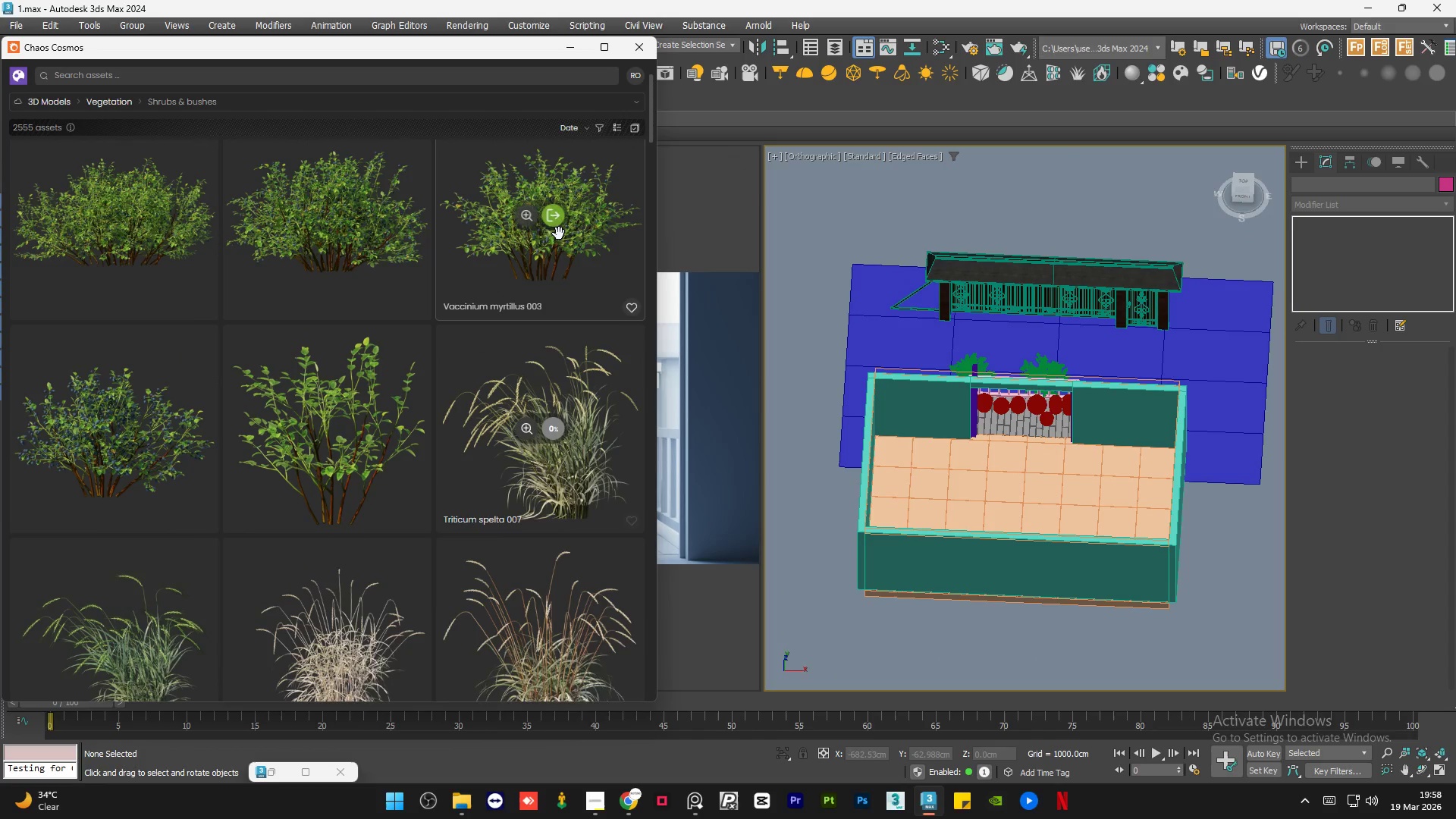 
scroll: coordinate [536, 262], scroll_direction: up, amount: 1.0
 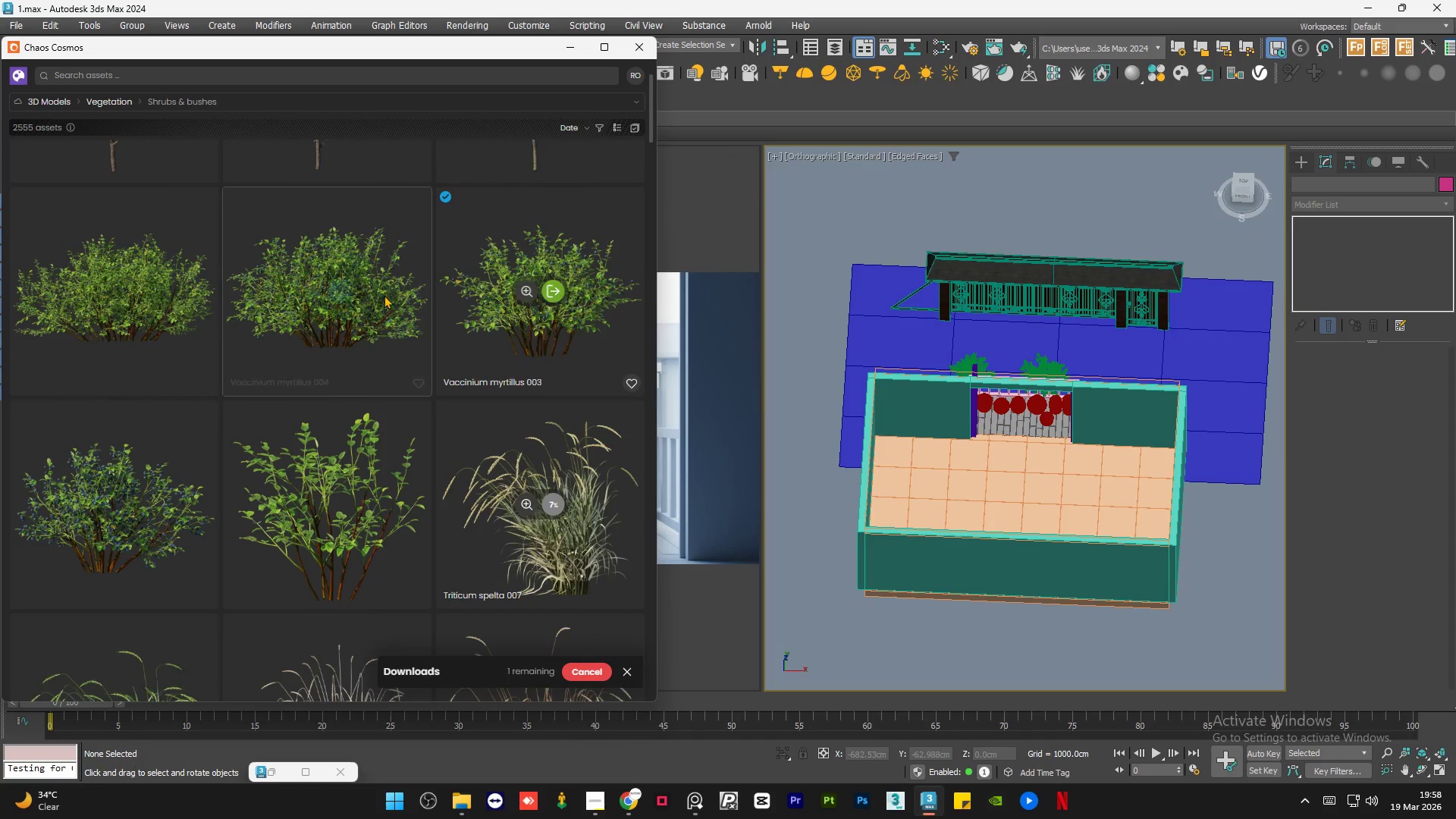 
scroll: coordinate [384, 297], scroll_direction: down, amount: 1.0
 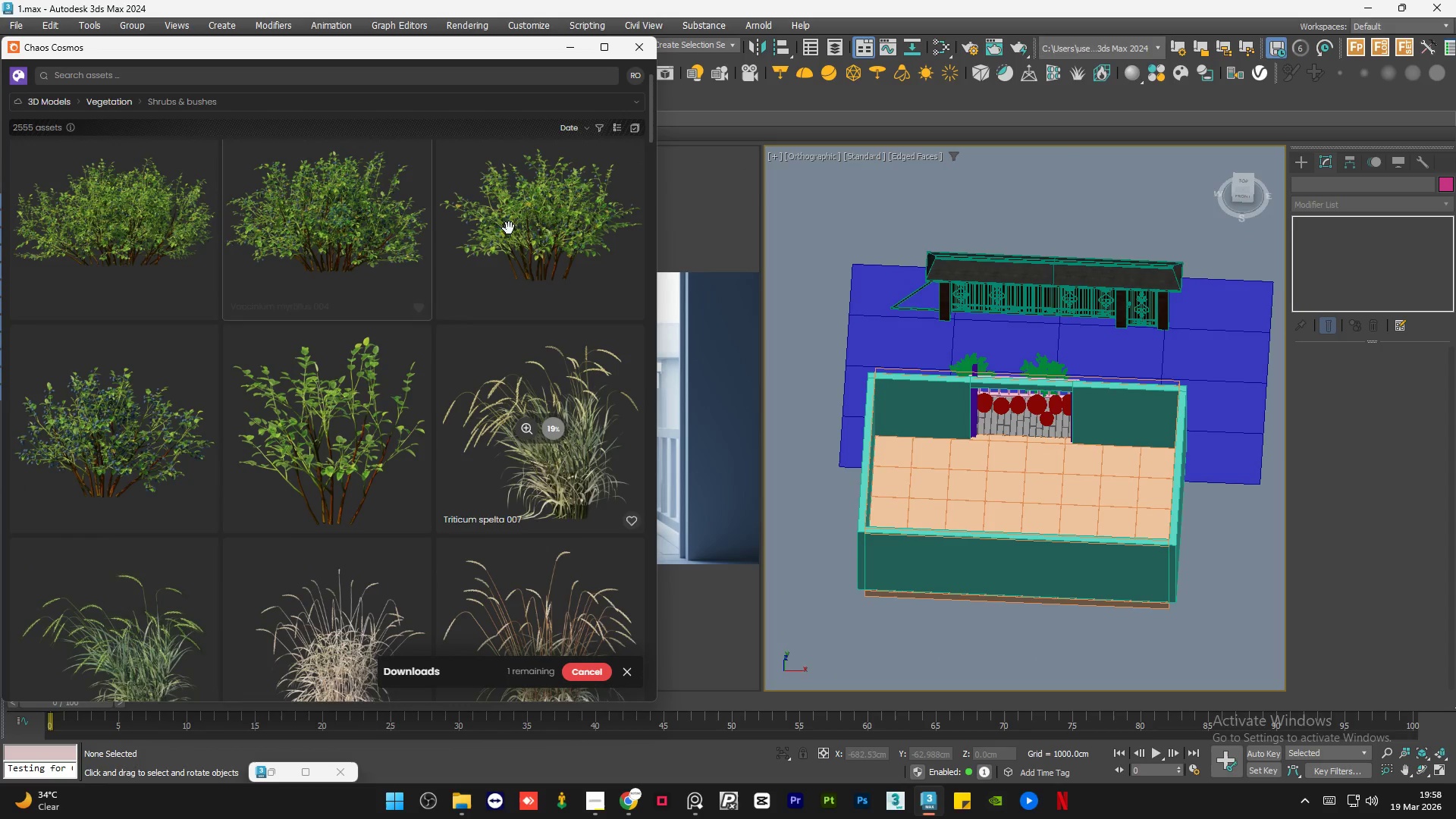 
scroll: coordinate [551, 230], scroll_direction: up, amount: 1.0
 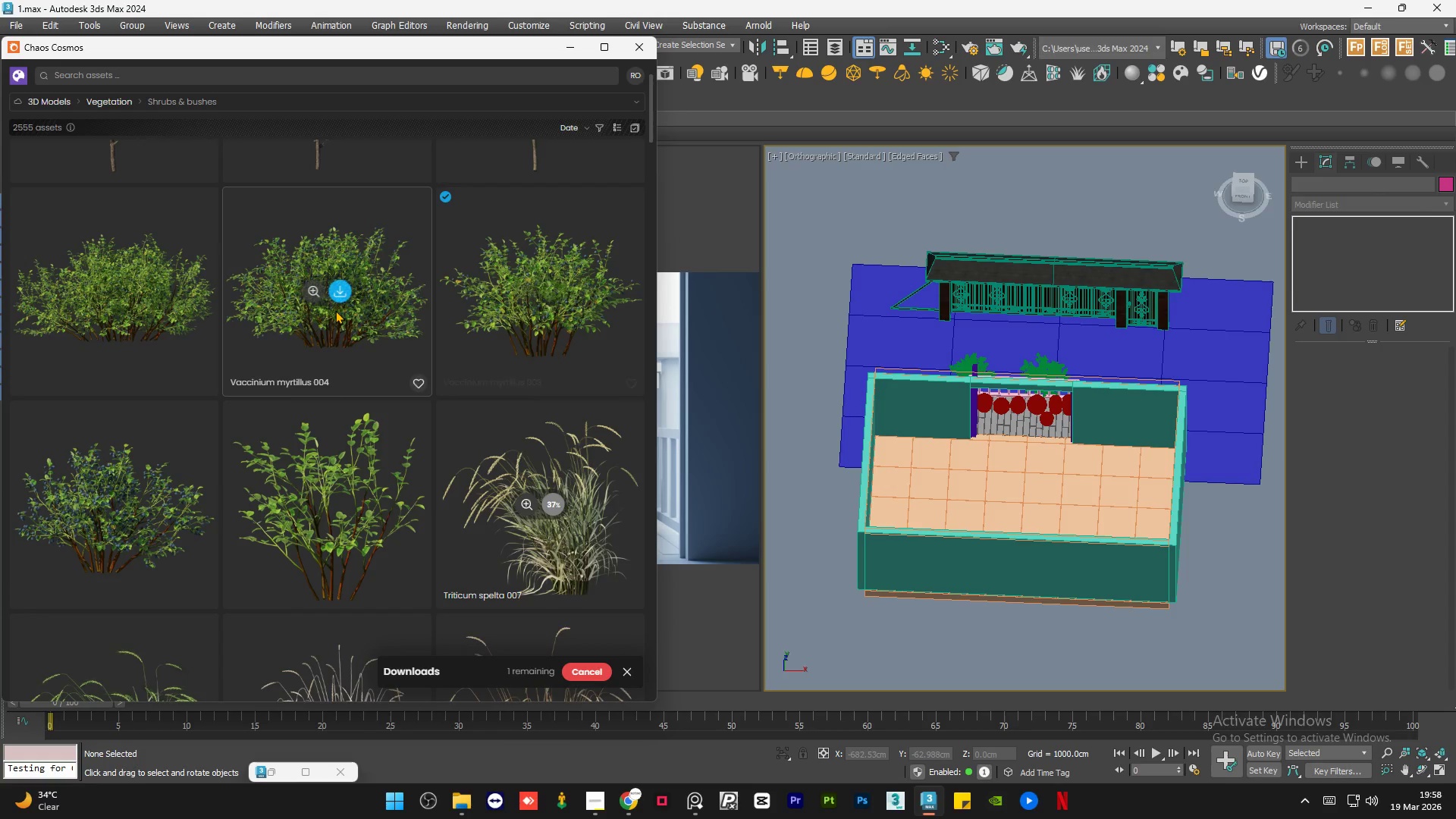 
mouse_move([328, 494])
 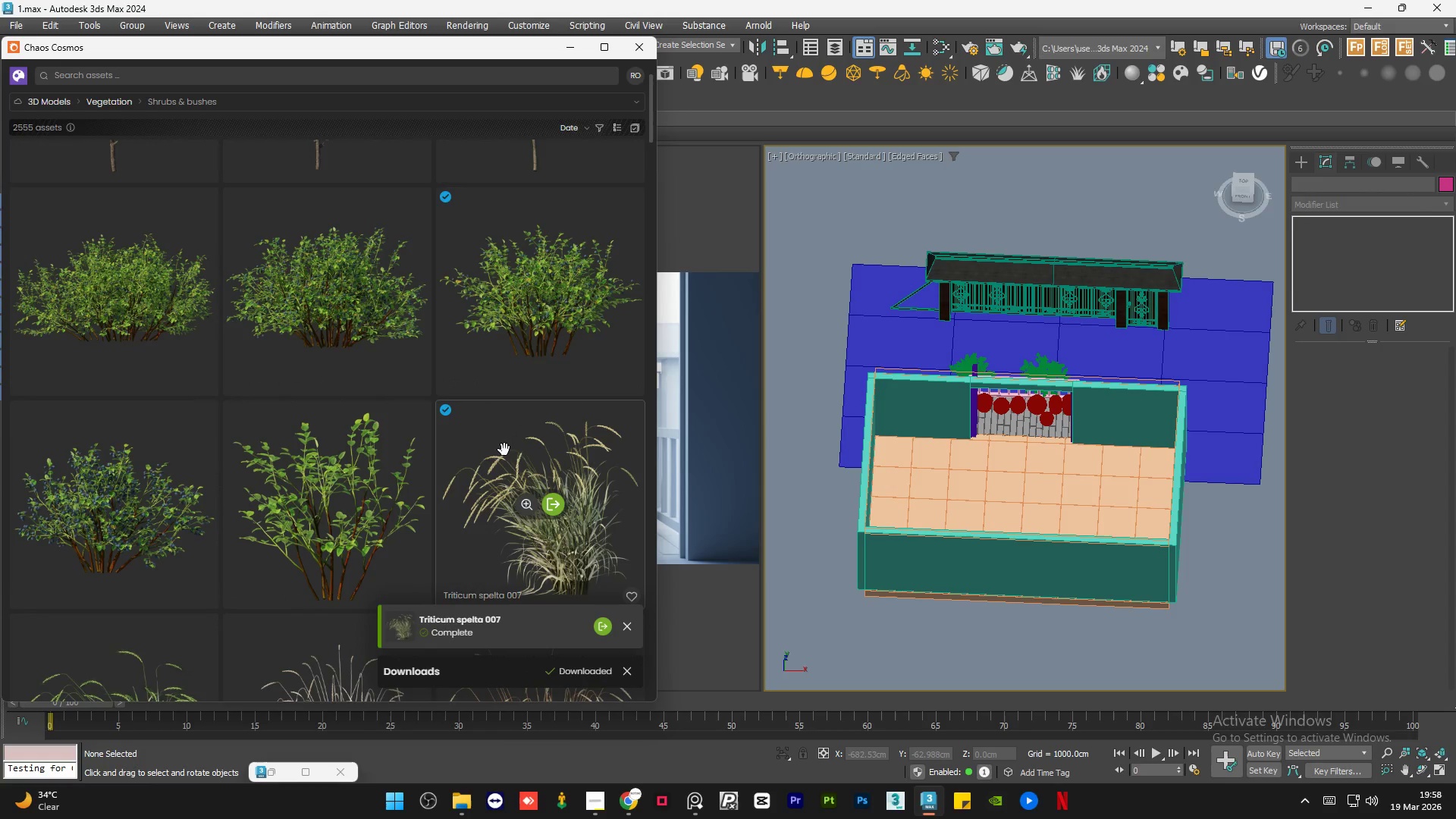 
left_click_drag(start_coordinate=[500, 453], to_coordinate=[1037, 364])
 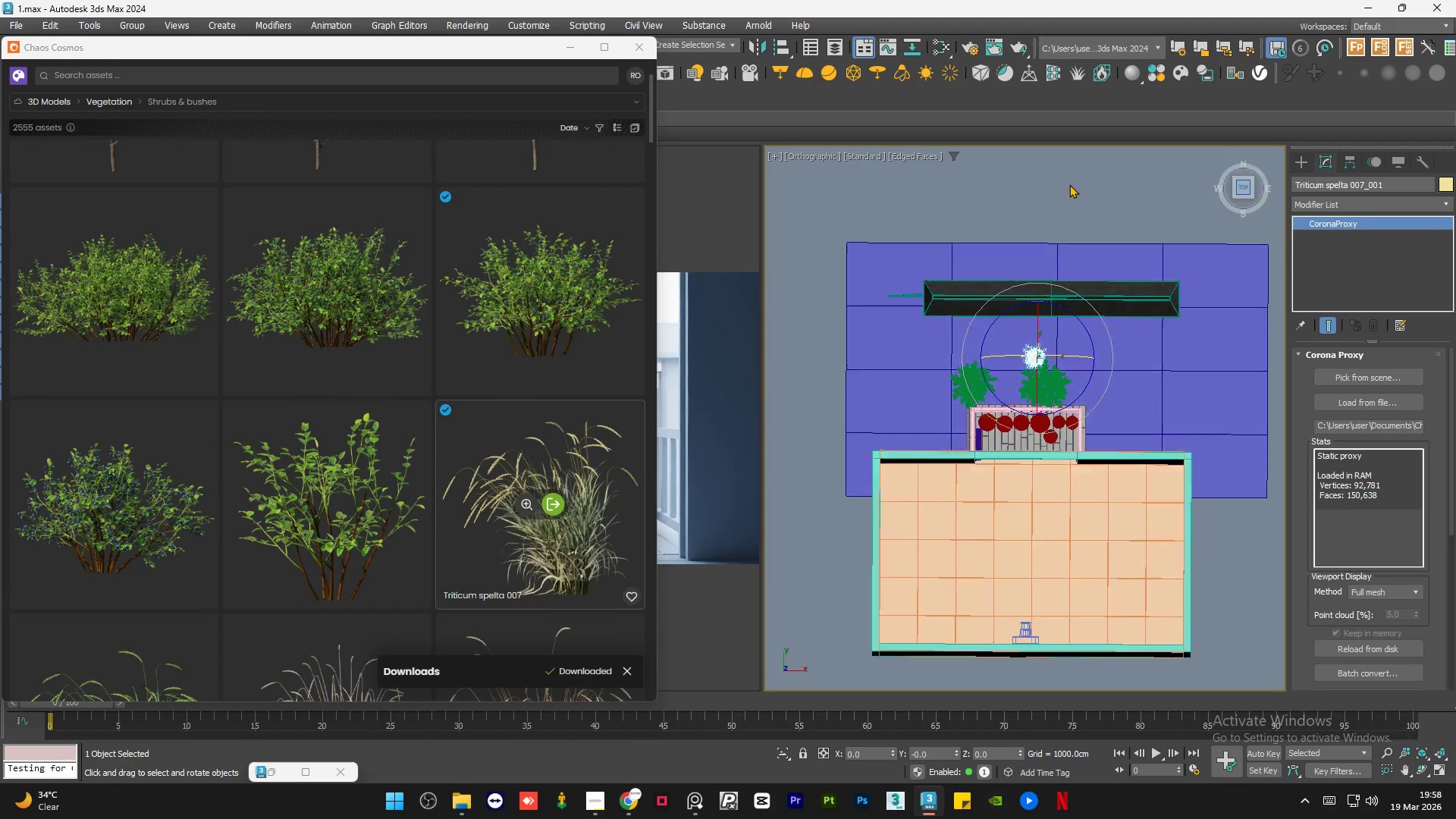 
left_click([571, 50])
 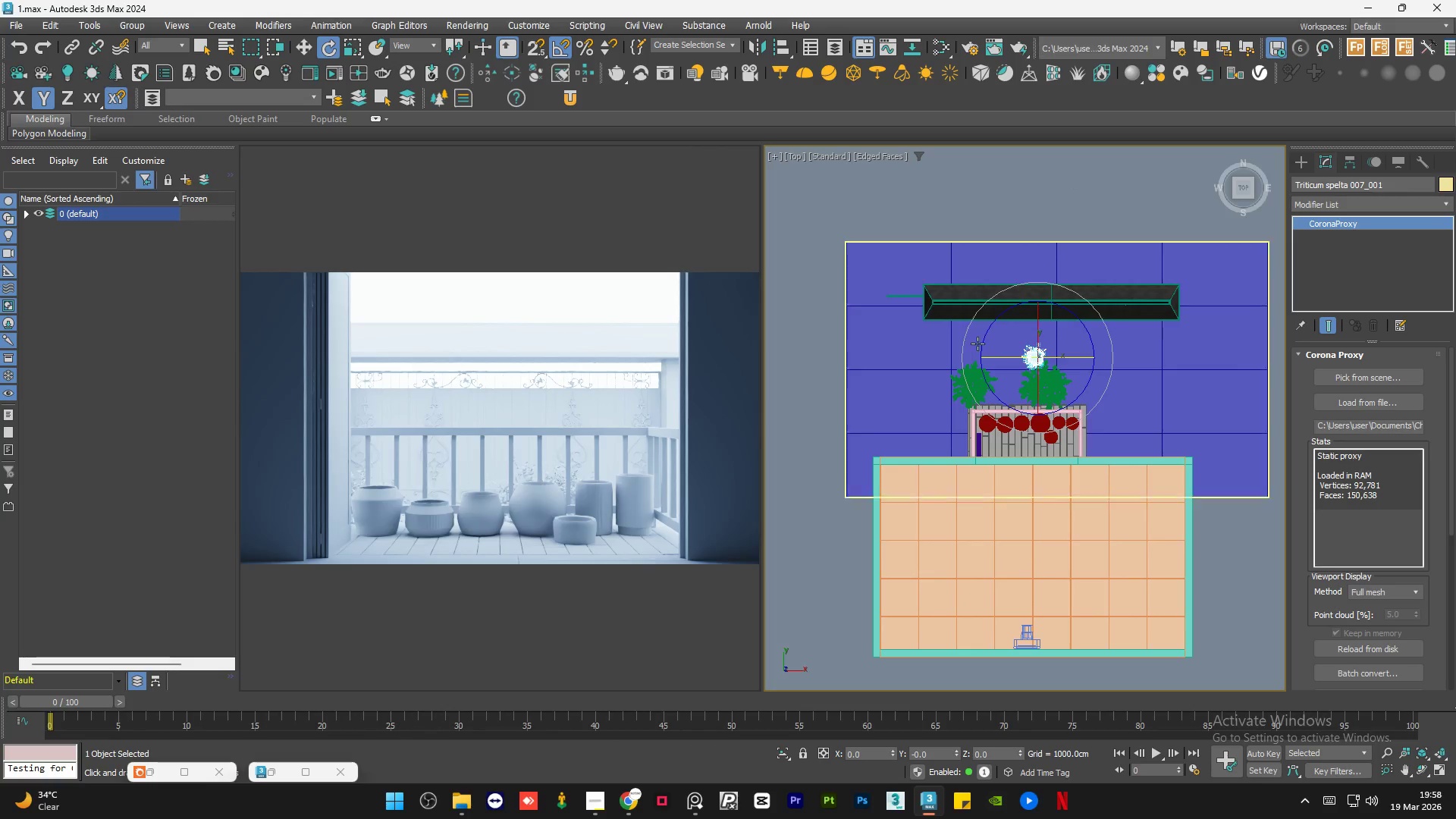 
scroll: coordinate [1040, 374], scroll_direction: up, amount: 2.0
 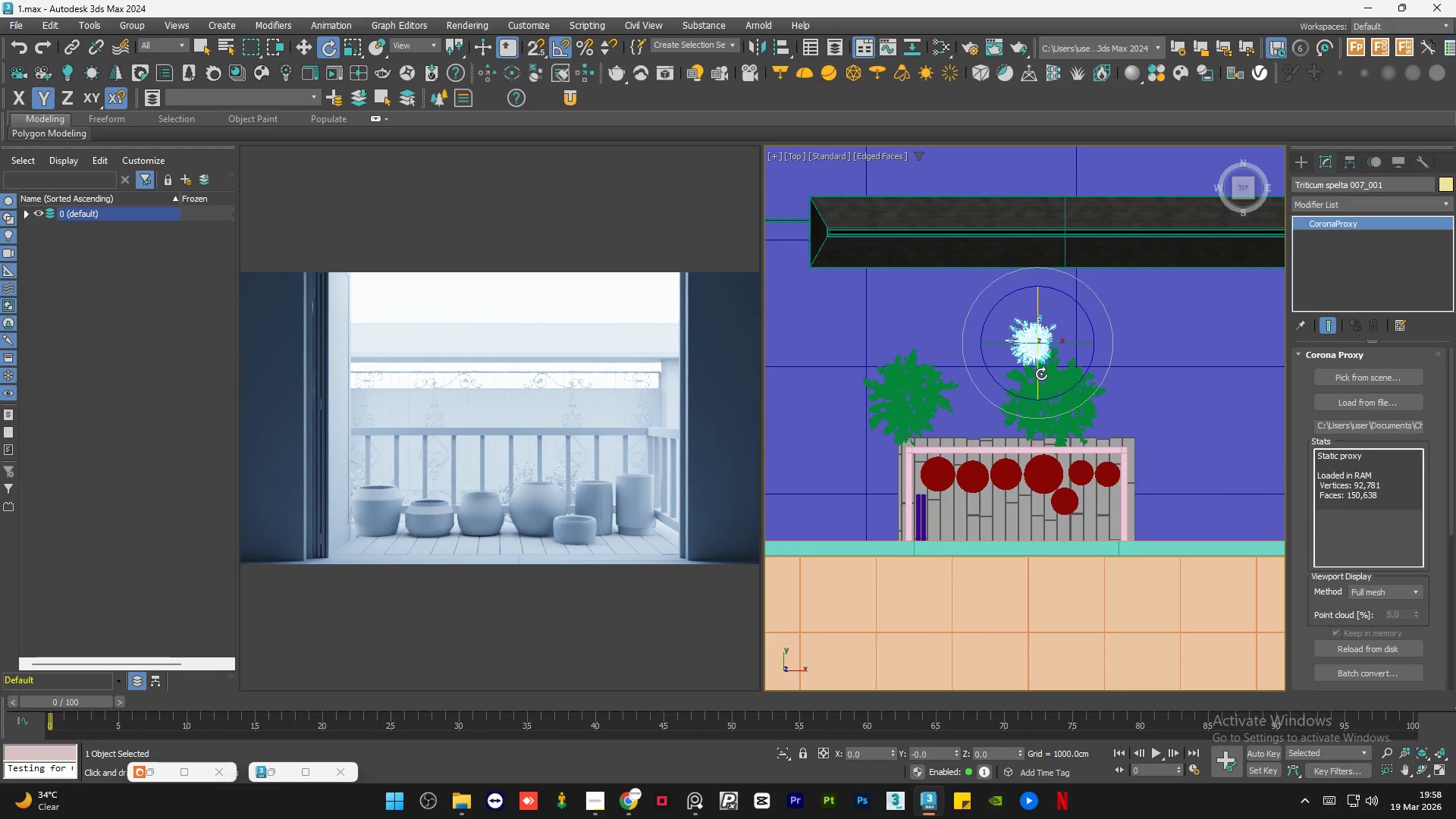 
key(W)
 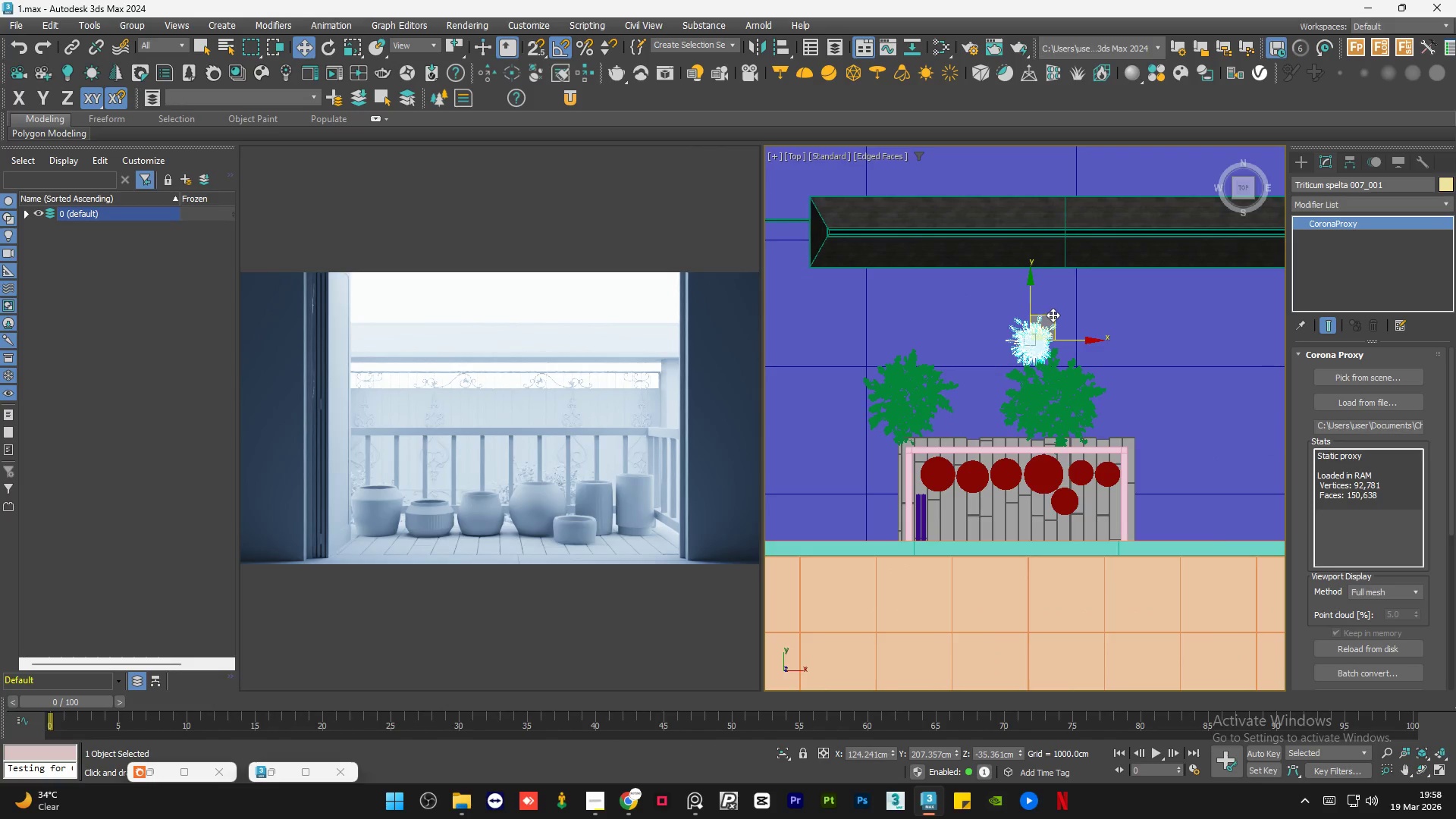 
left_click_drag(start_coordinate=[1053, 315], to_coordinate=[1006, 391])
 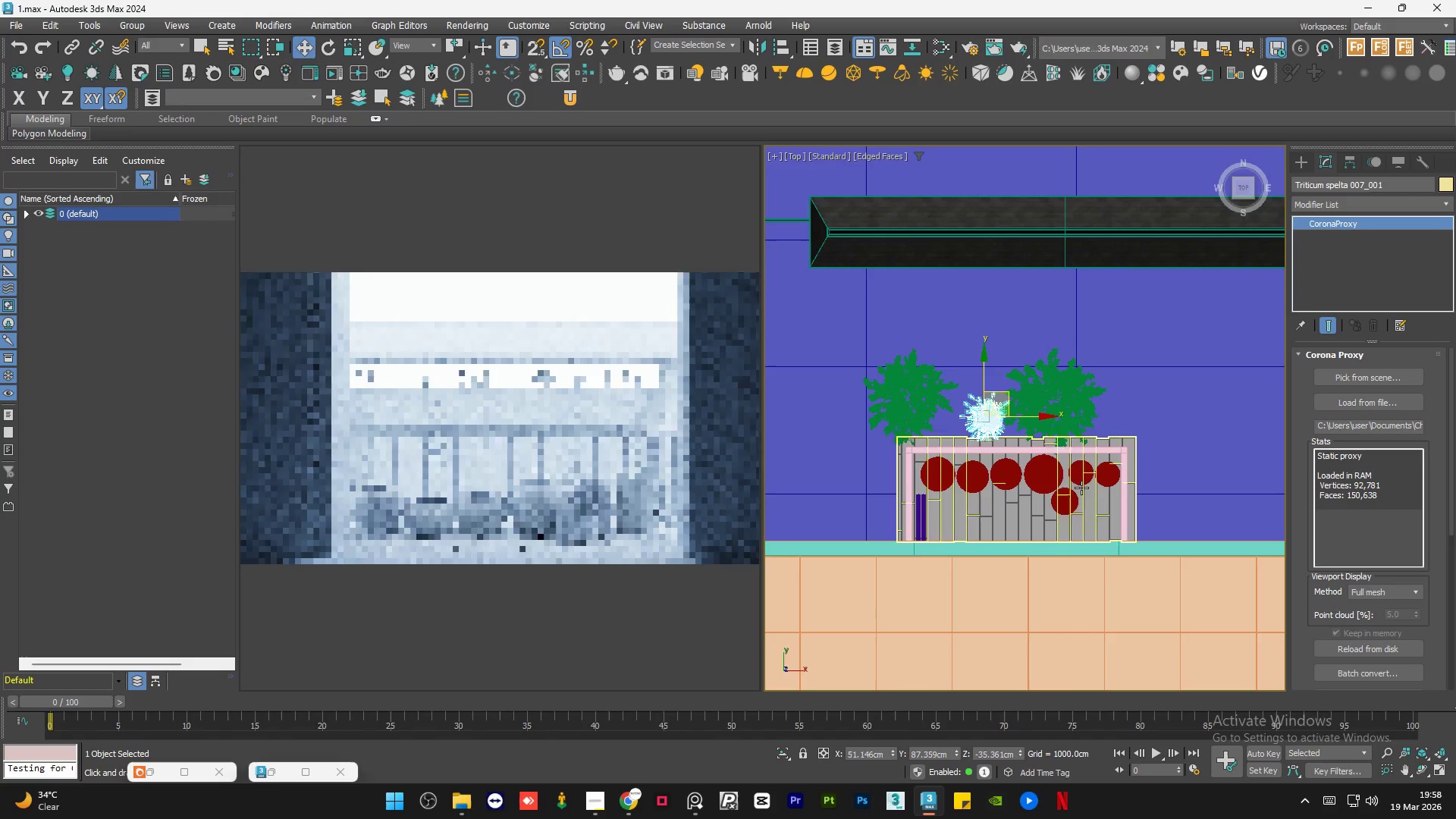 
hold_key(key=AltLeft, duration=1.22)
 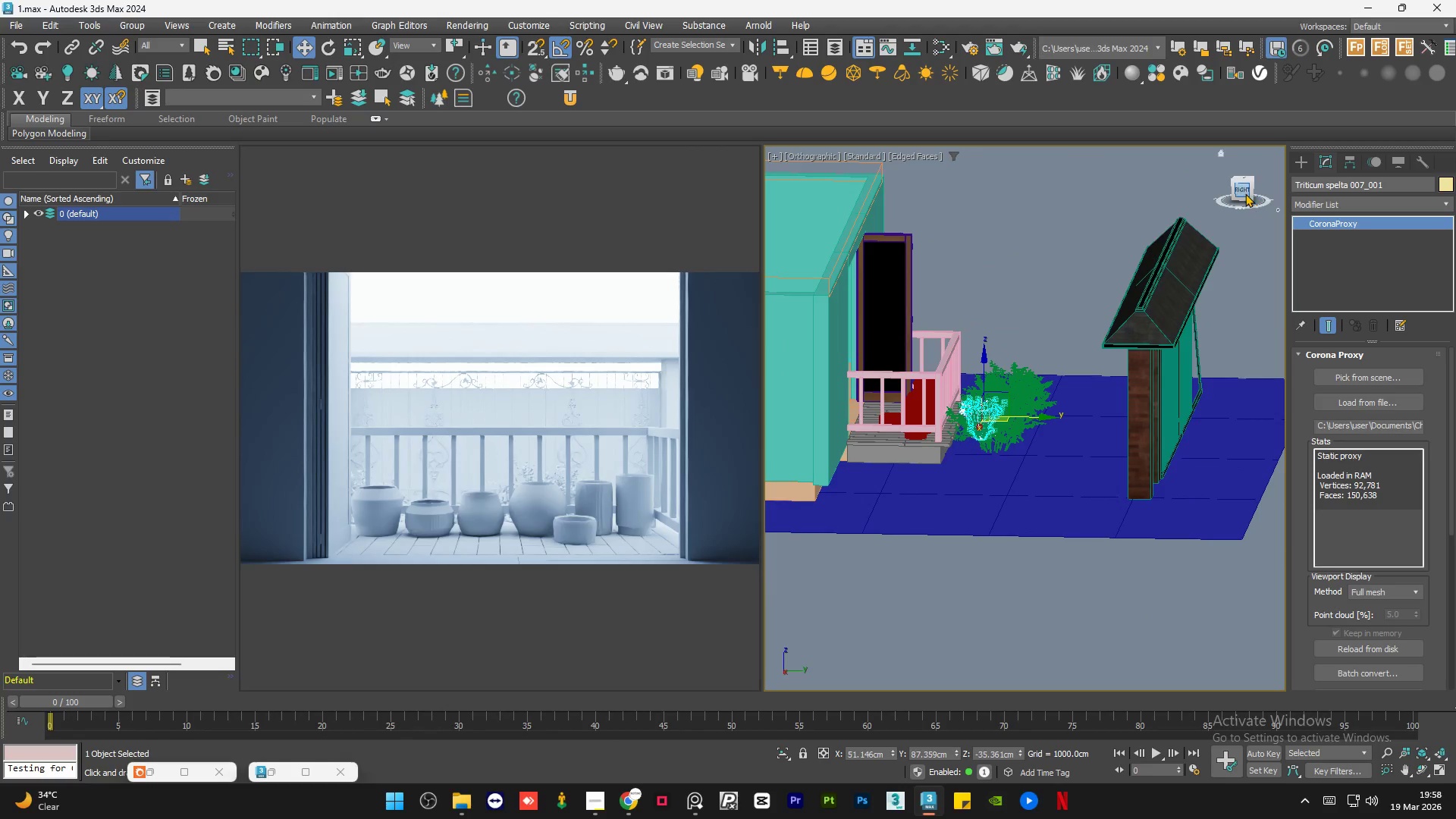 
left_click([1244, 190])
 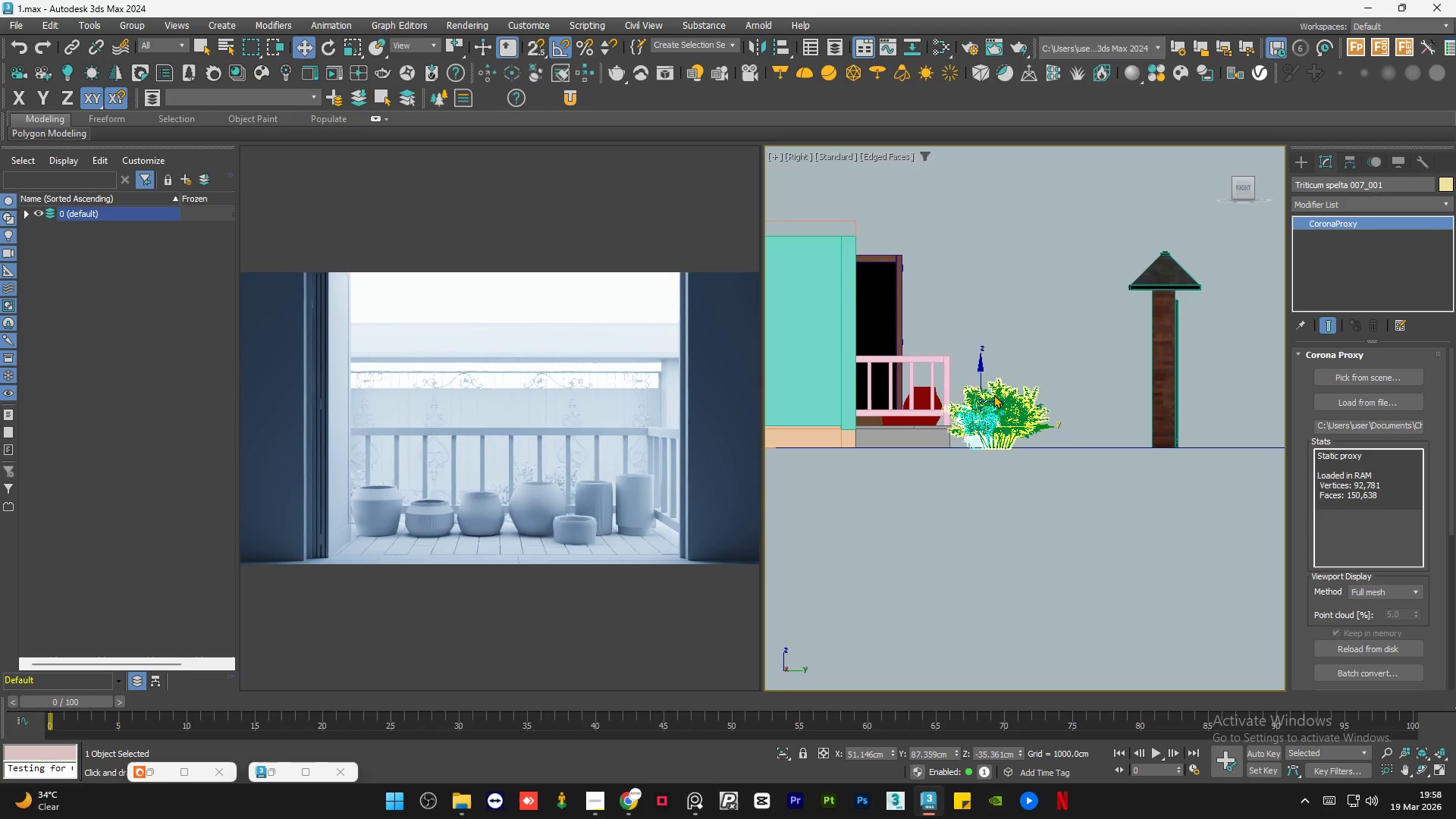 
scroll: coordinate [965, 428], scroll_direction: up, amount: 4.0
 